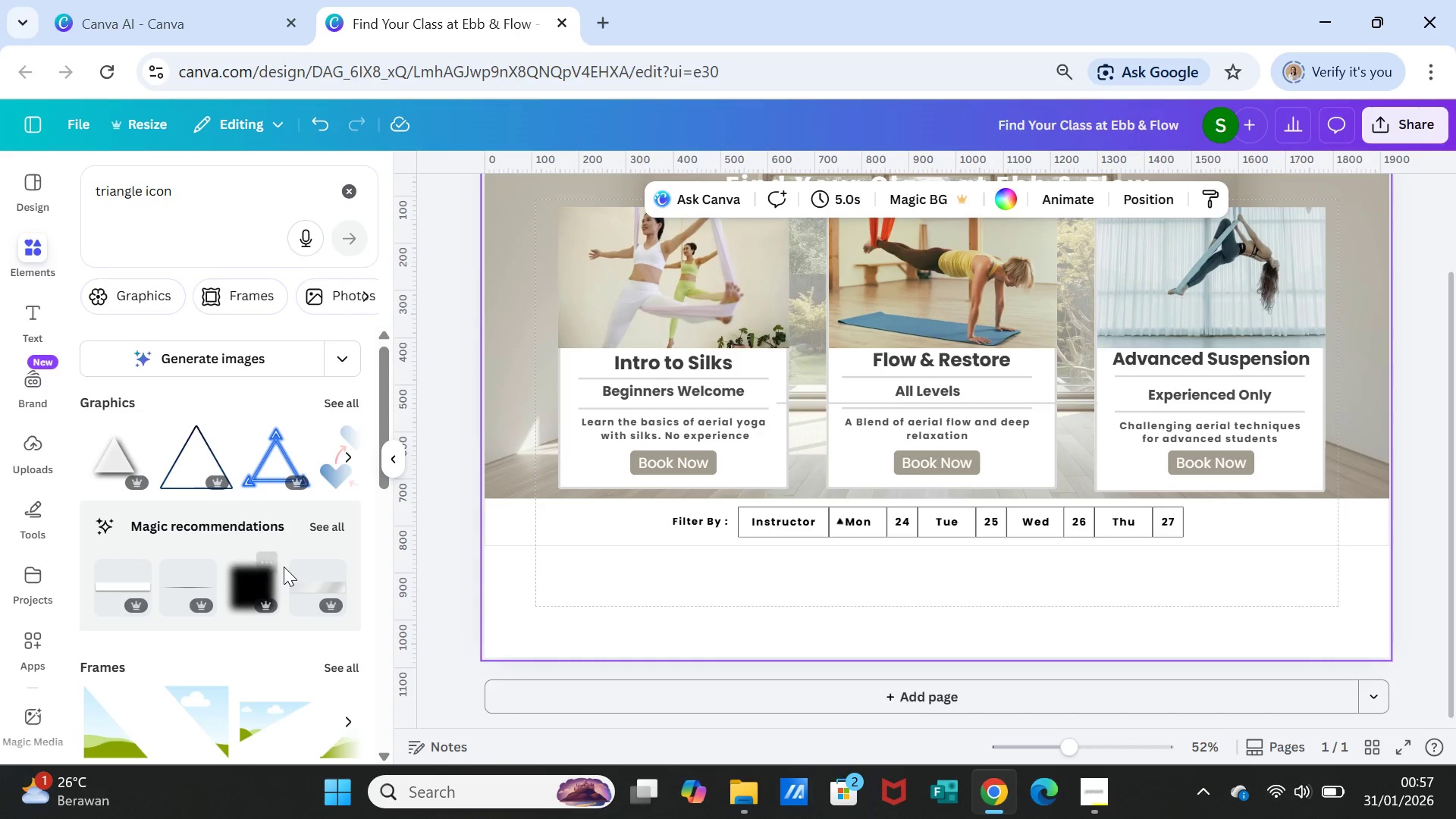 
wait(10.7)
 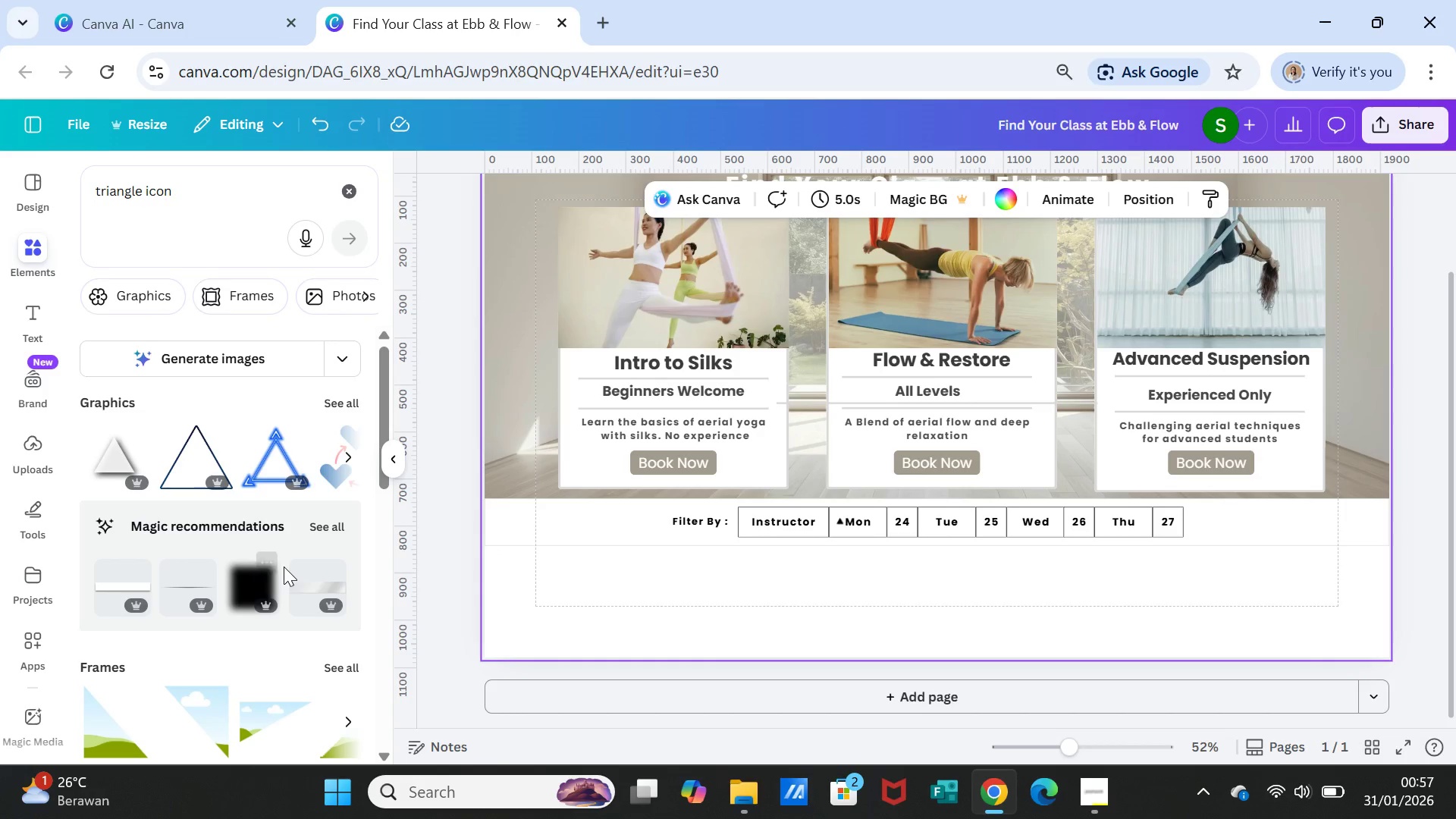 
left_click([30, 246])
 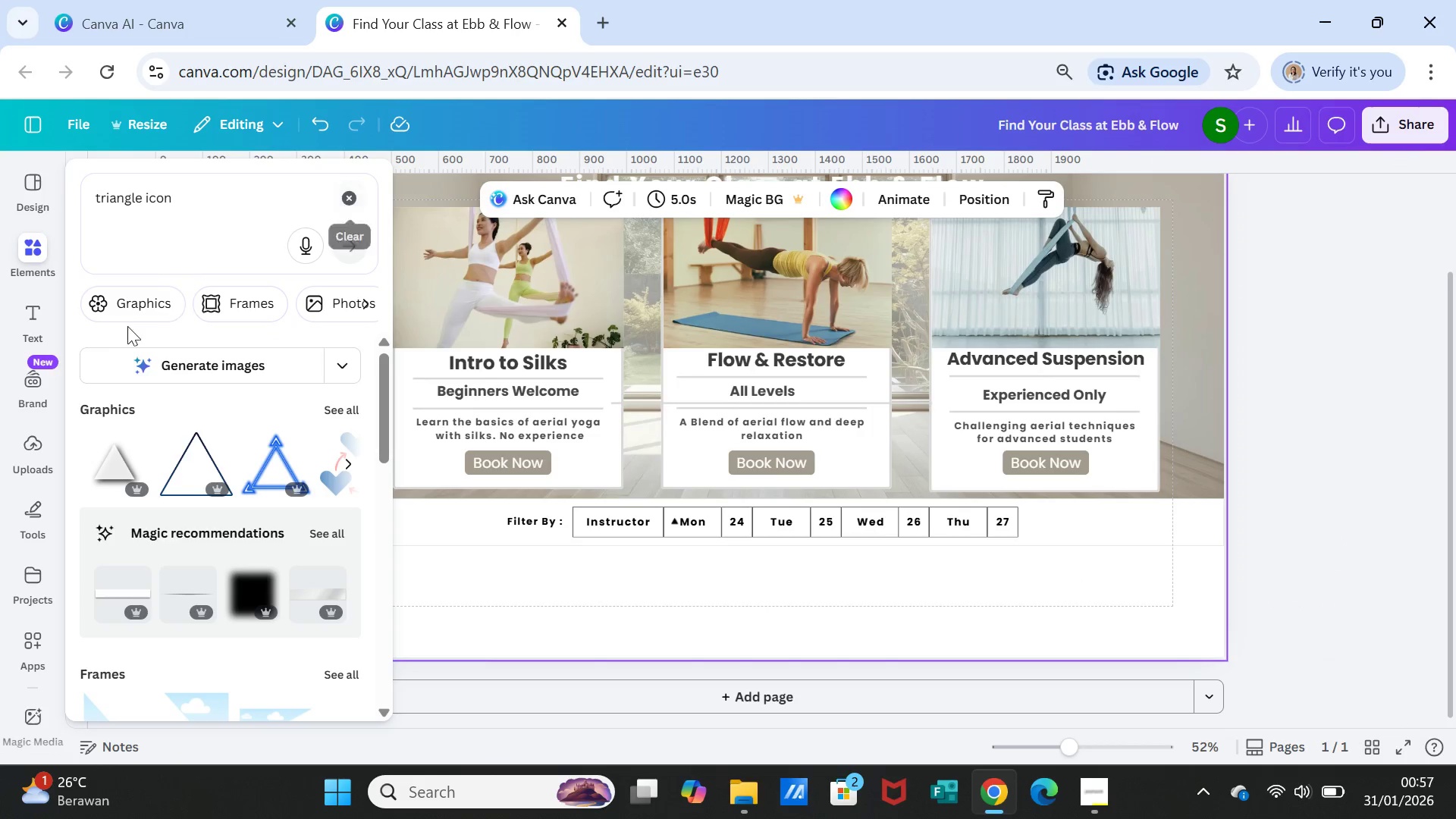 
left_click([24, 312])
 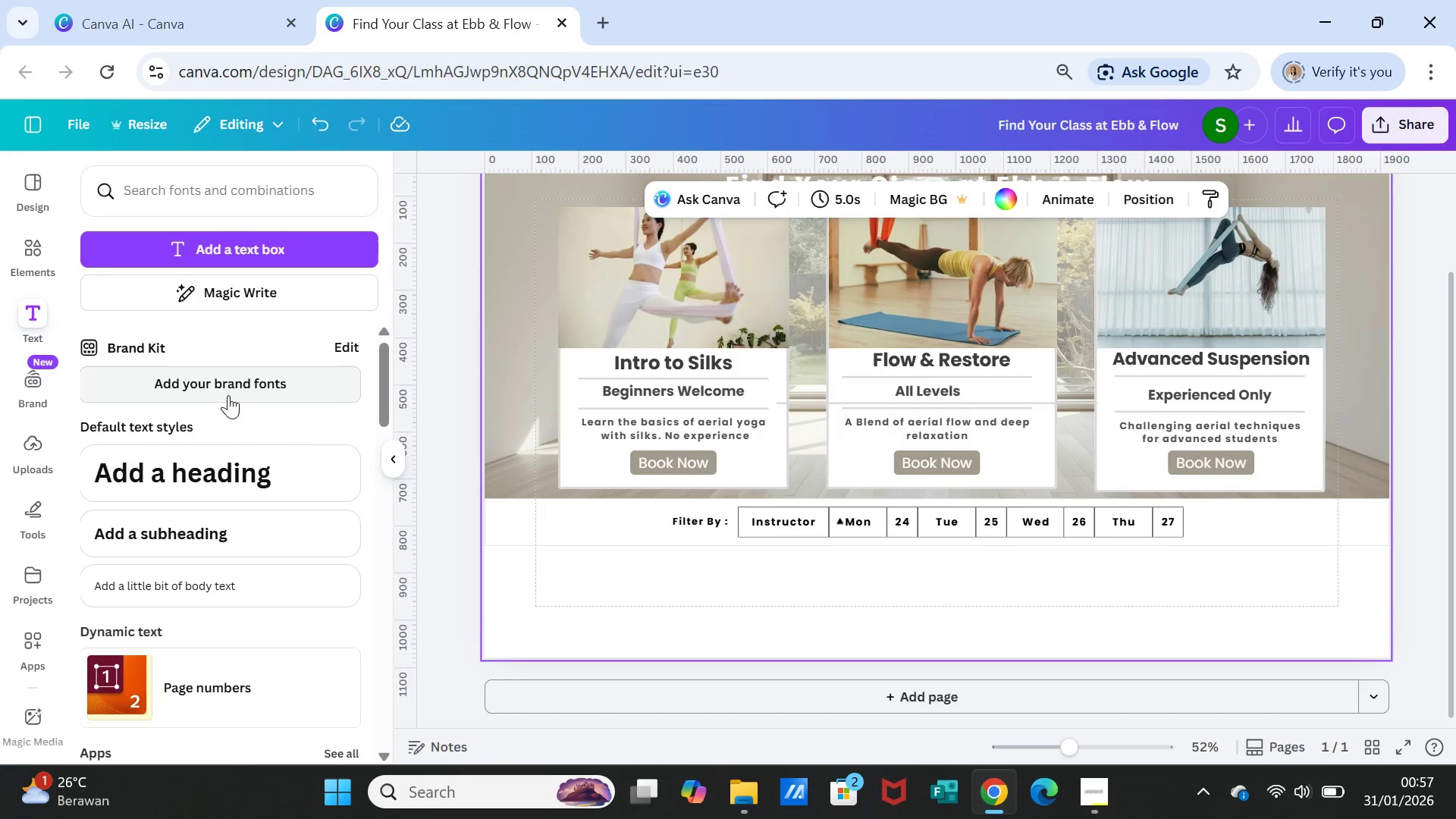 
left_click([200, 580])
 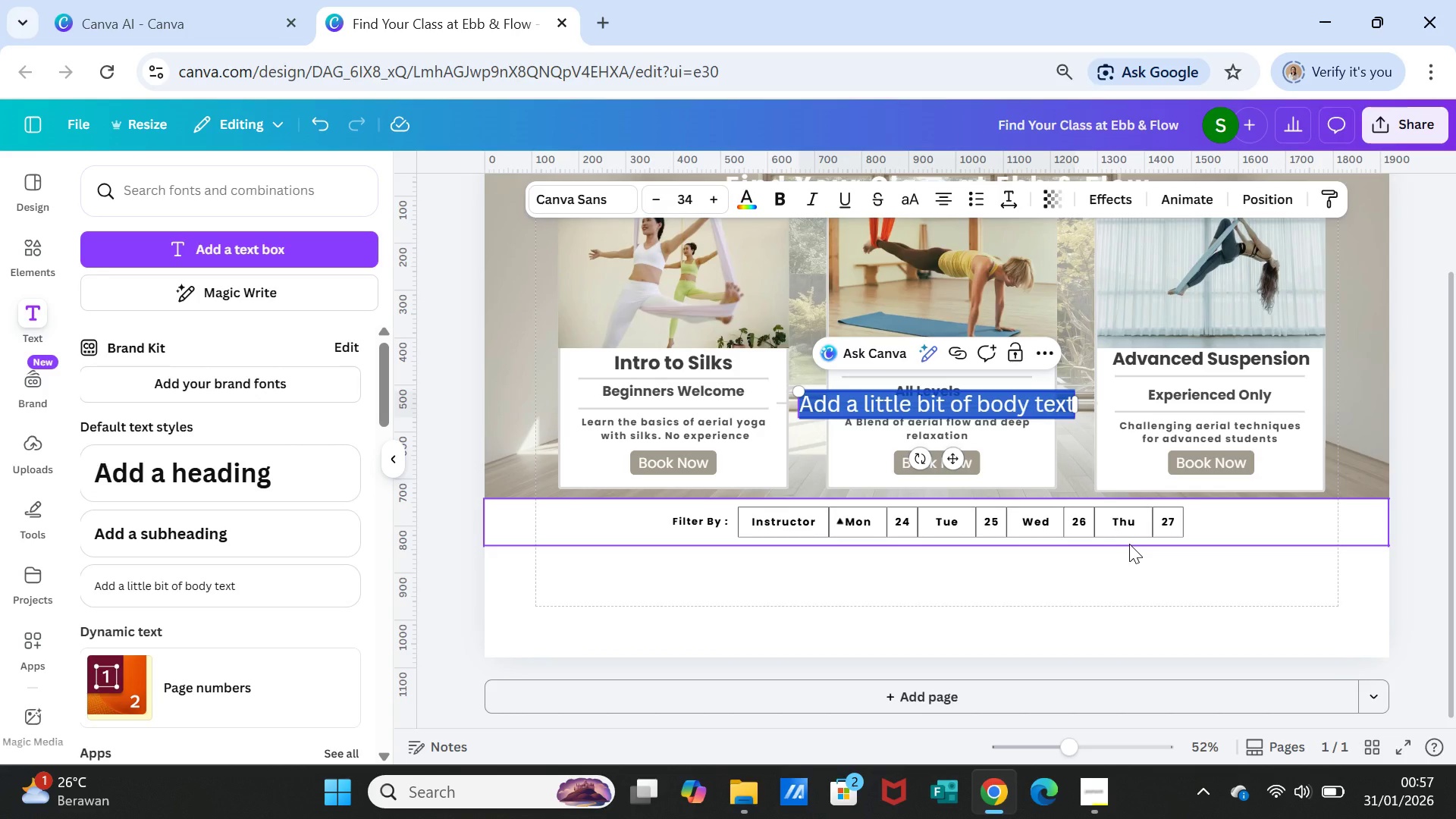 
key(Shift+Period)
 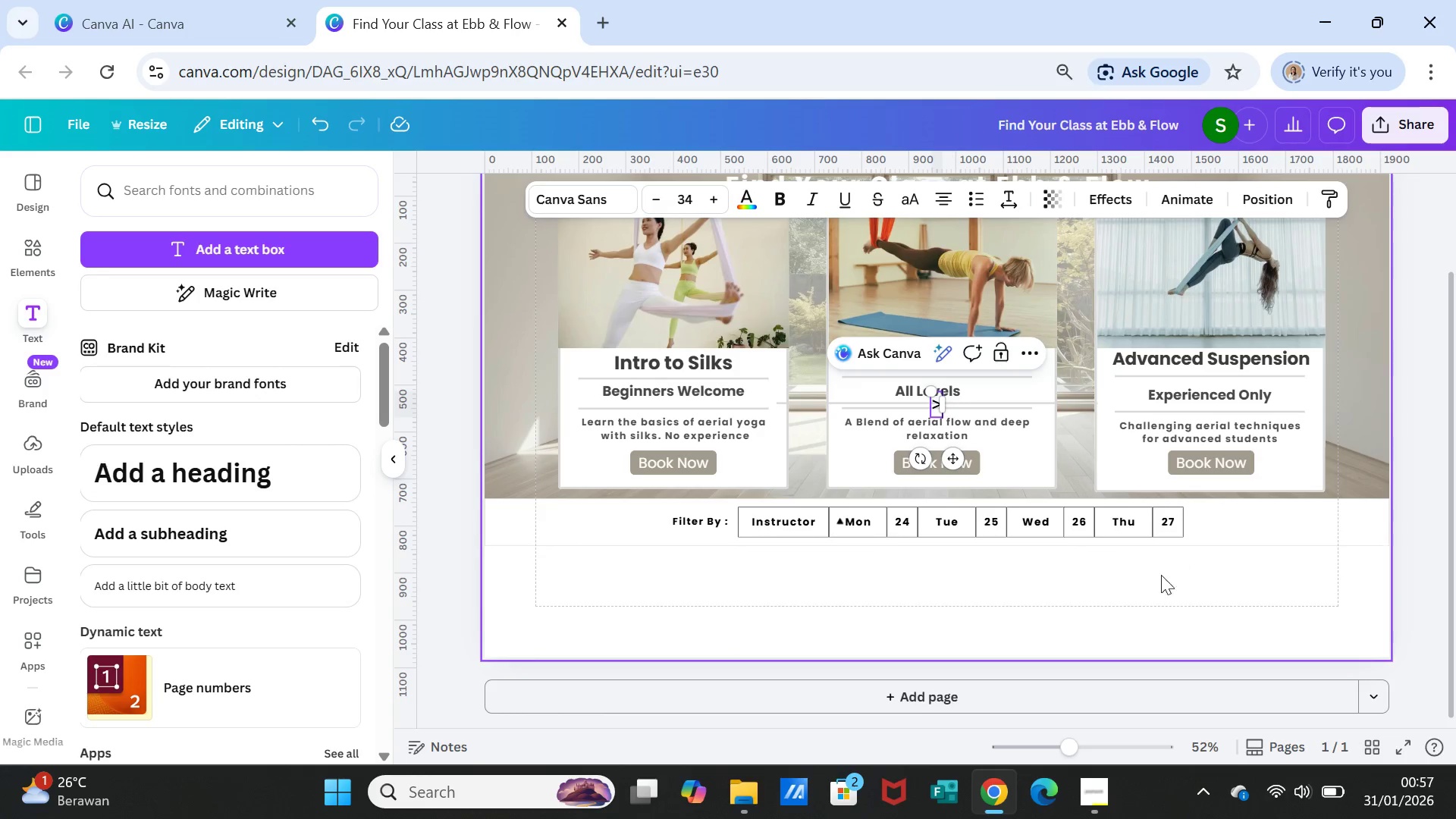 
left_click([1115, 602])
 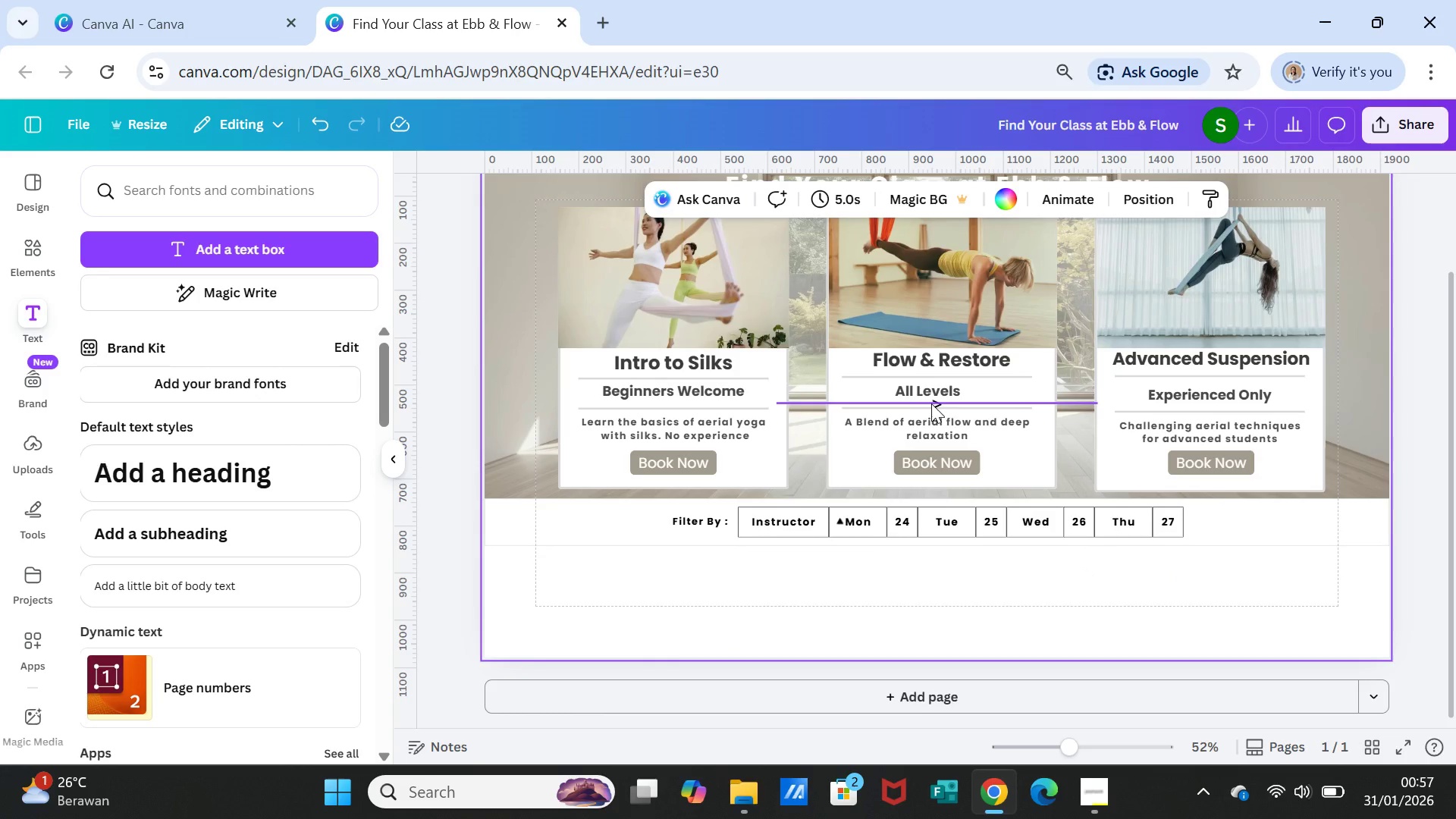 
left_click([937, 405])
 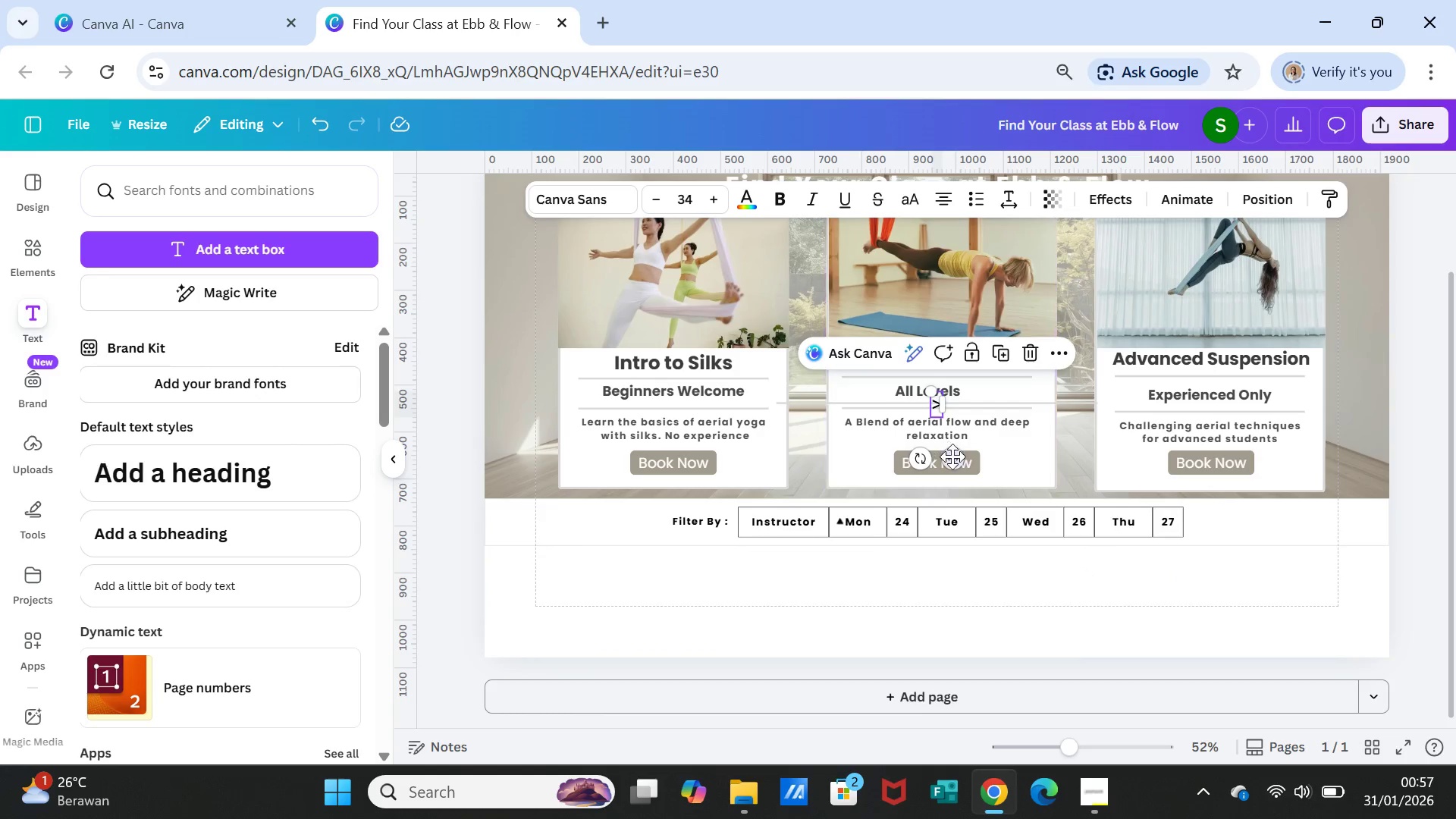 
left_click_drag(start_coordinate=[957, 459], to_coordinate=[1234, 574])
 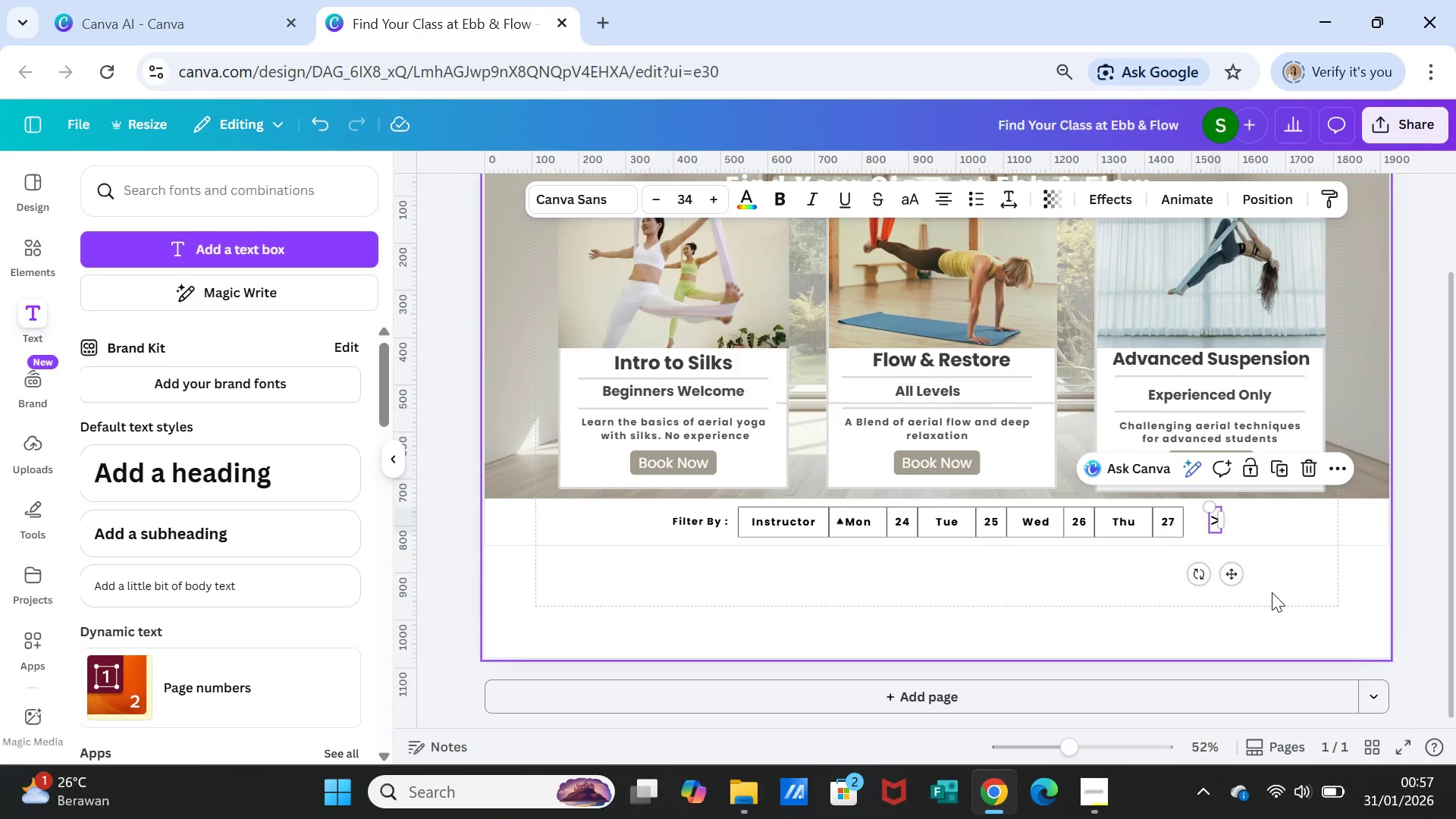 
left_click([1271, 592])
 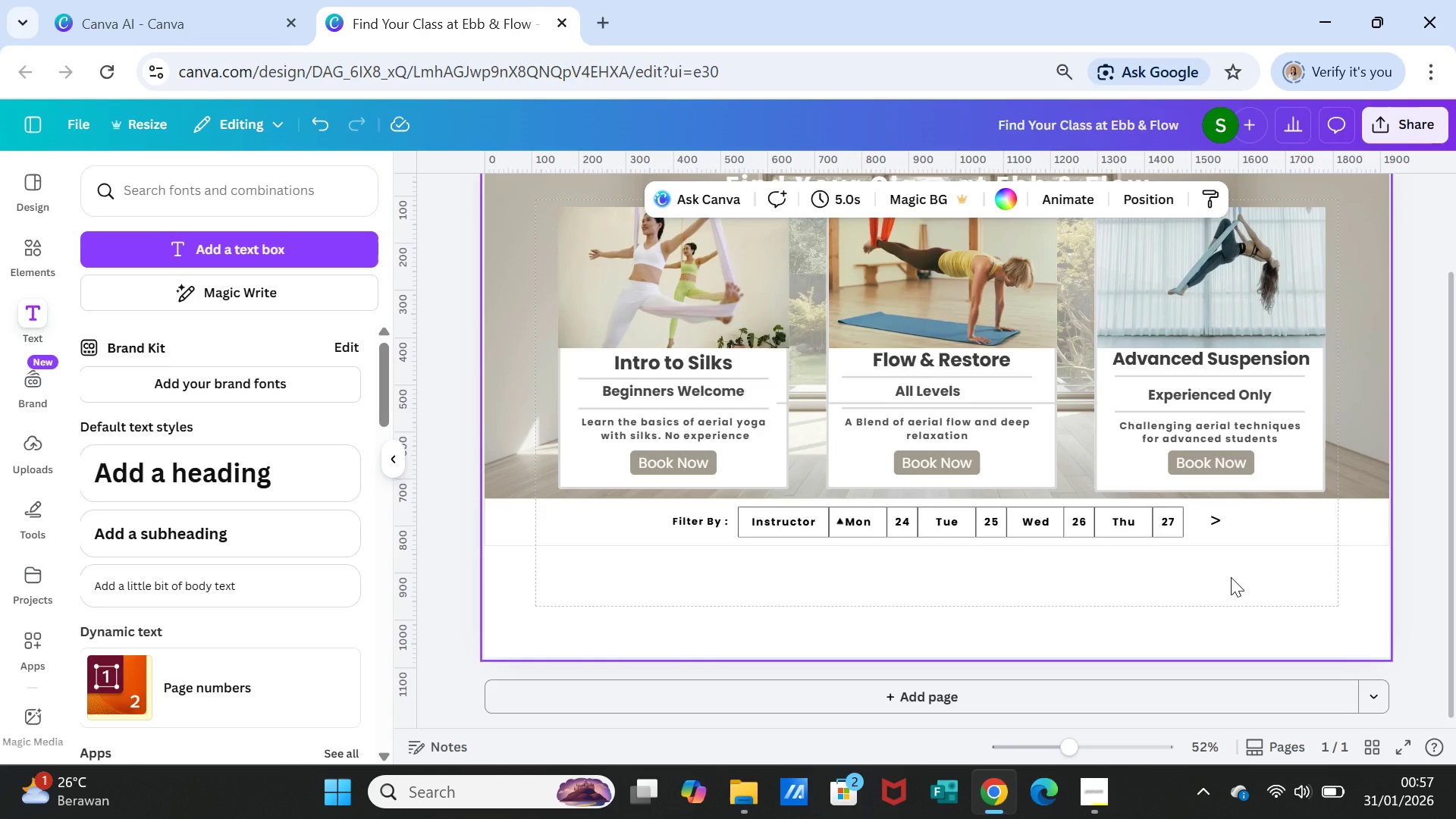 
wait(16.19)
 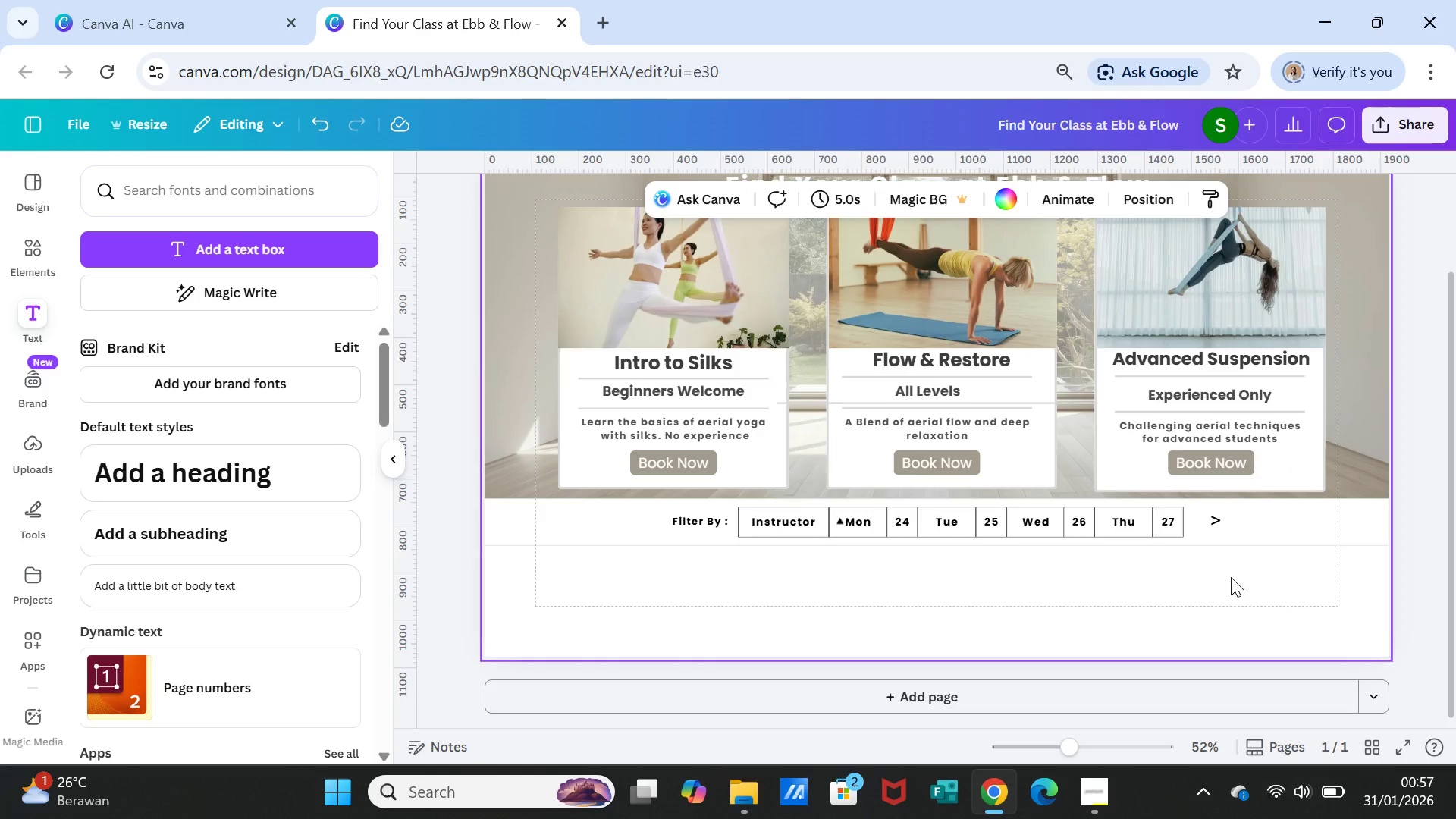 
left_click([628, 523])
 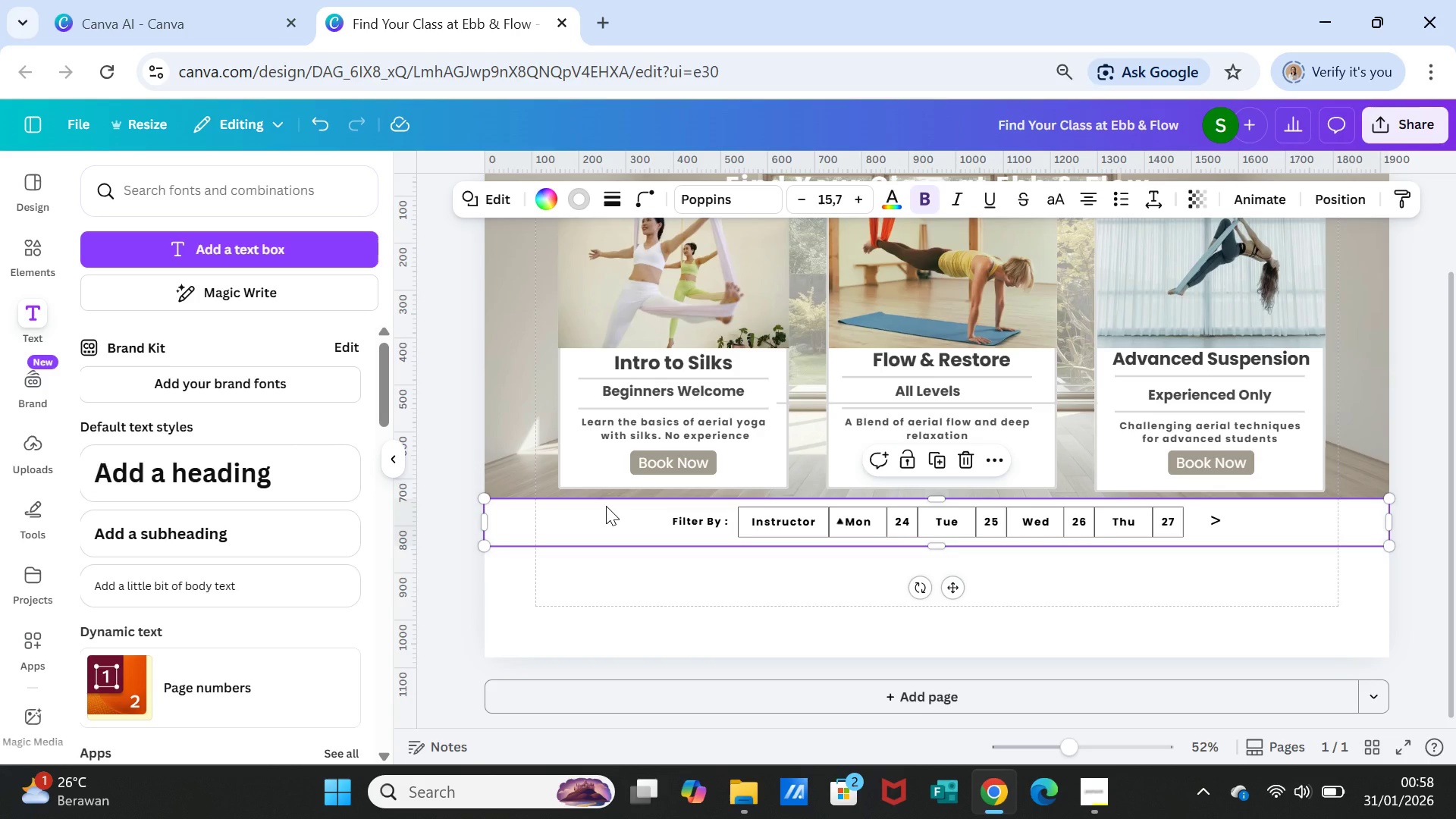 
key(Control+D)
 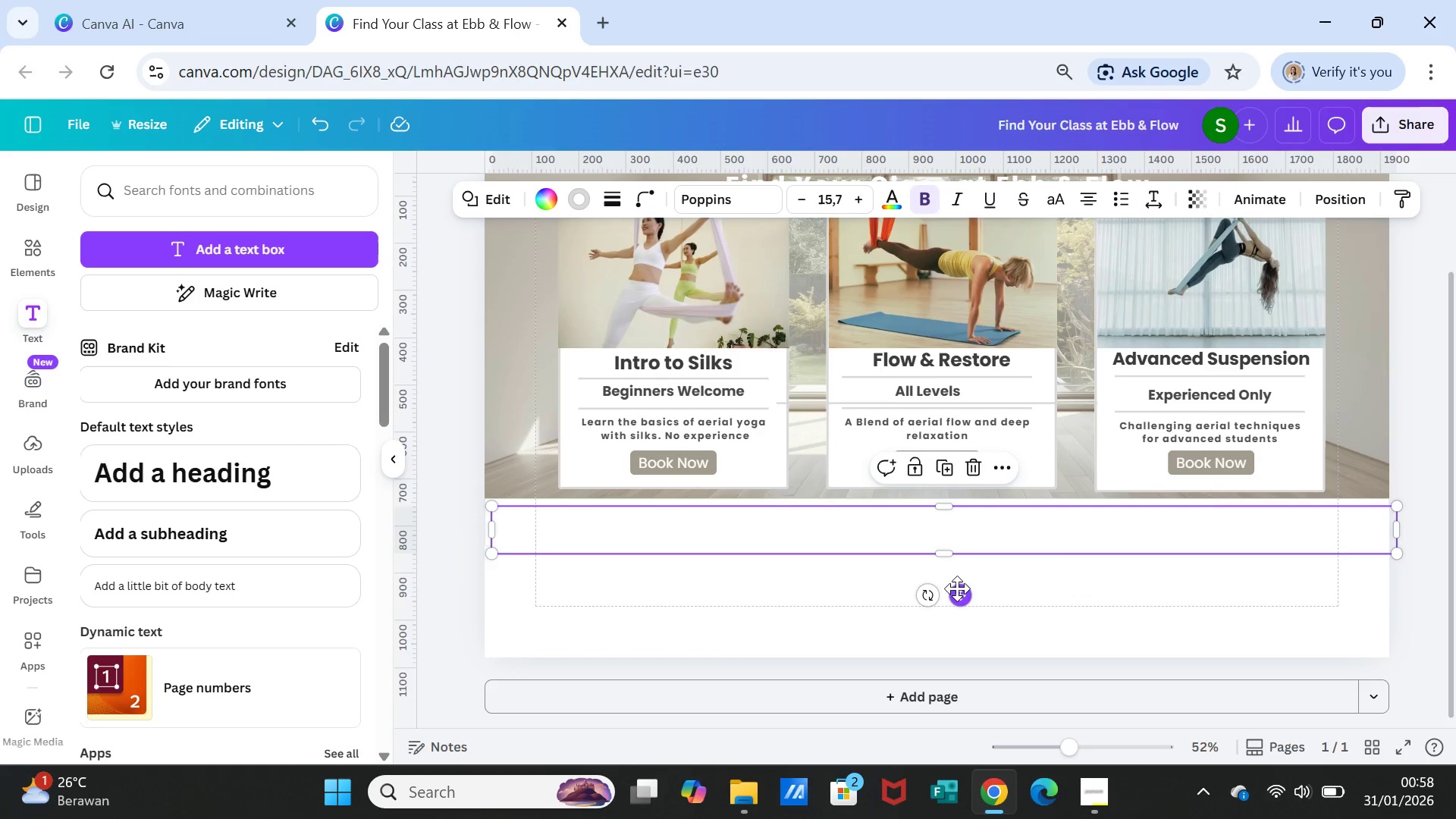 
left_click_drag(start_coordinate=[960, 590], to_coordinate=[951, 629])
 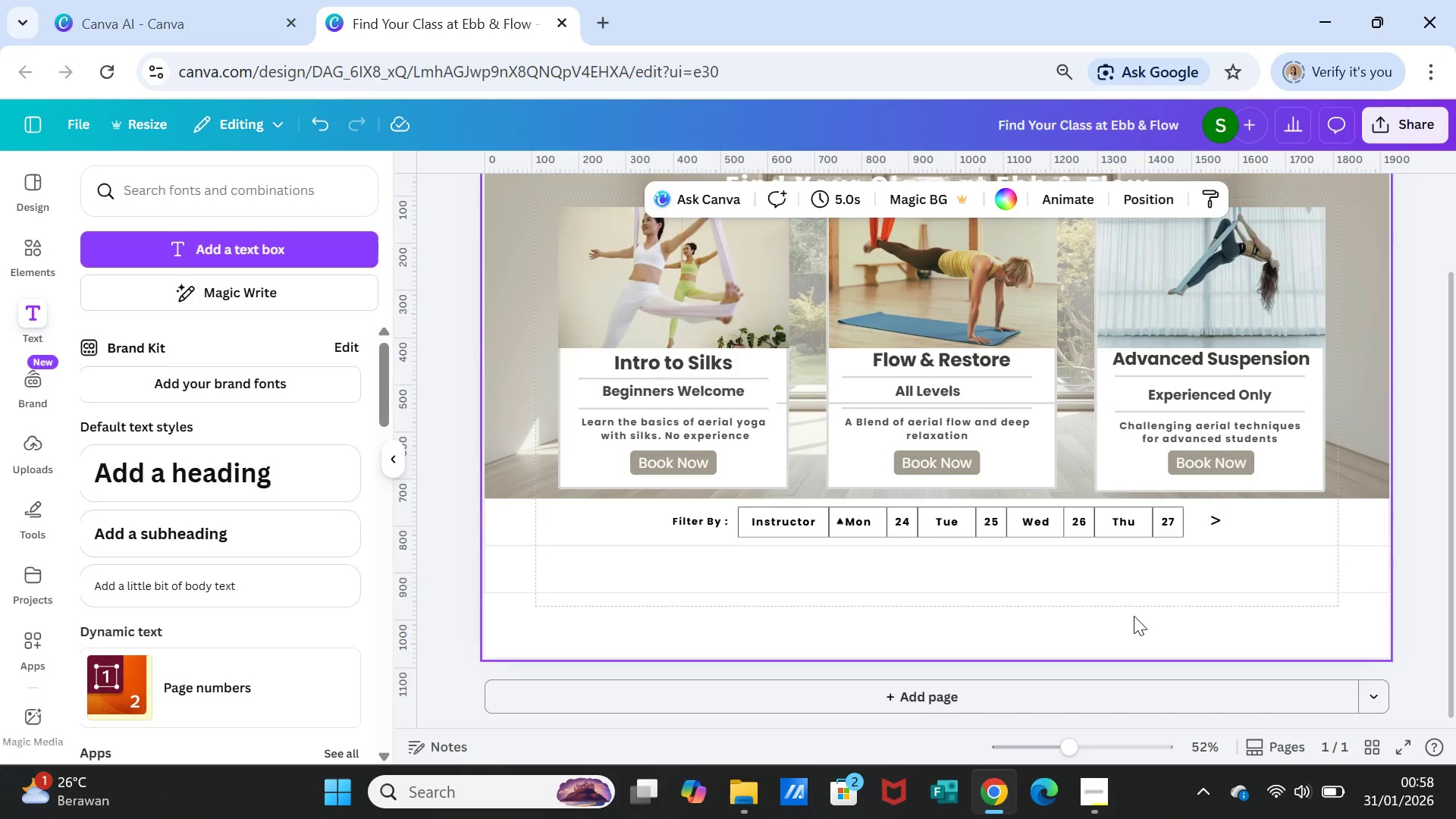 
left_click([1134, 616])
 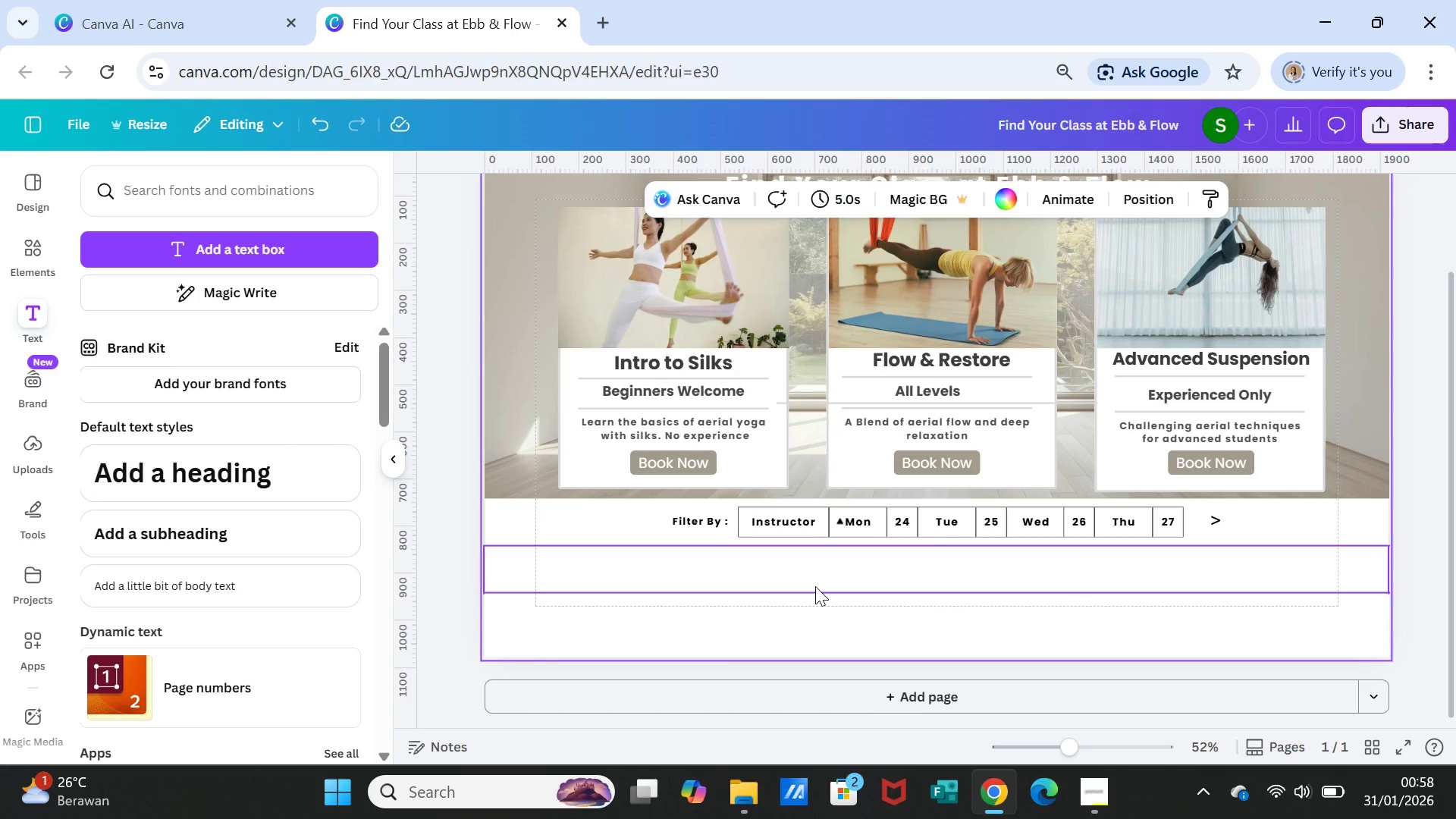 
wait(9.42)
 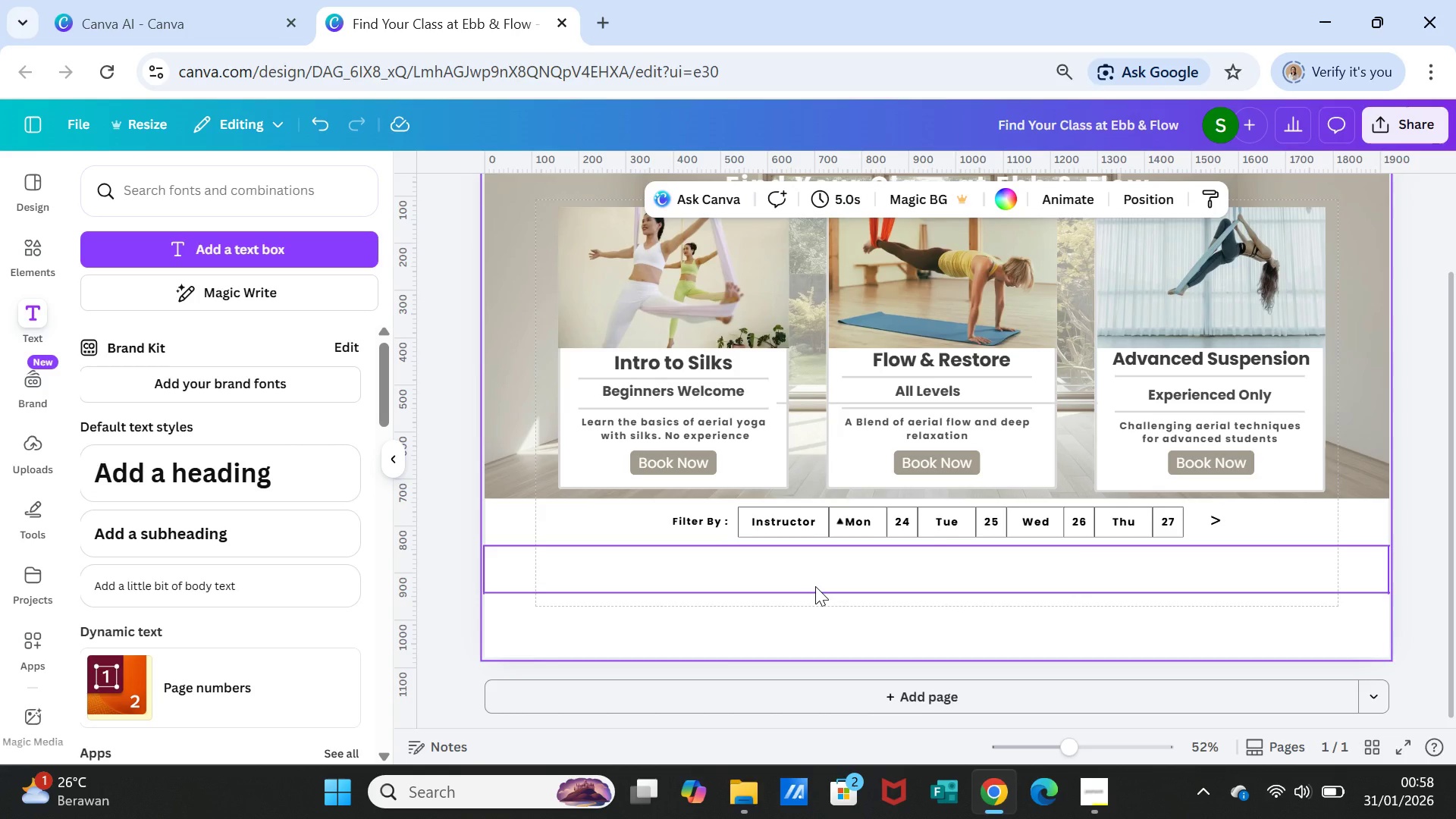 
left_click_drag(start_coordinate=[487, 572], to_coordinate=[706, 590])
 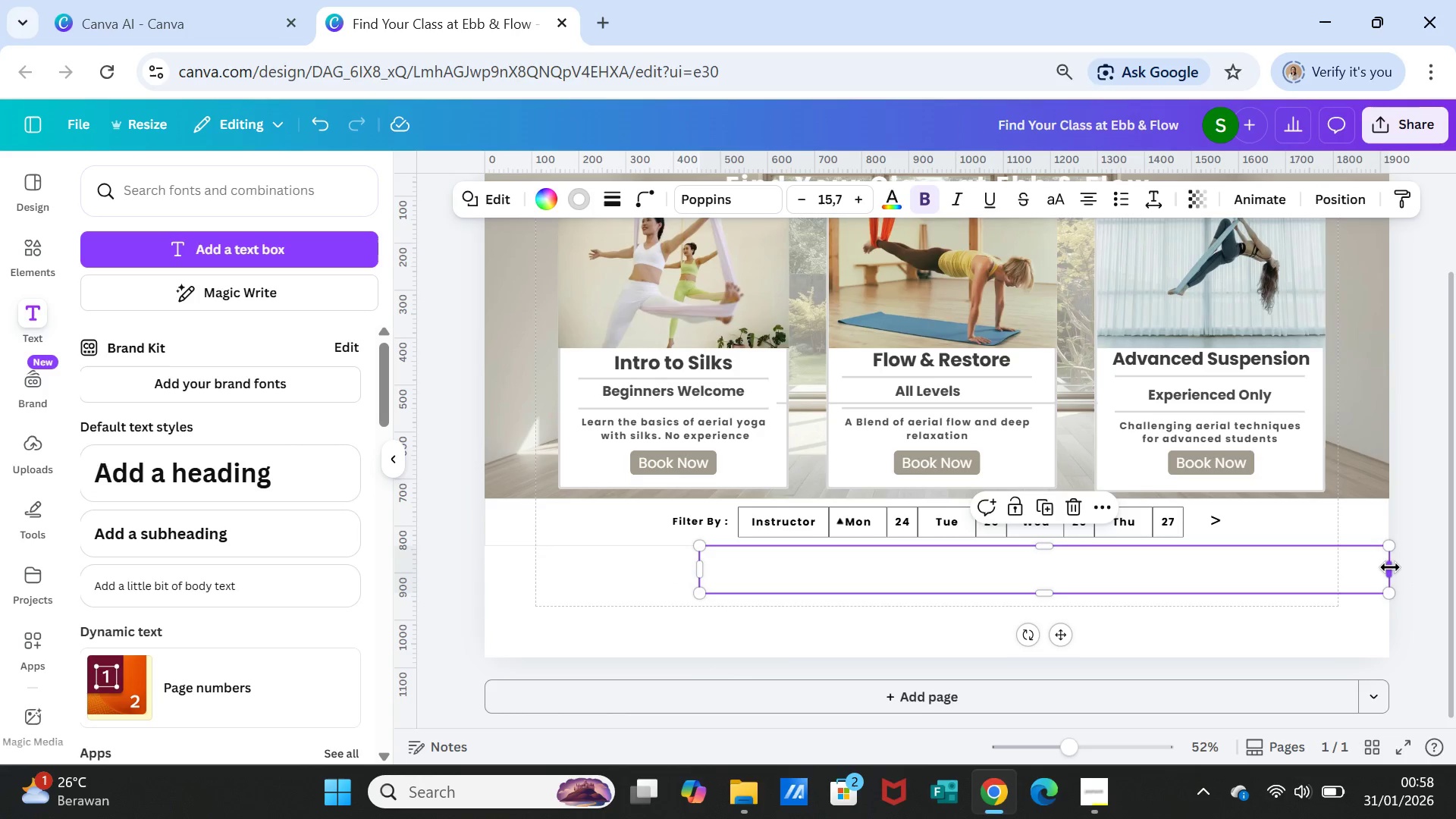 
left_click_drag(start_coordinate=[1389, 567], to_coordinate=[1250, 589])
 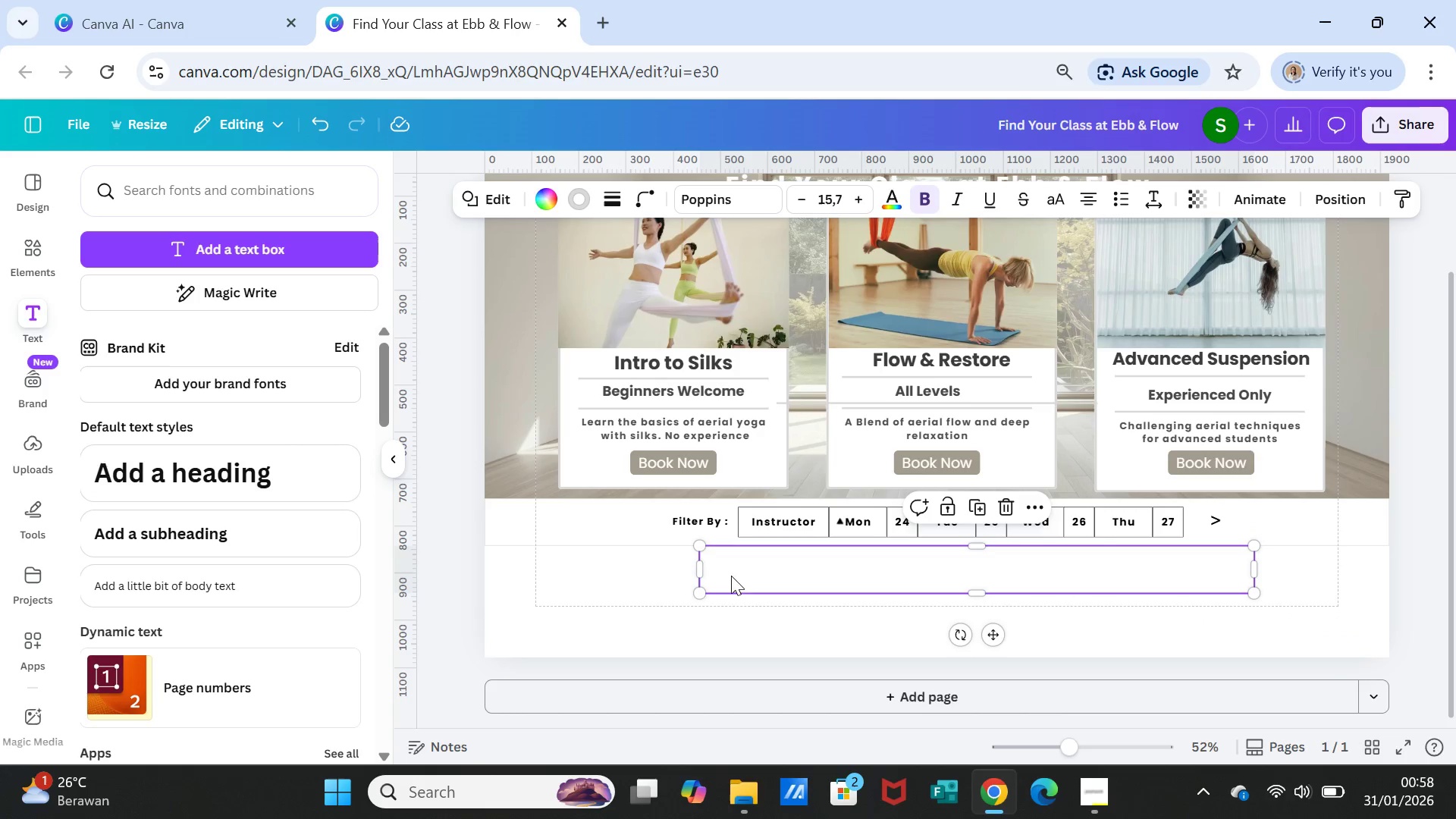 
left_click_drag(start_coordinate=[698, 568], to_coordinate=[675, 563])
 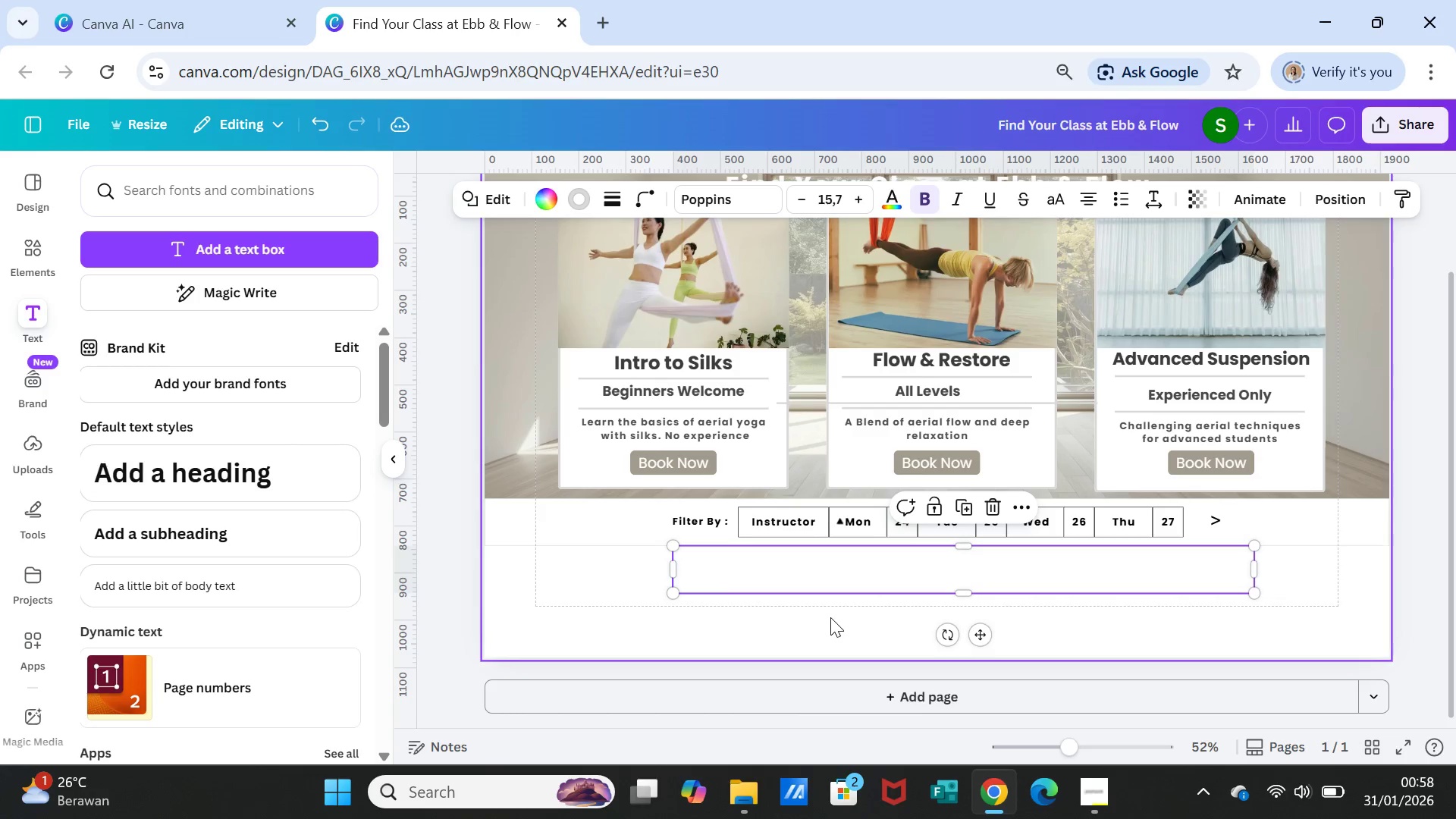 
left_click([830, 617])
 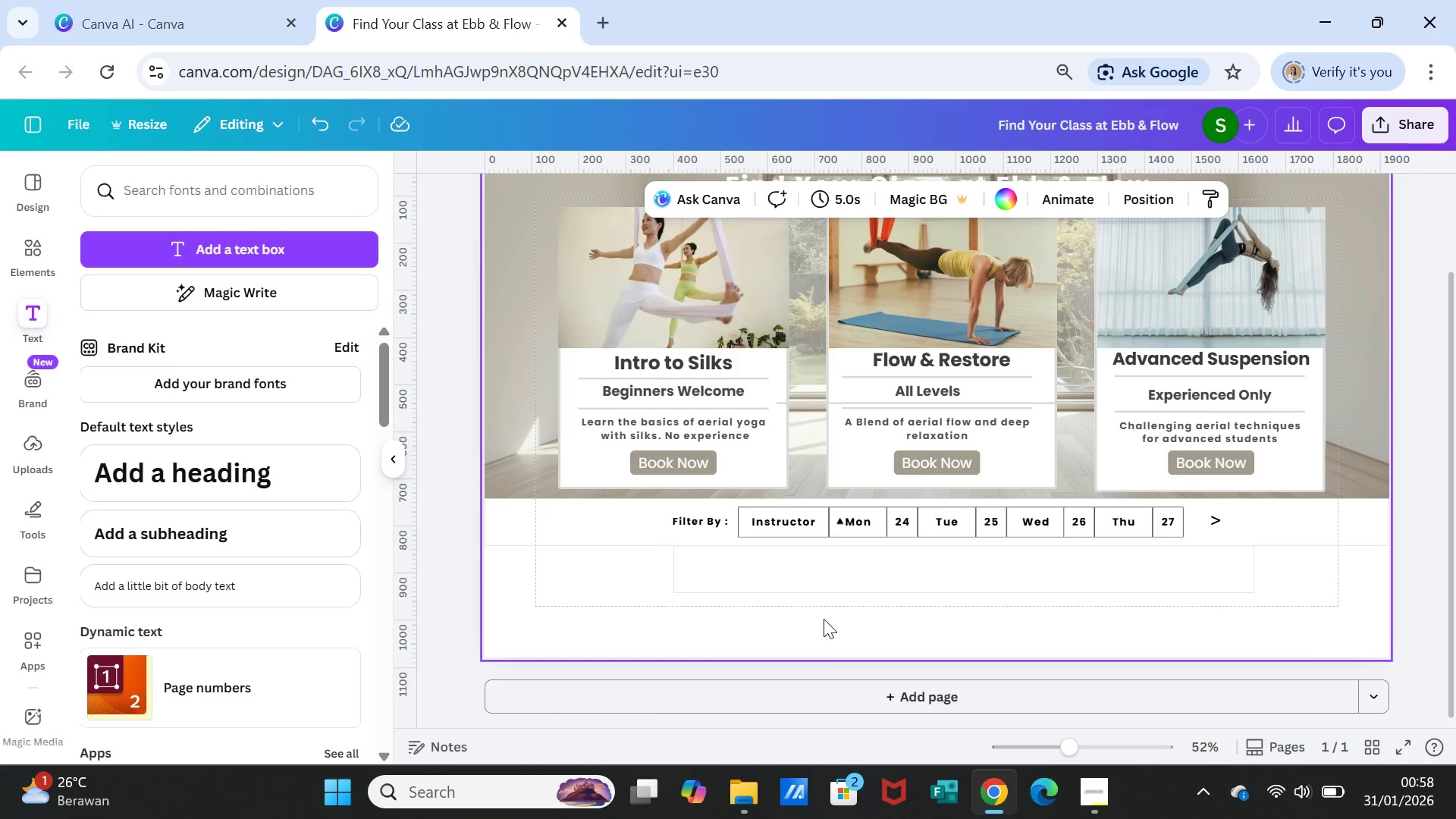 
left_click([811, 585])
 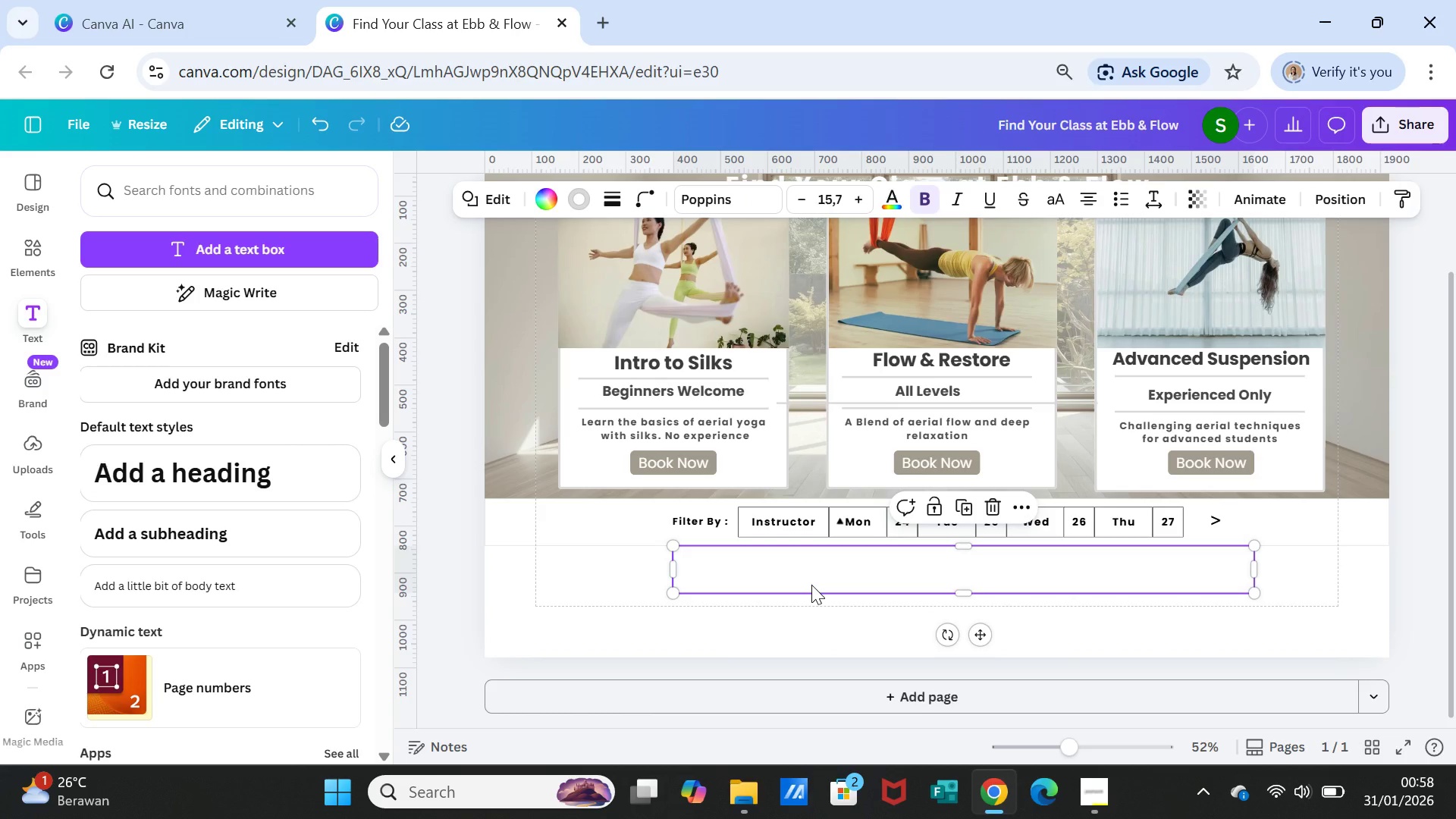 
key(Control+D)
 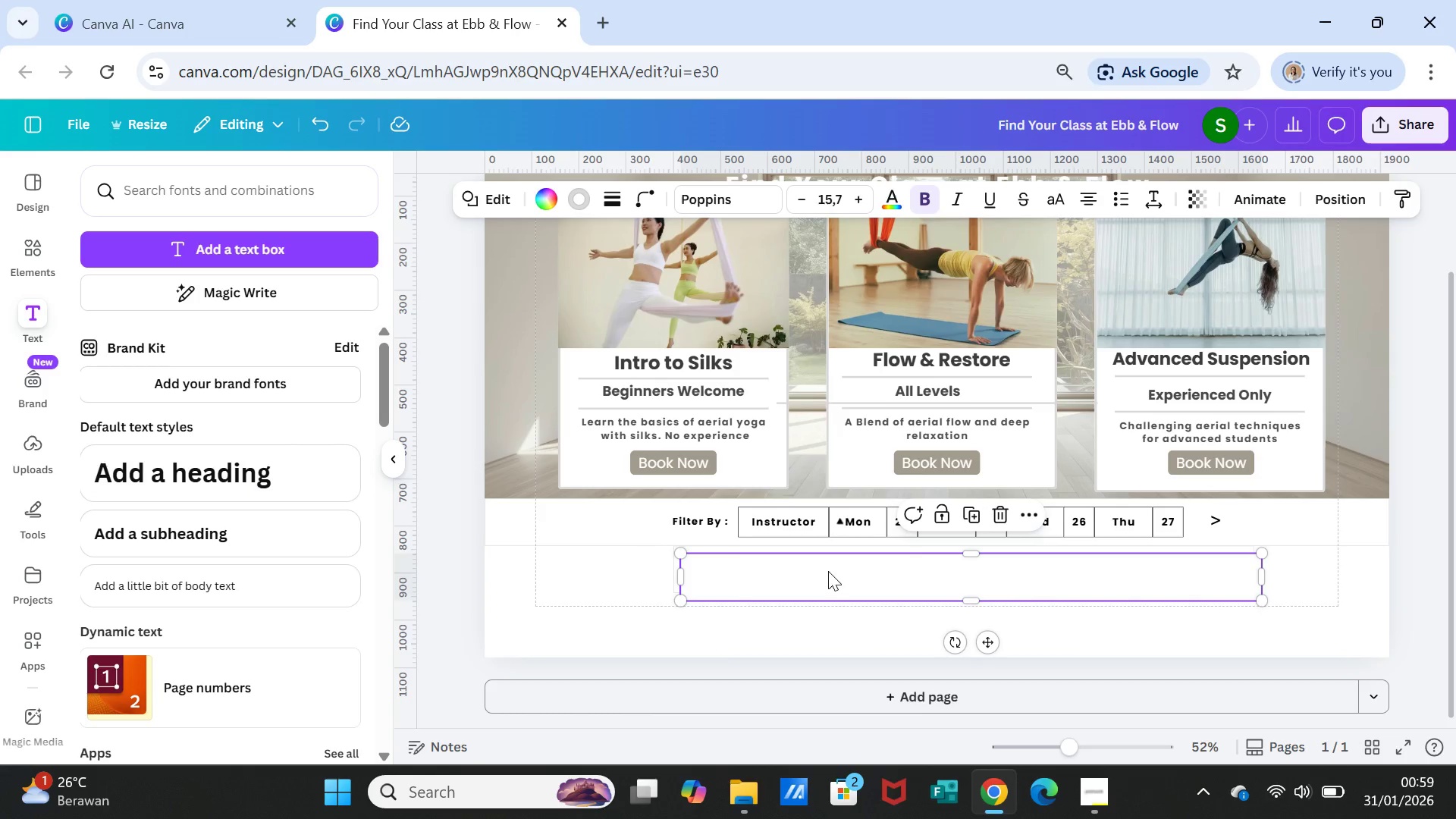 
left_click_drag(start_coordinate=[828, 570], to_coordinate=[817, 613])
 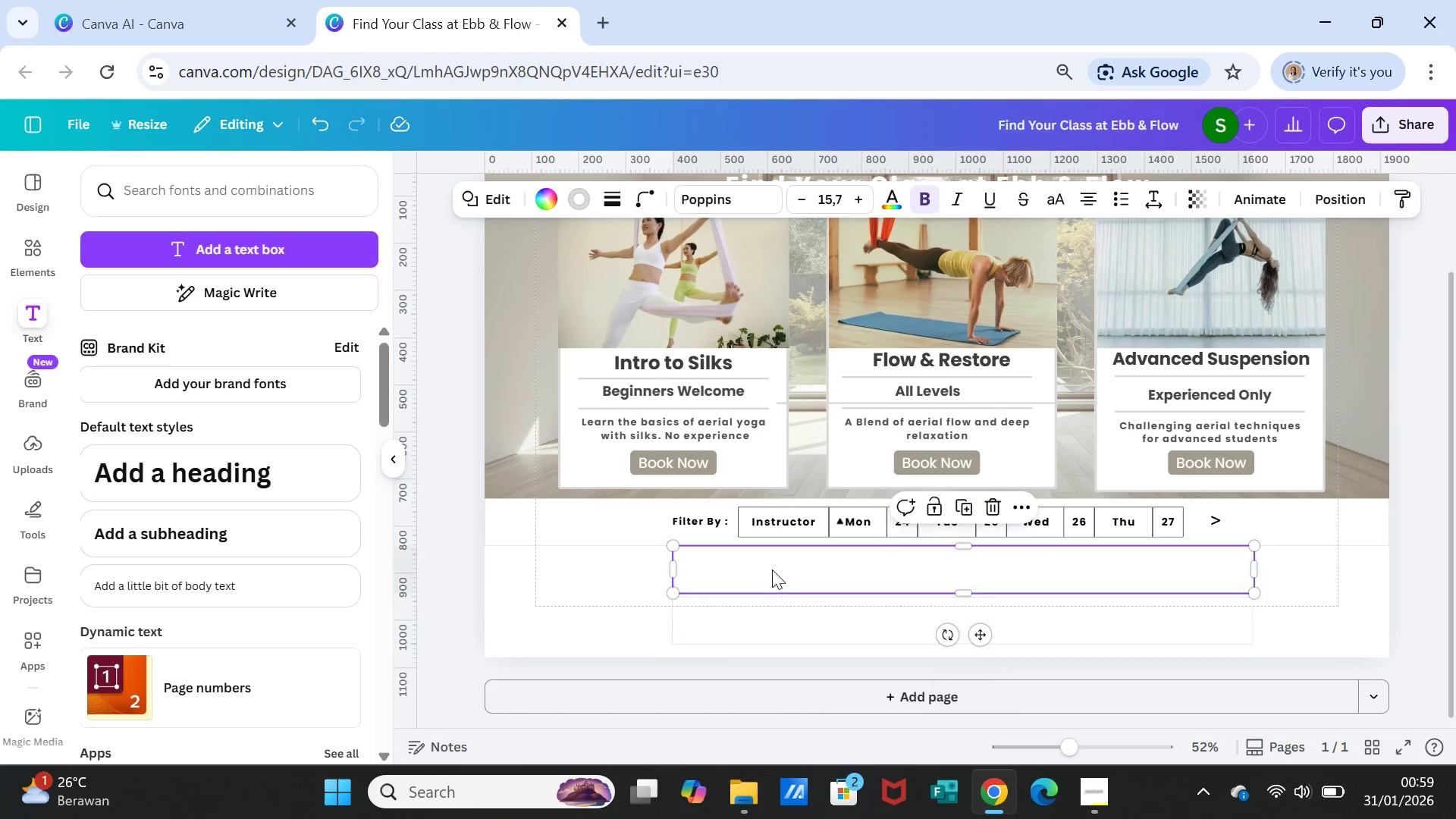 
left_click([772, 570])
 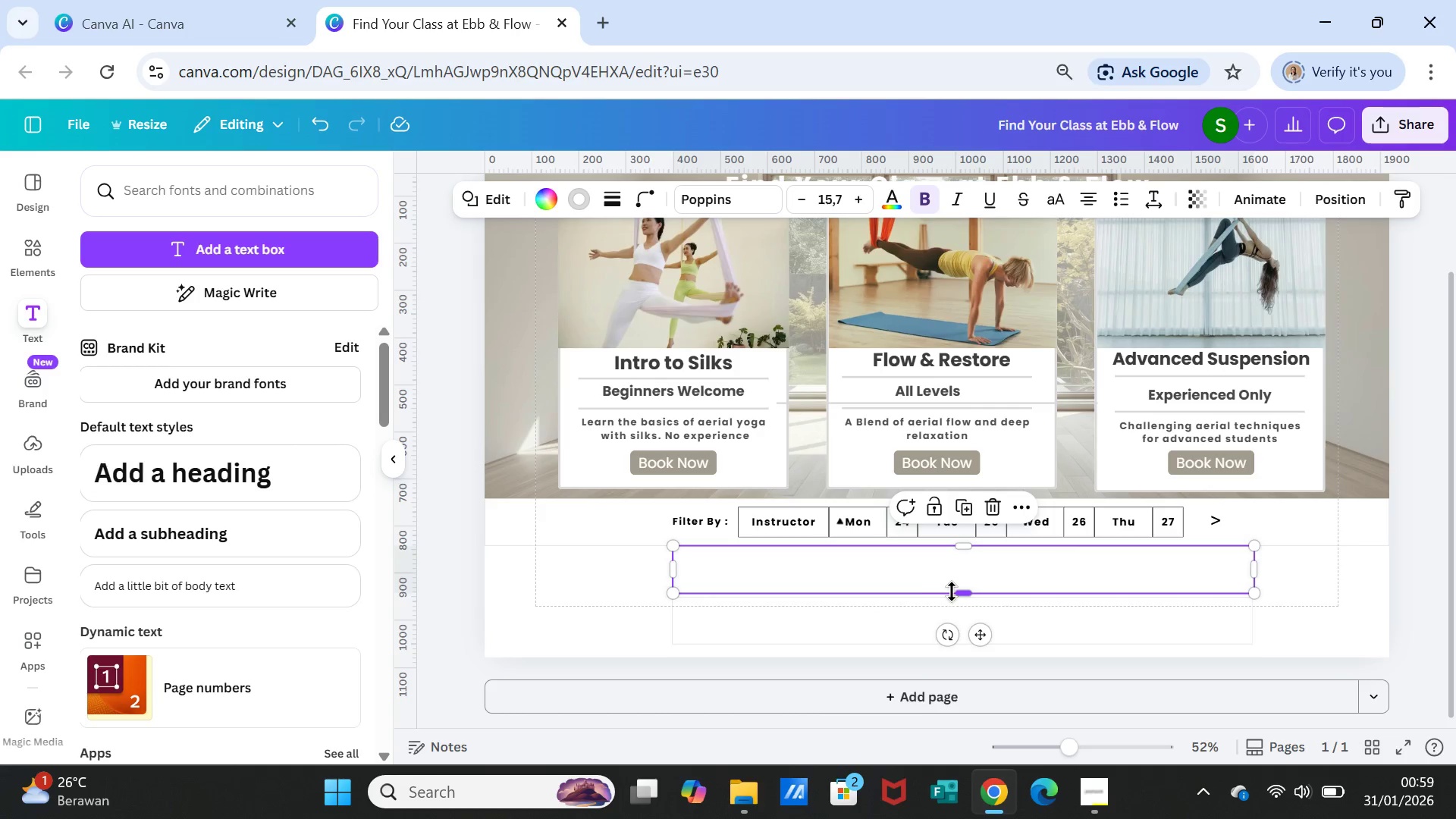 
left_click_drag(start_coordinate=[963, 590], to_coordinate=[962, 579])
 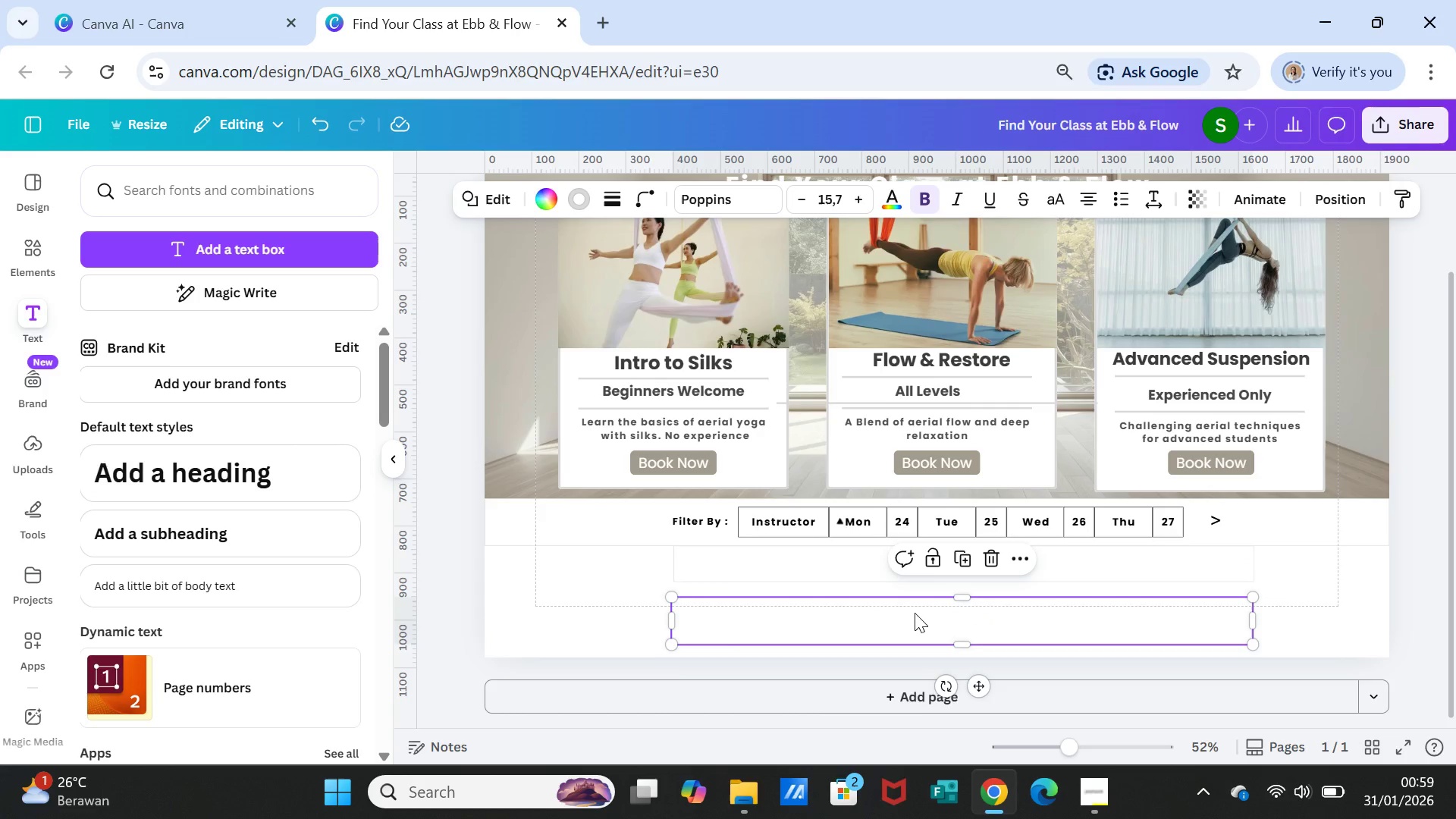 
left_click([915, 613])
 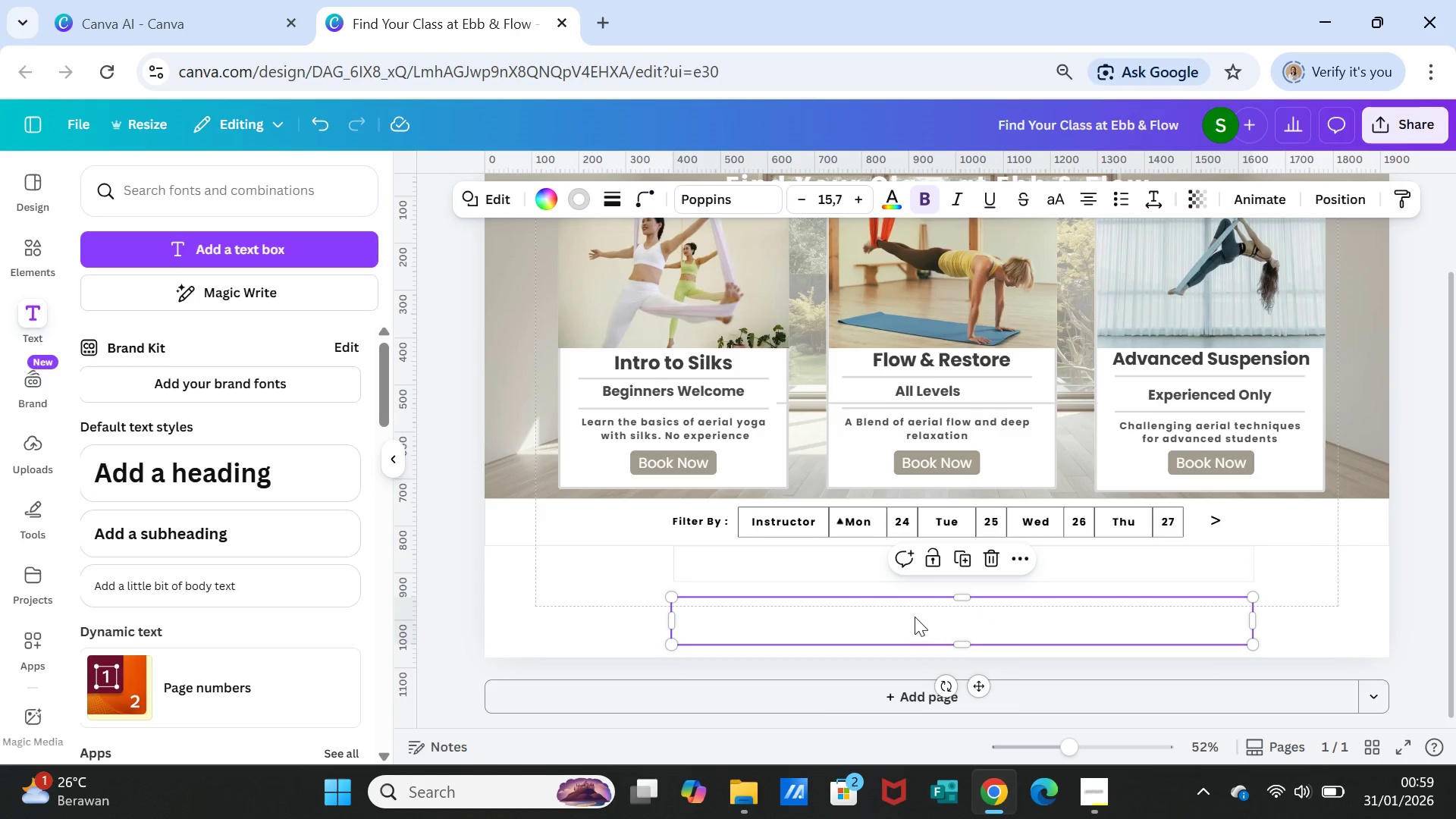 
left_click_drag(start_coordinate=[915, 617], to_coordinate=[919, 628])
 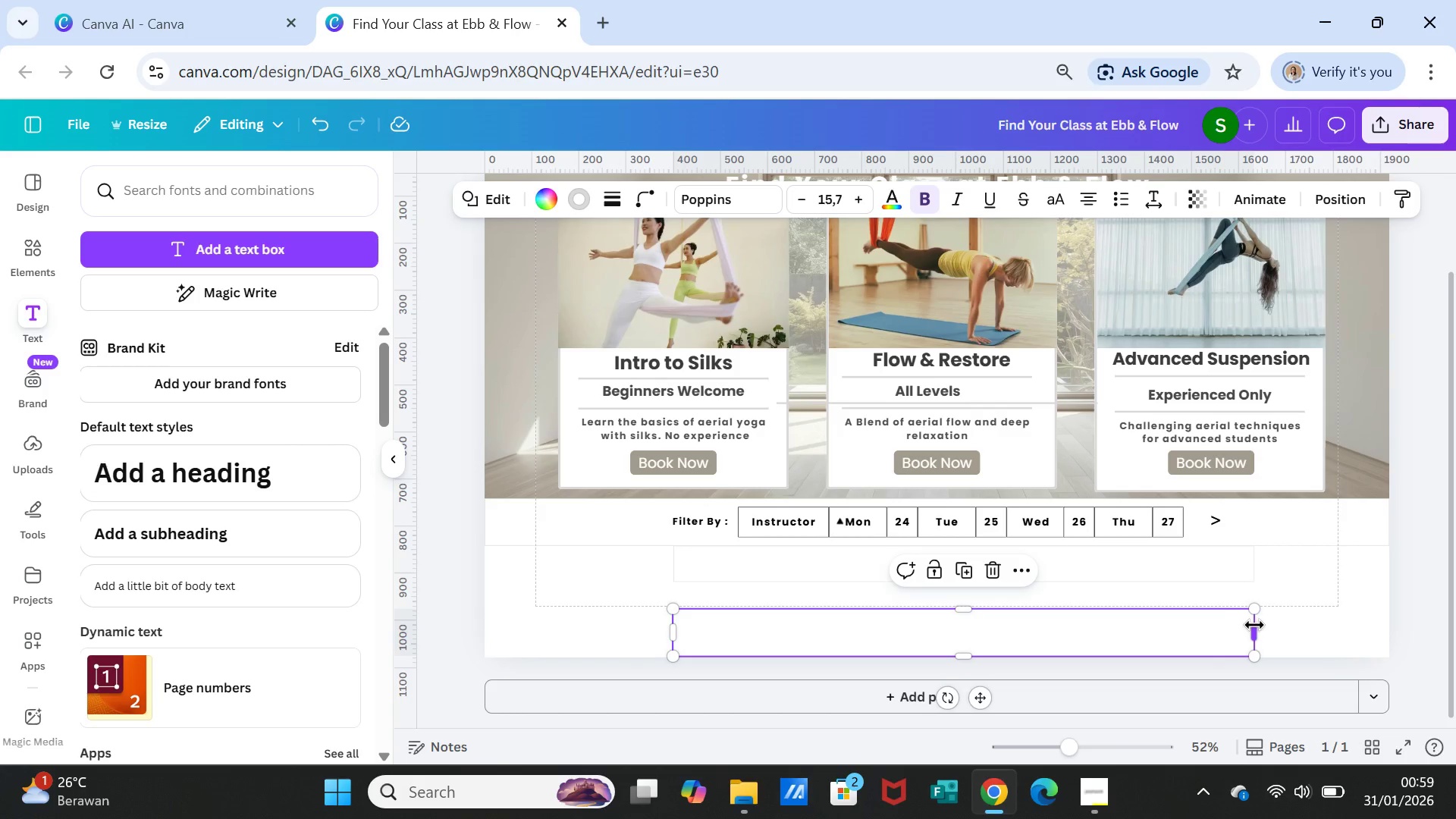 
left_click_drag(start_coordinate=[1254, 625], to_coordinate=[1336, 623])
 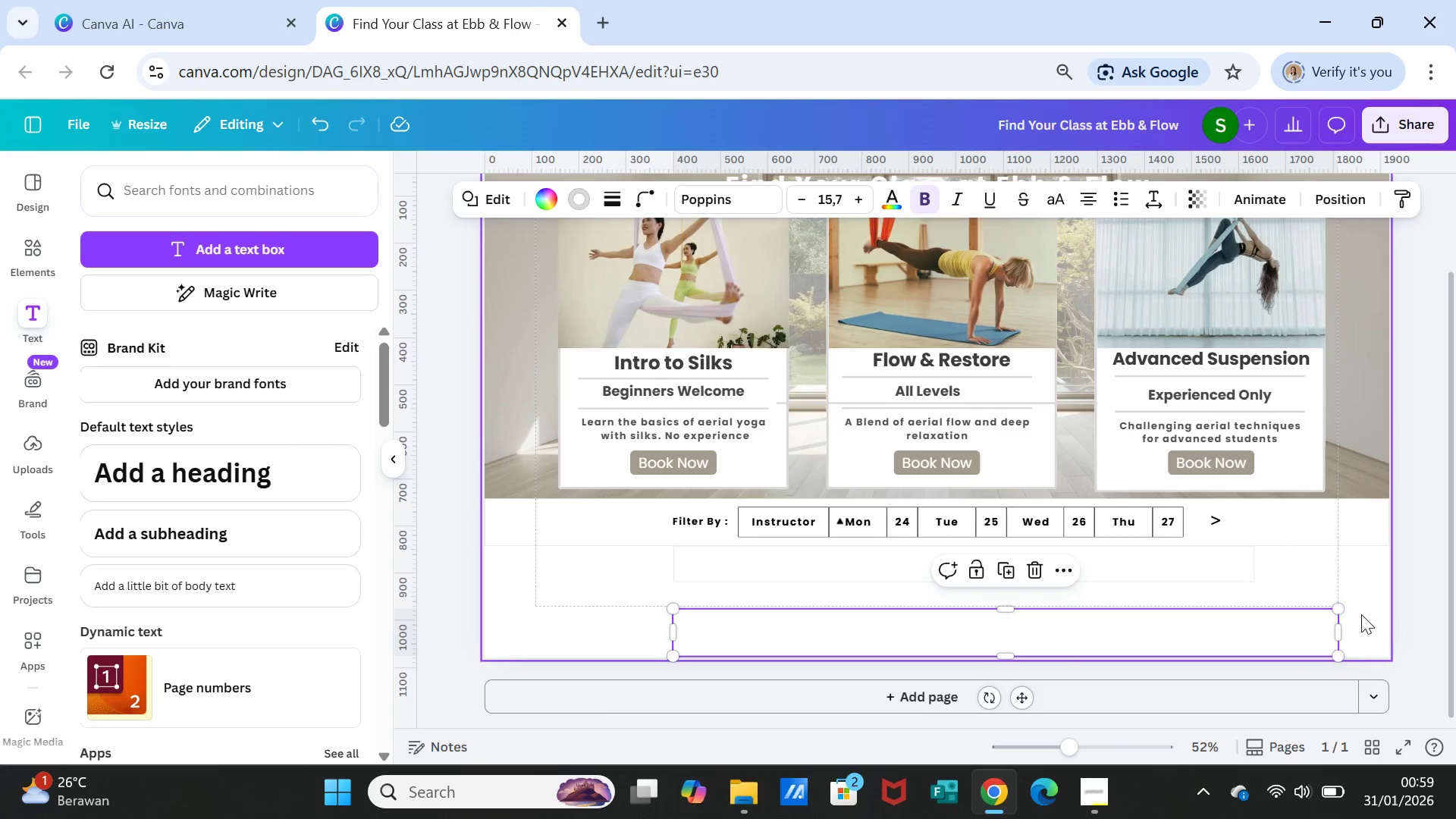 
left_click([1361, 614])
 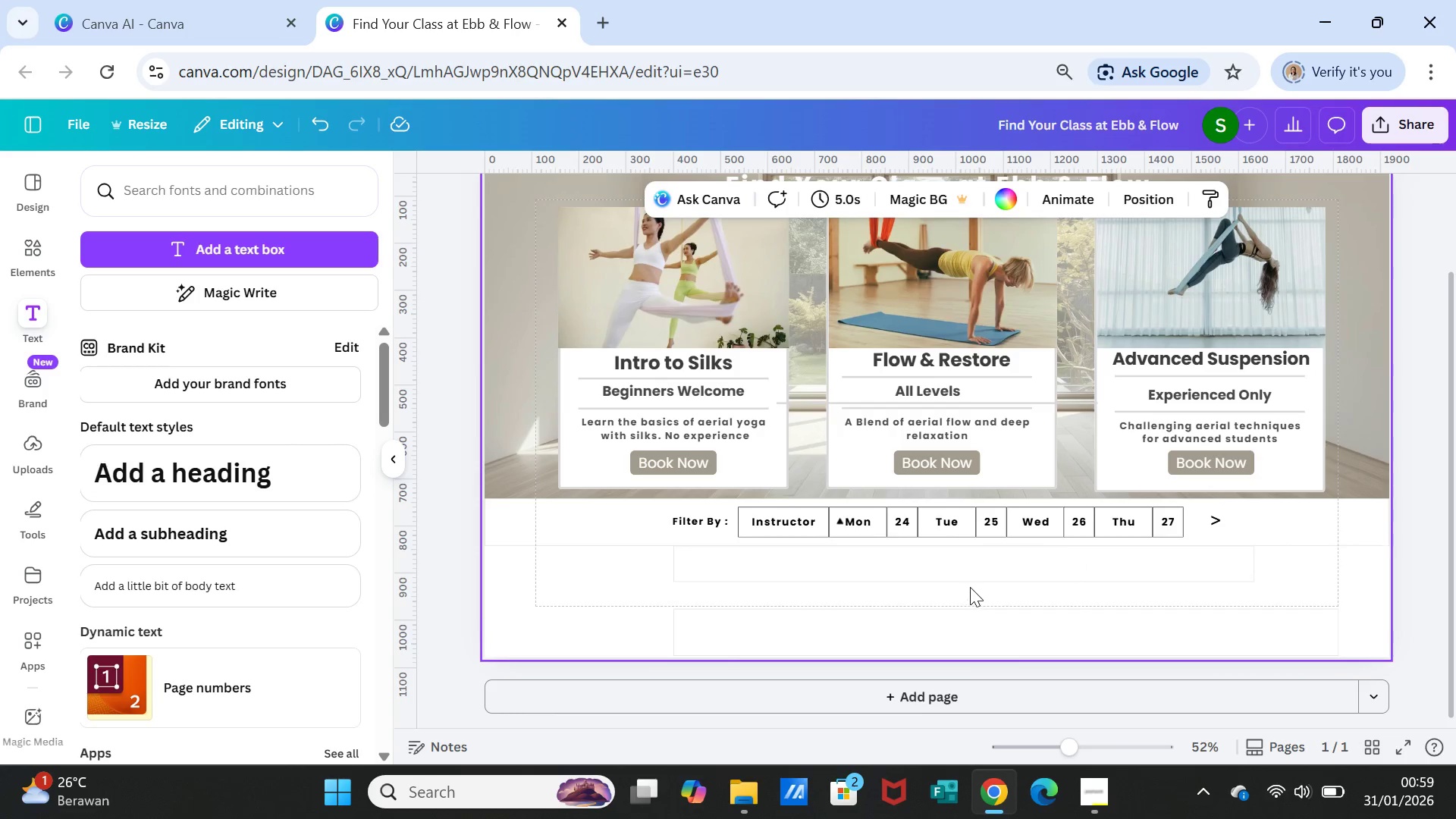 
left_click([968, 595])
 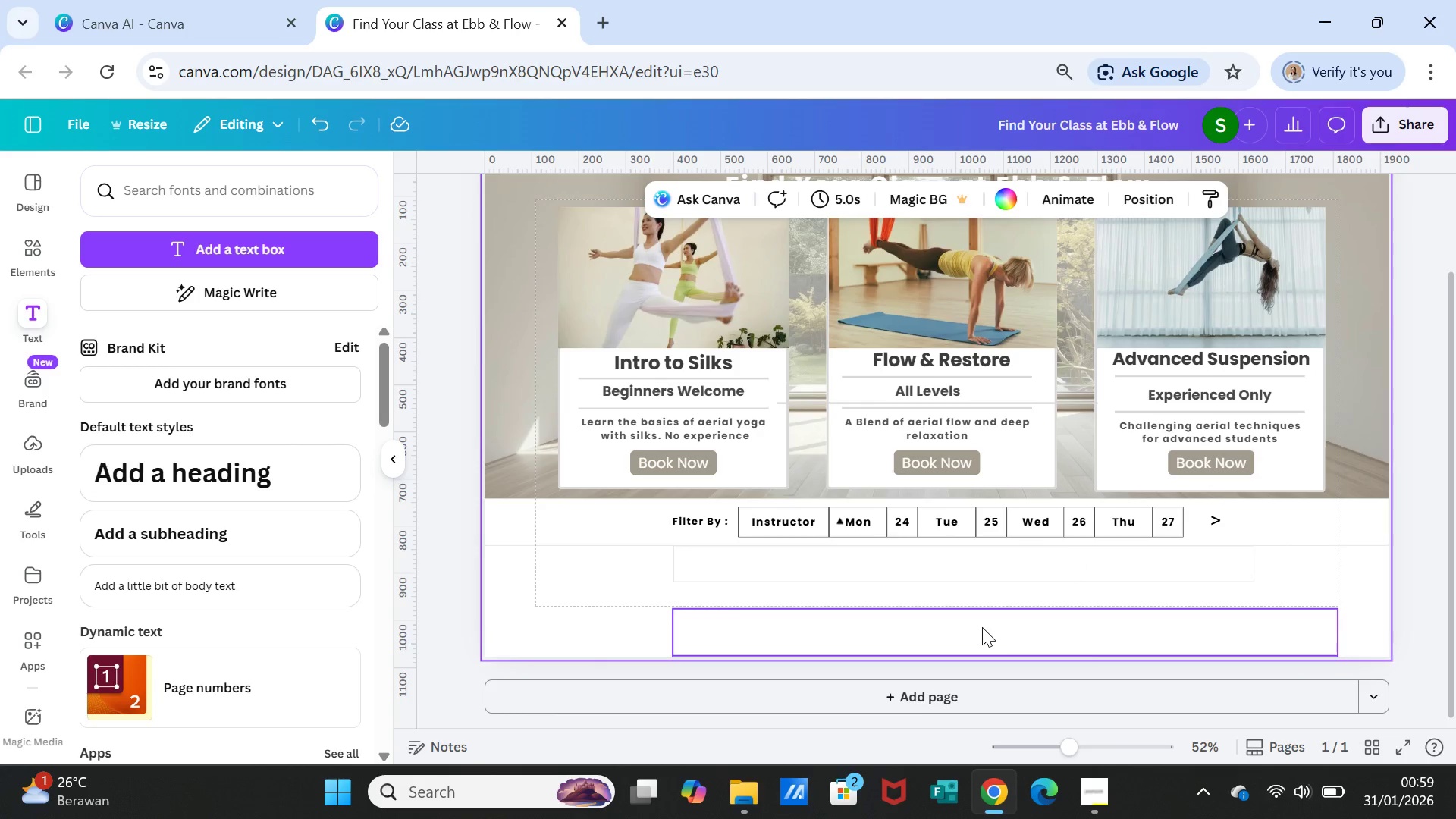 
left_click([982, 627])
 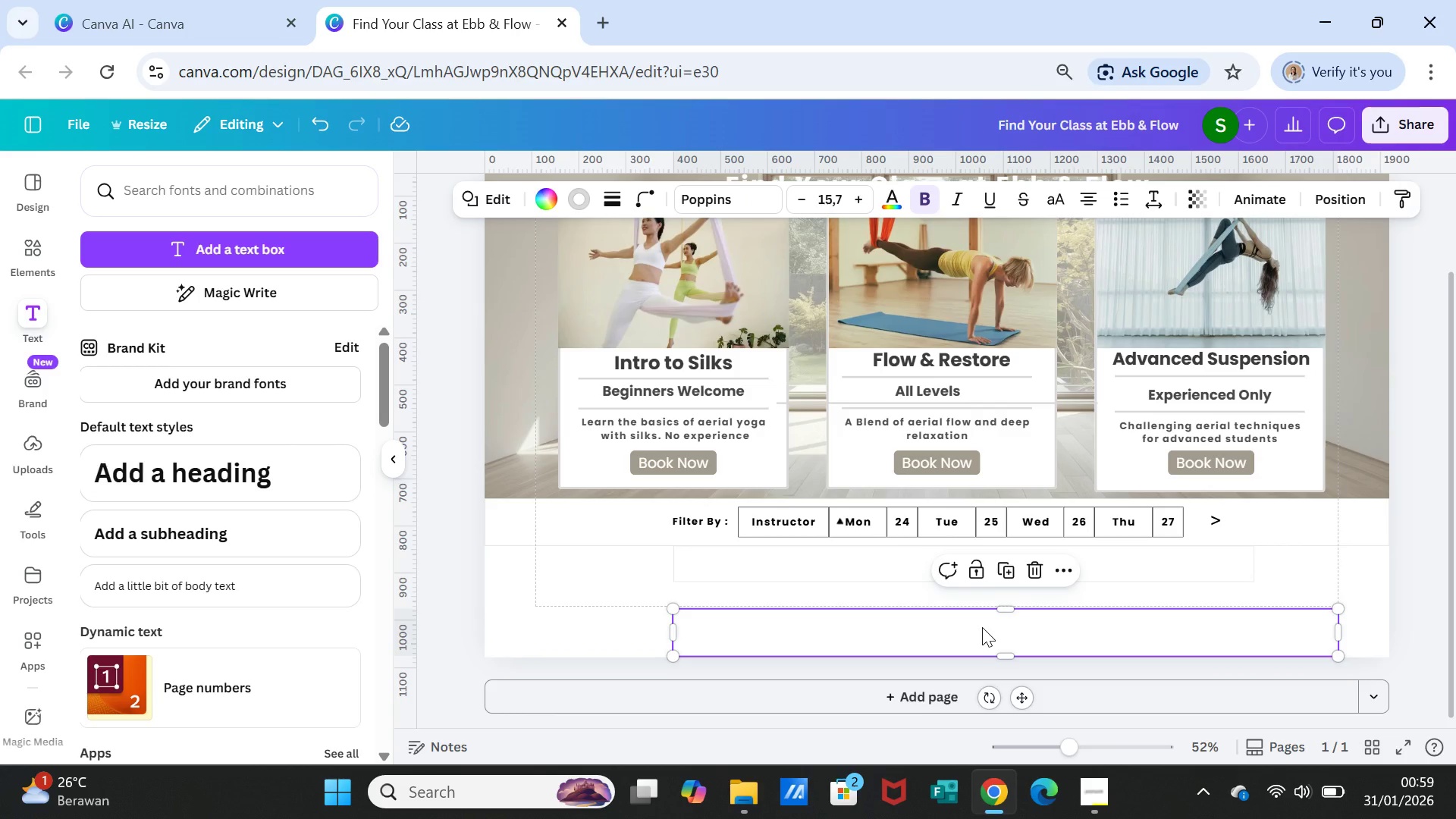 
left_click_drag(start_coordinate=[982, 627], to_coordinate=[978, 601])
 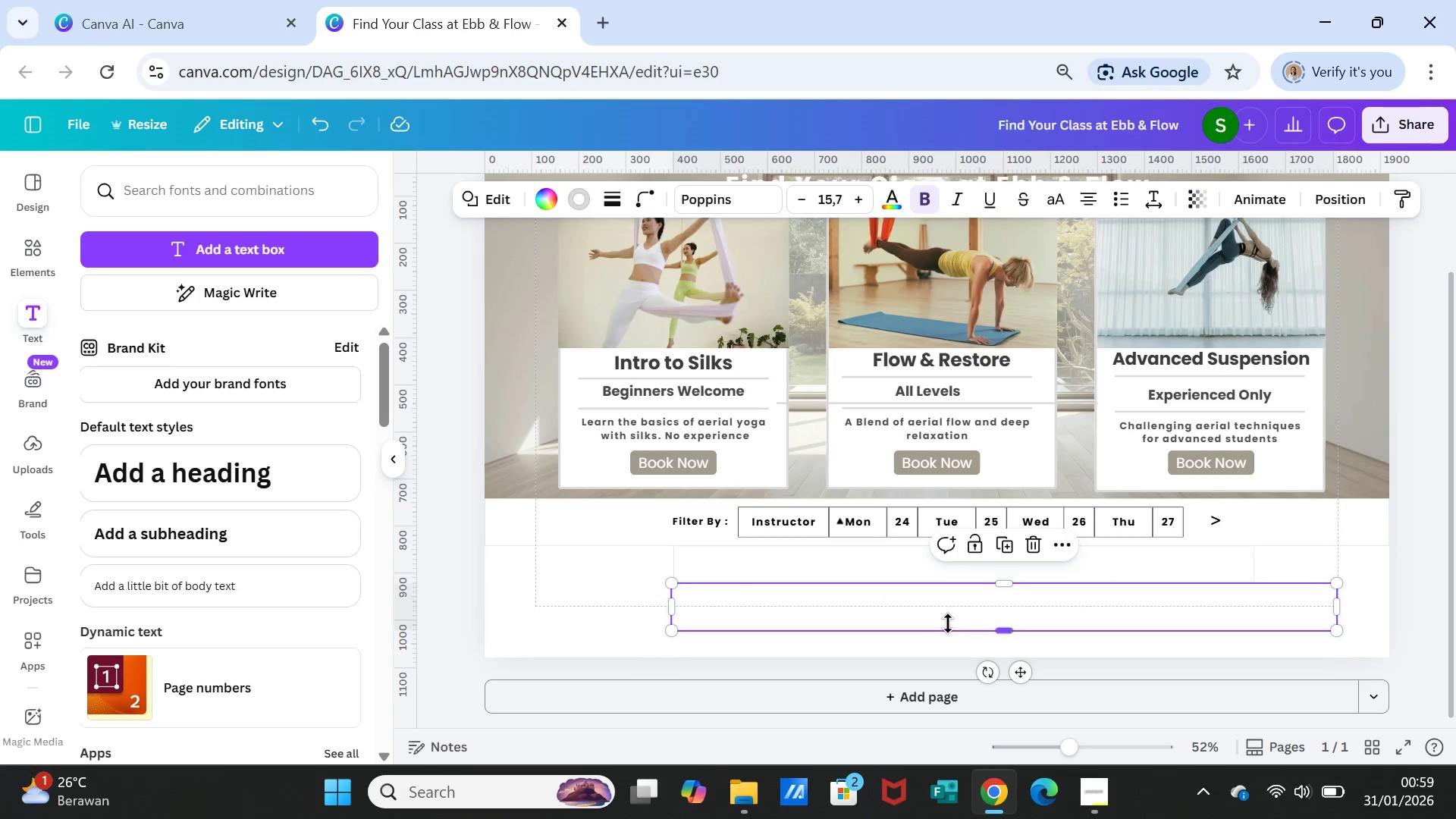 
left_click([949, 620])
 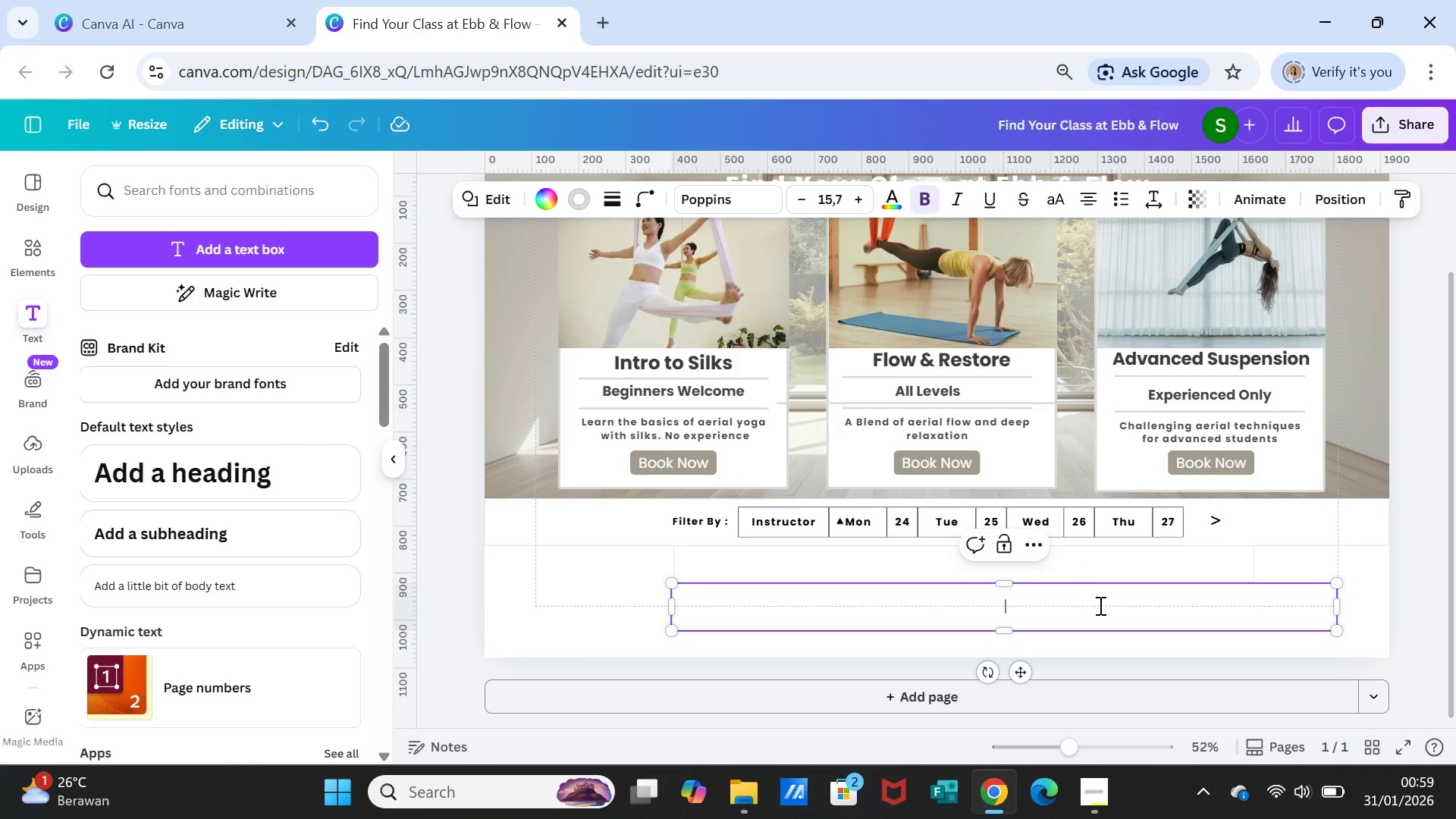 
left_click([1103, 612])
 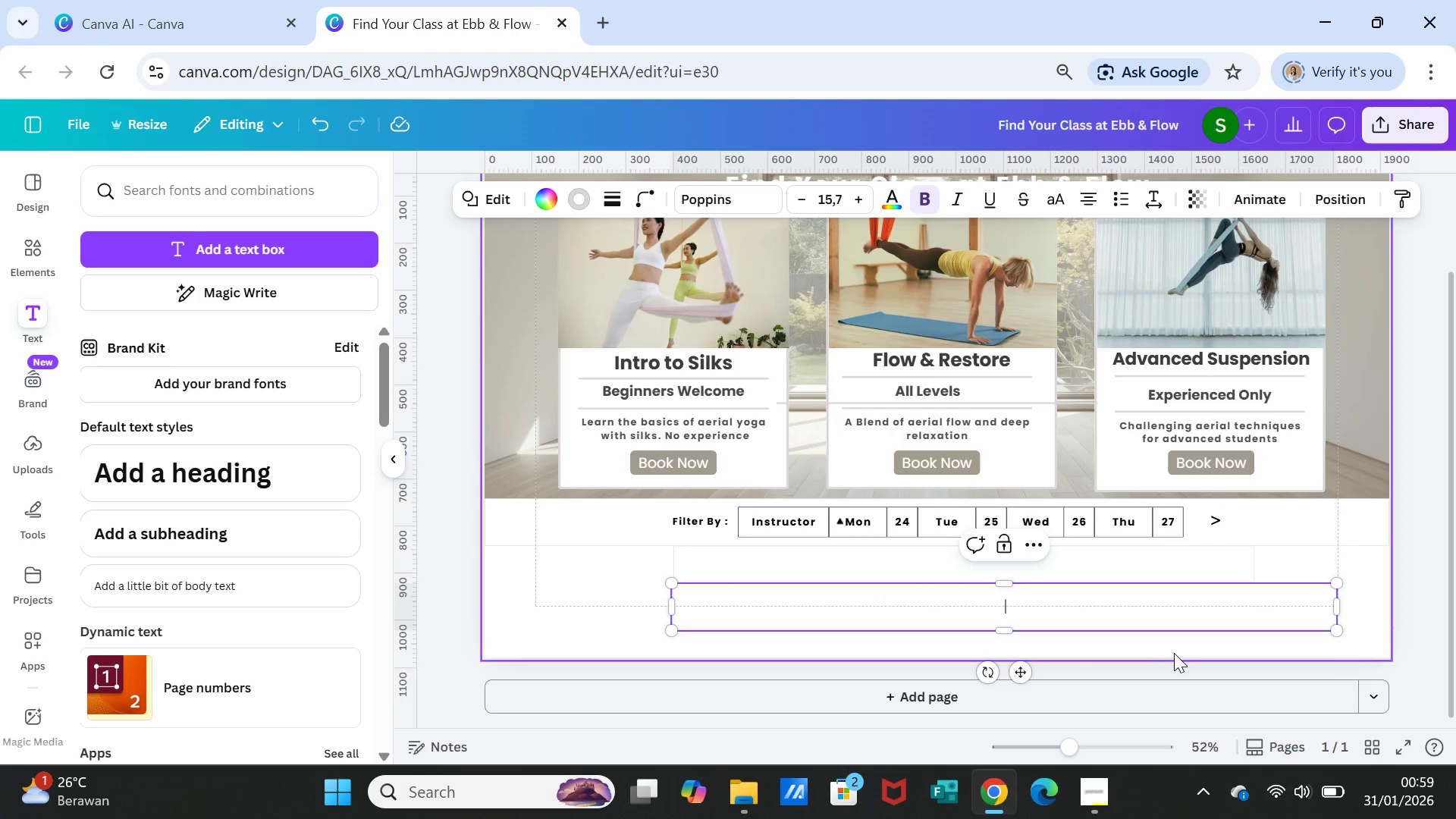 
left_click([1174, 653])
 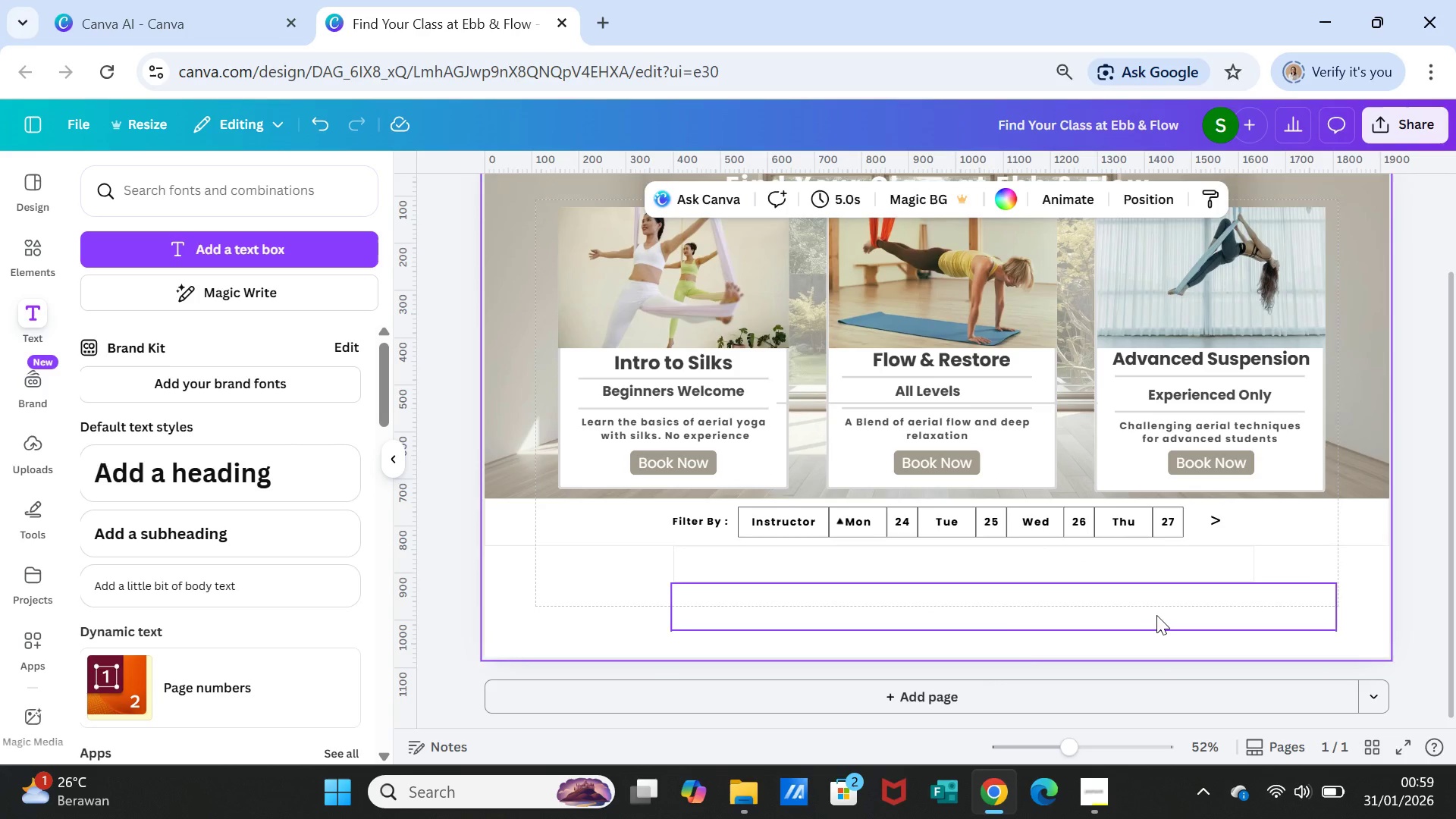 
left_click([1156, 615])
 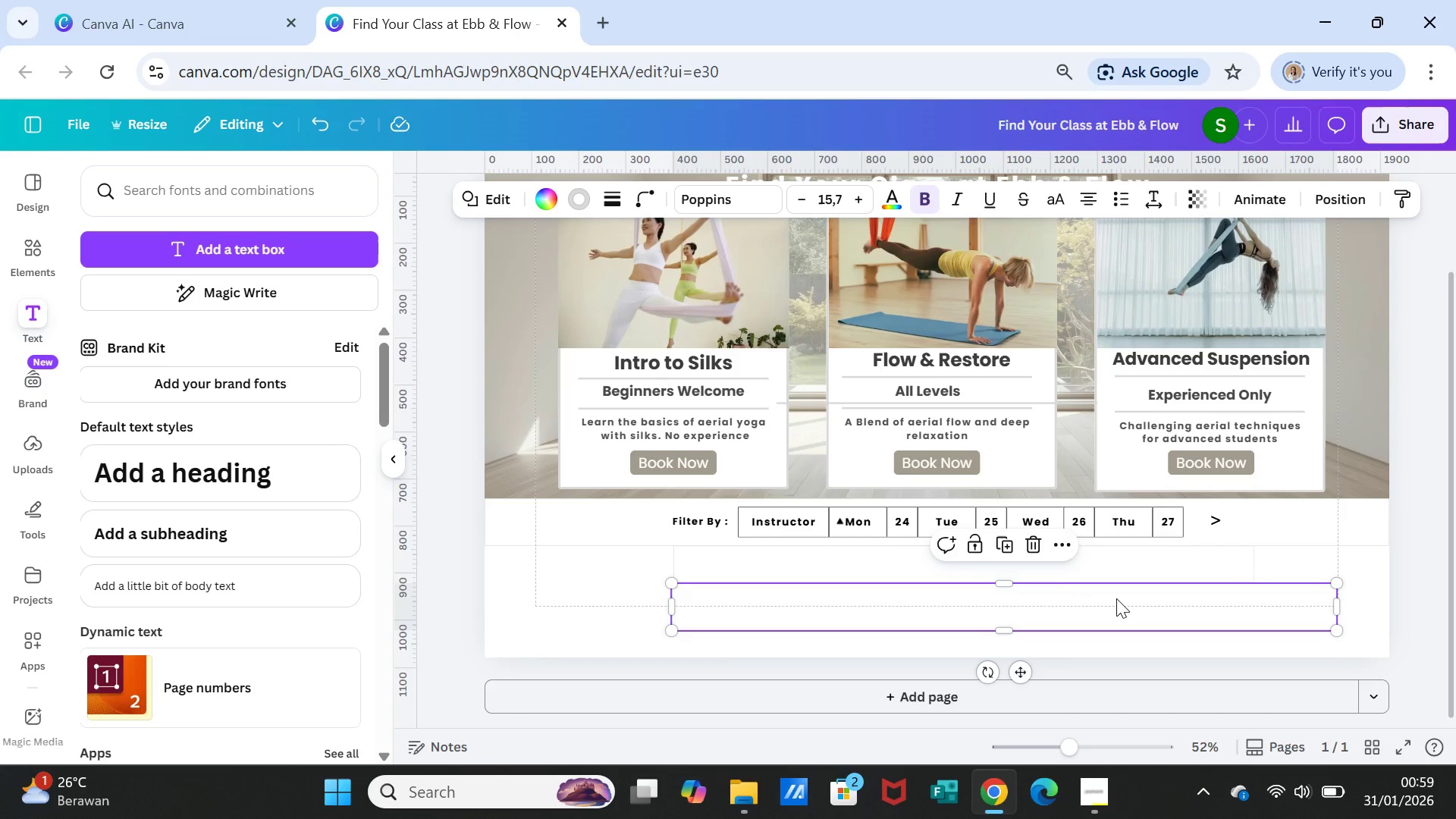 
key(Control+D)
 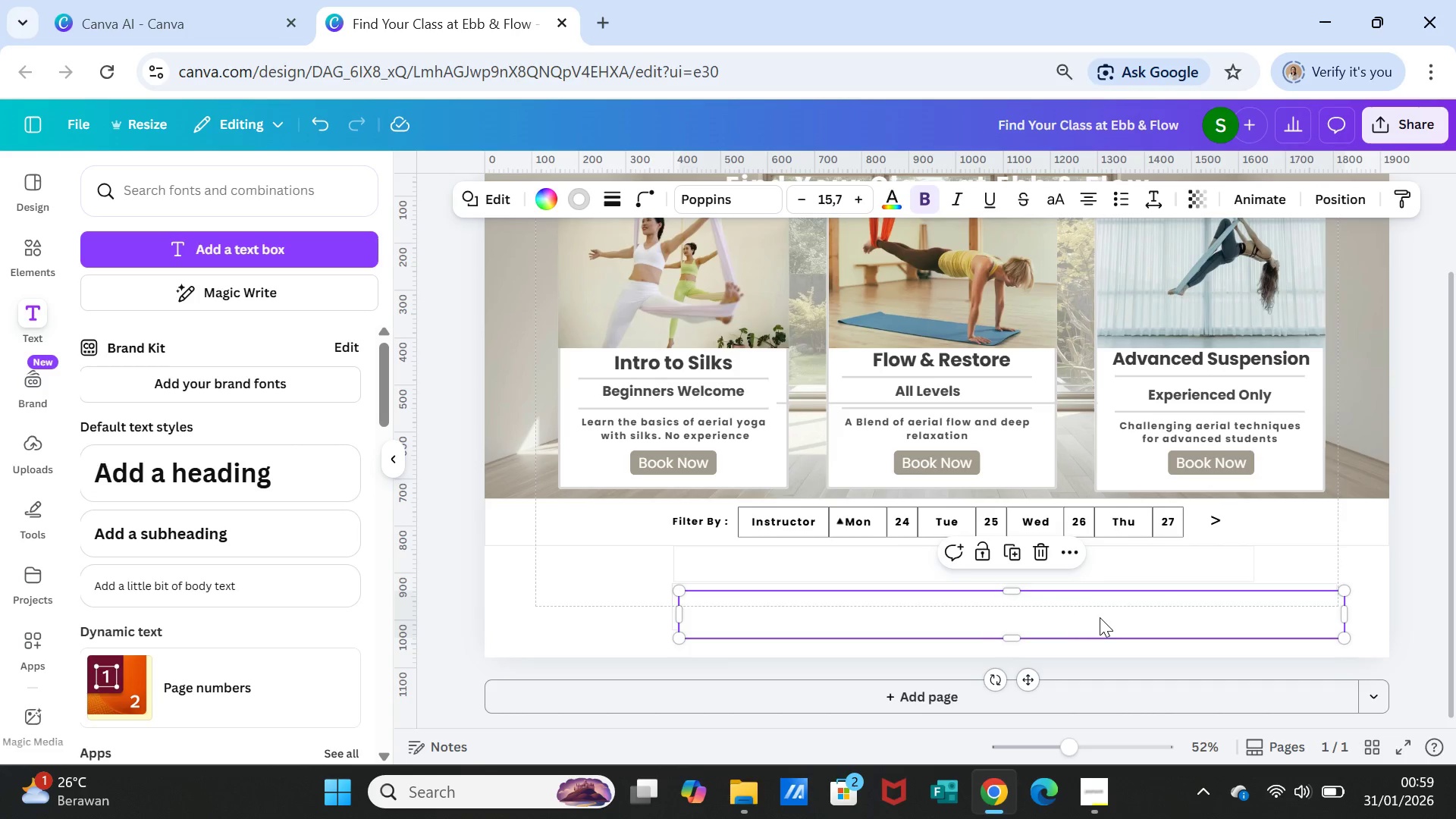 
left_click_drag(start_coordinate=[1100, 617], to_coordinate=[1094, 633])
 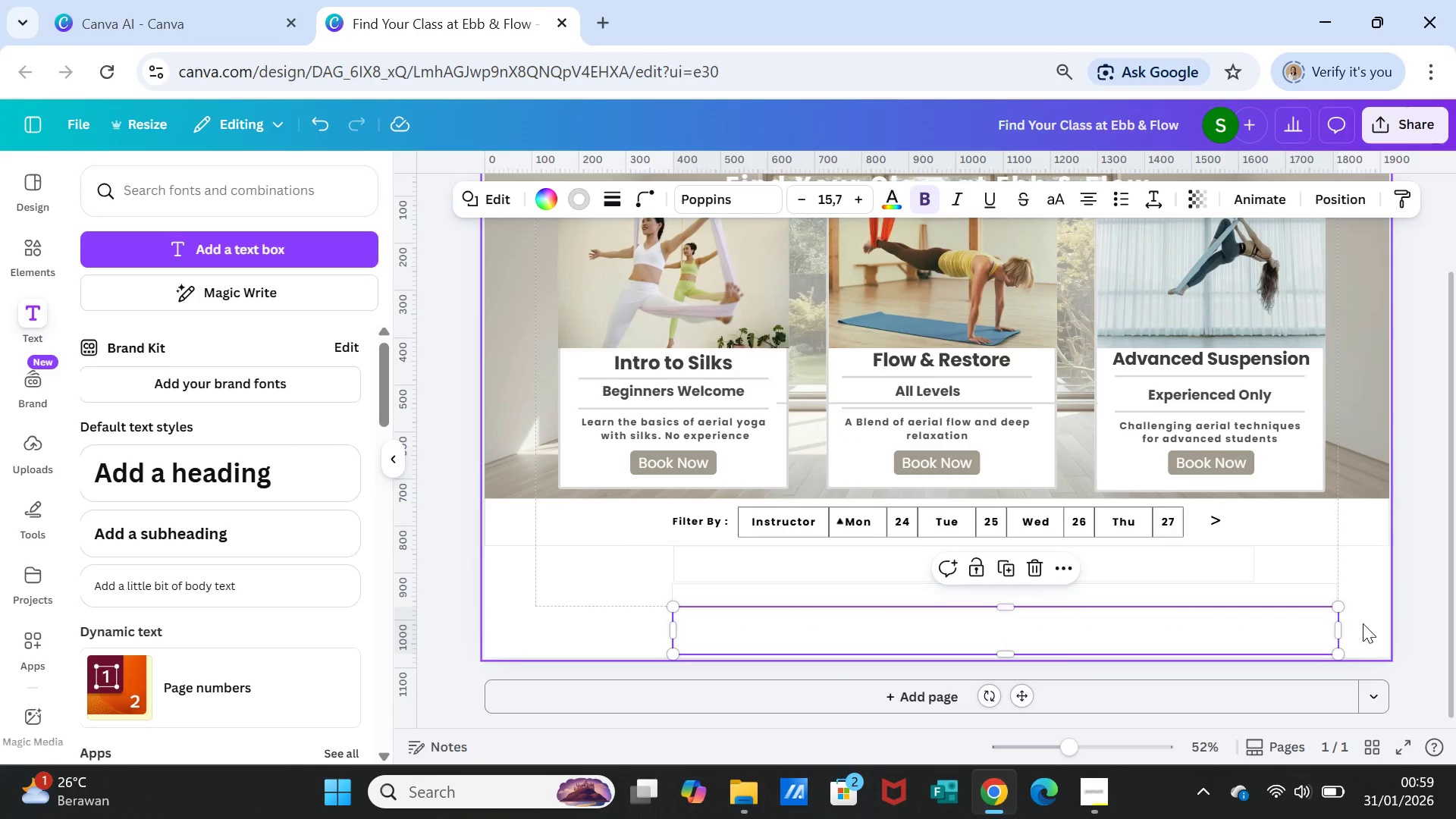 
left_click([1364, 624])
 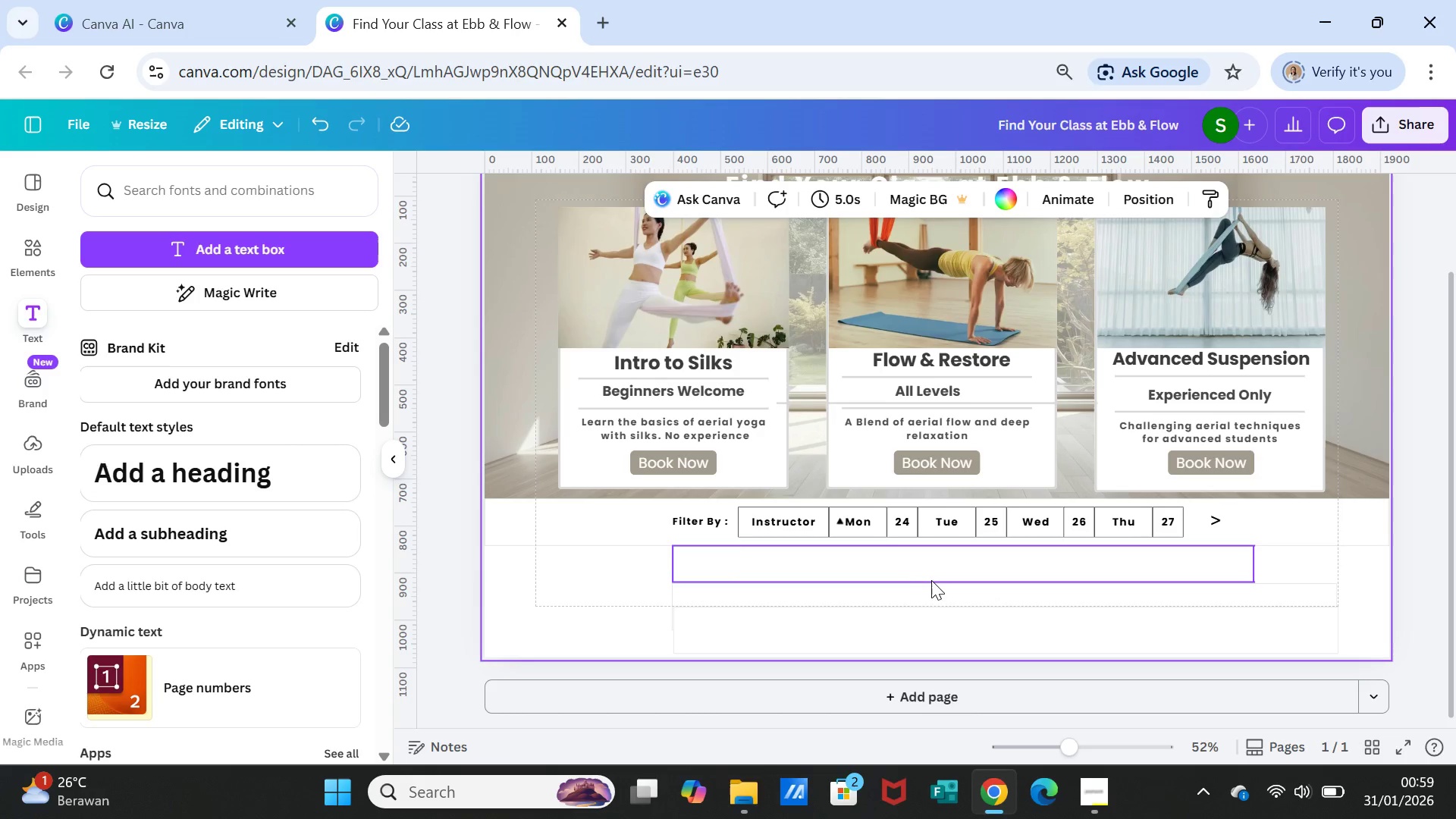 
left_click([932, 575])
 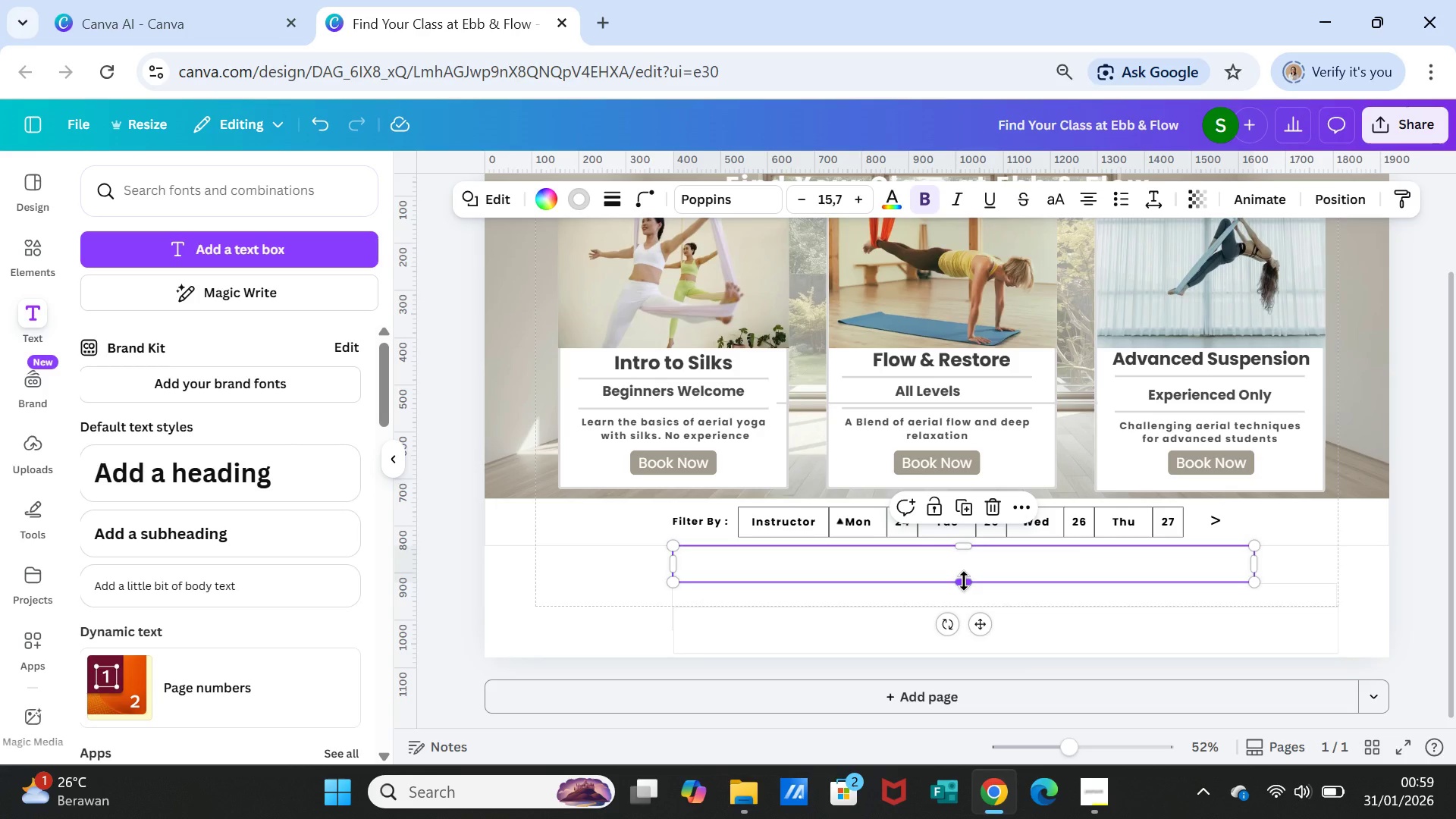 
left_click_drag(start_coordinate=[964, 581], to_coordinate=[966, 574])
 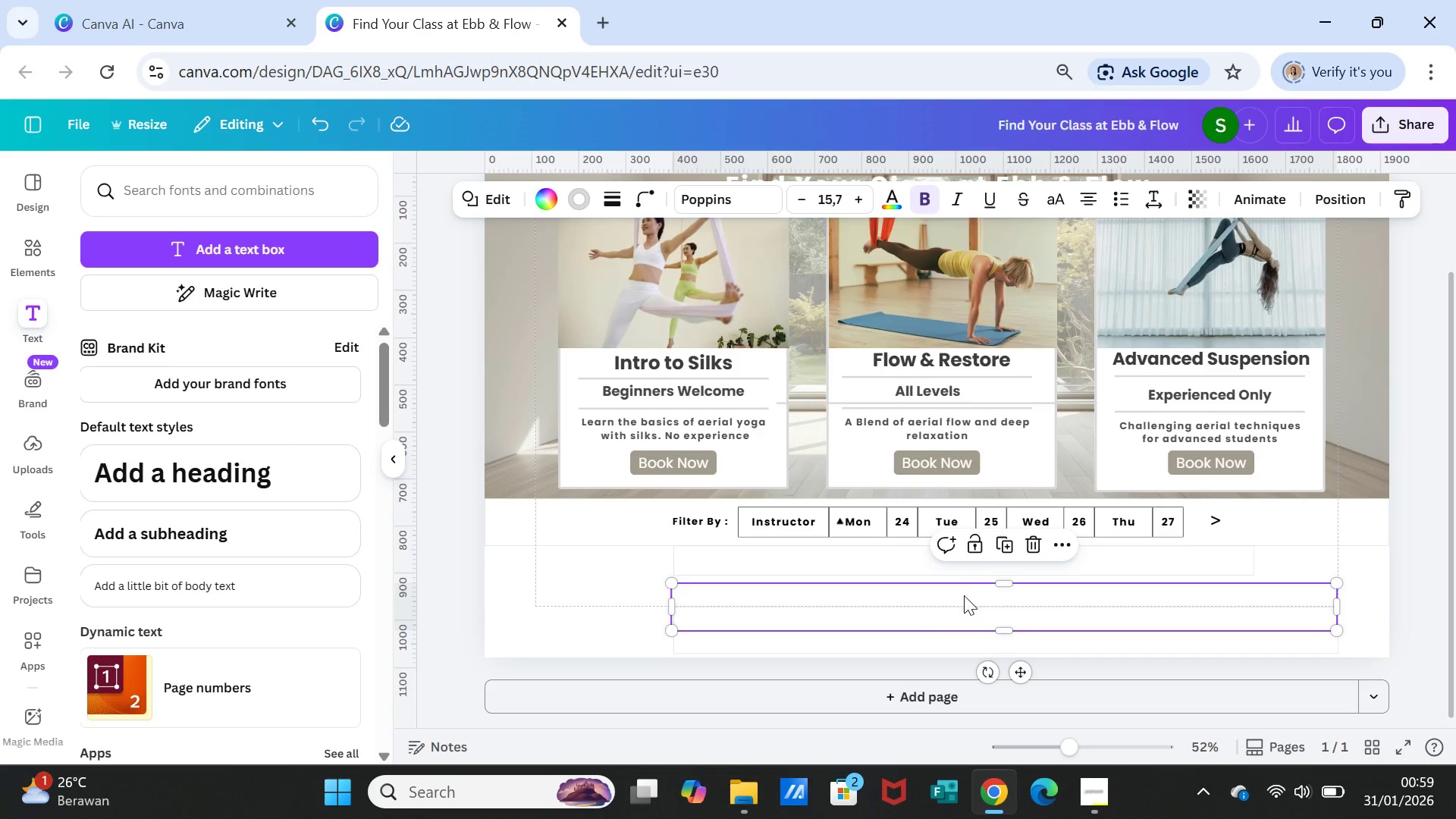 
left_click_drag(start_coordinate=[964, 596], to_coordinate=[964, 591])
 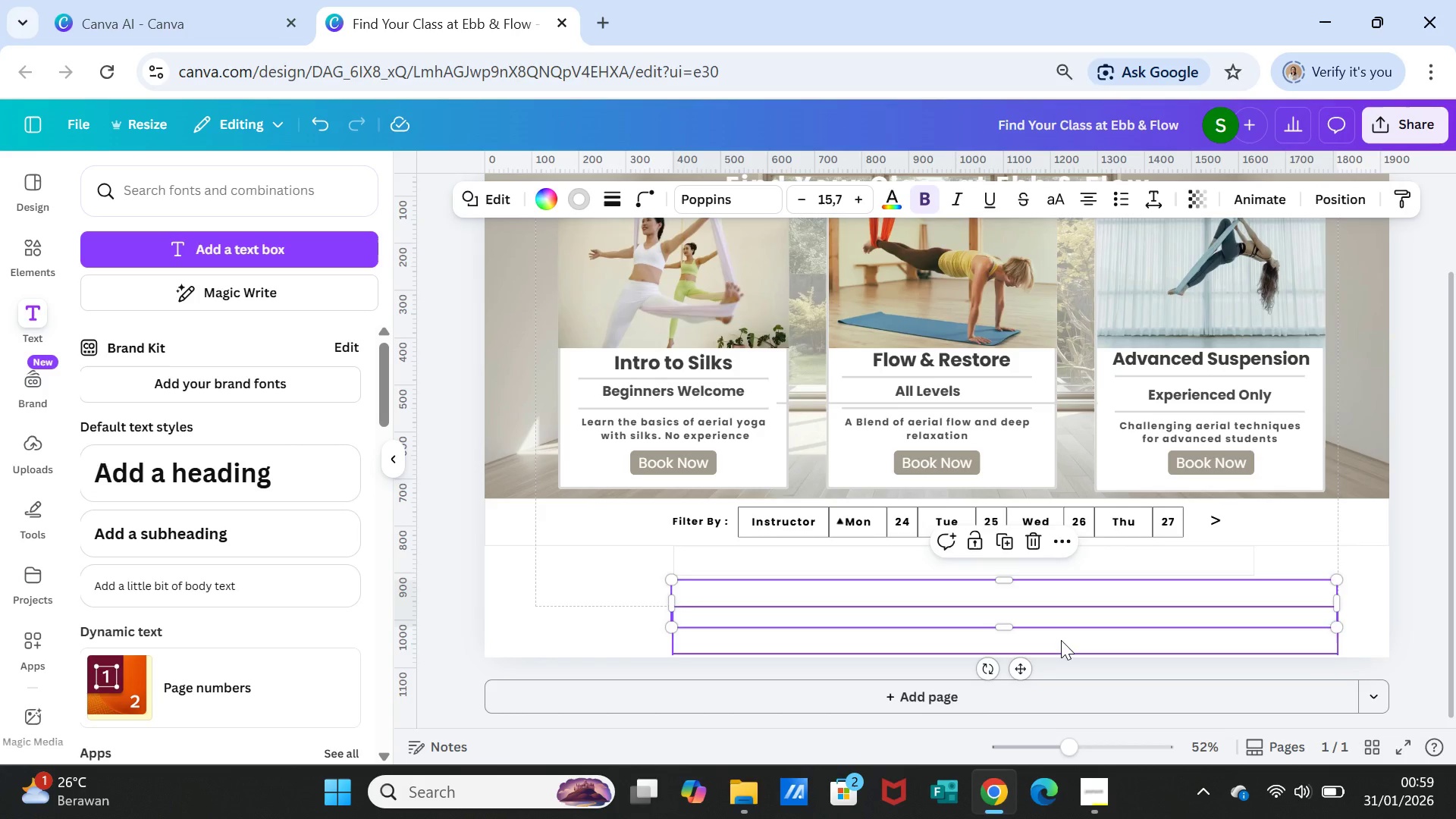 
left_click([1061, 640])
 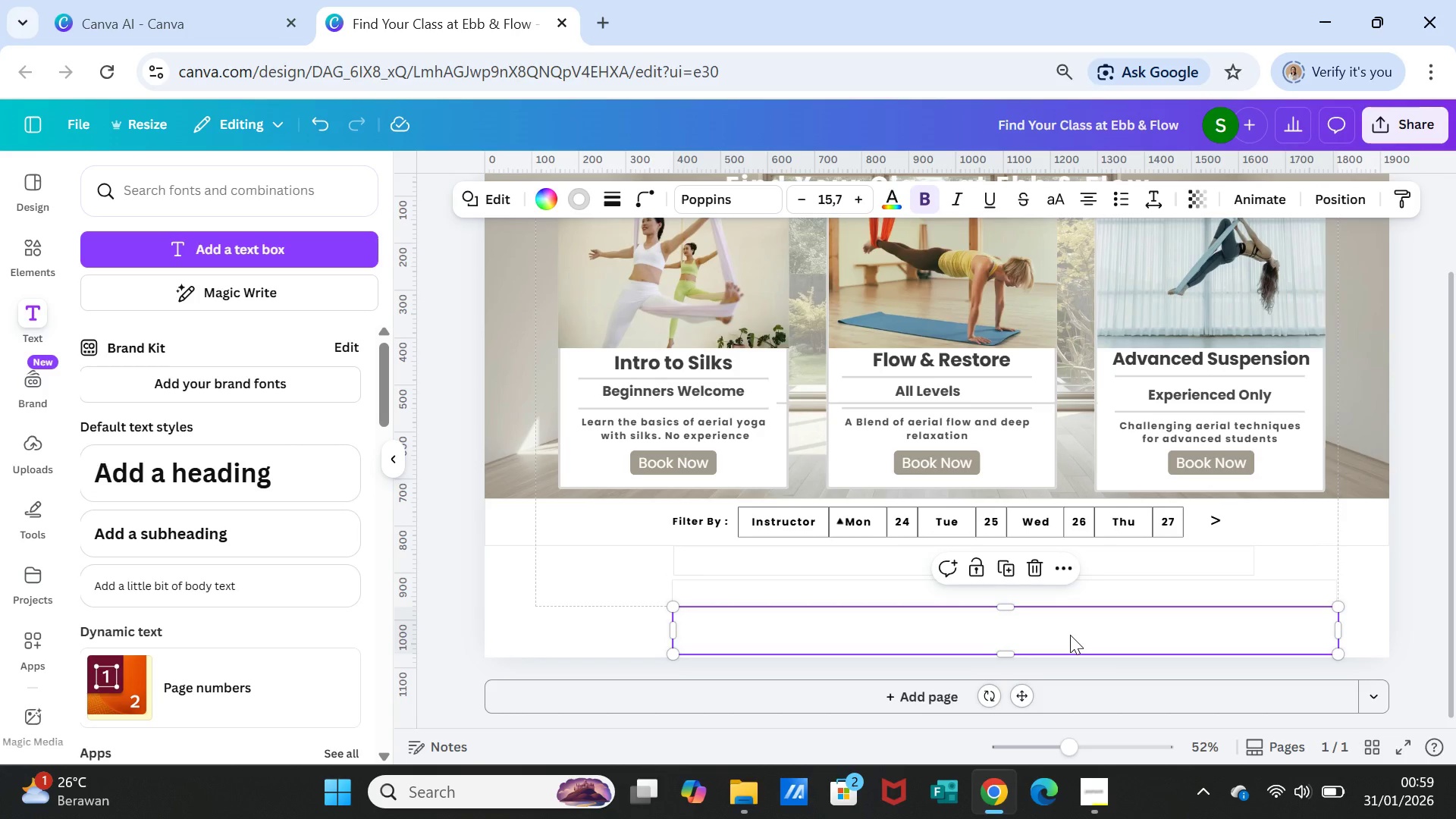 
left_click_drag(start_coordinate=[1070, 635], to_coordinate=[1068, 628])
 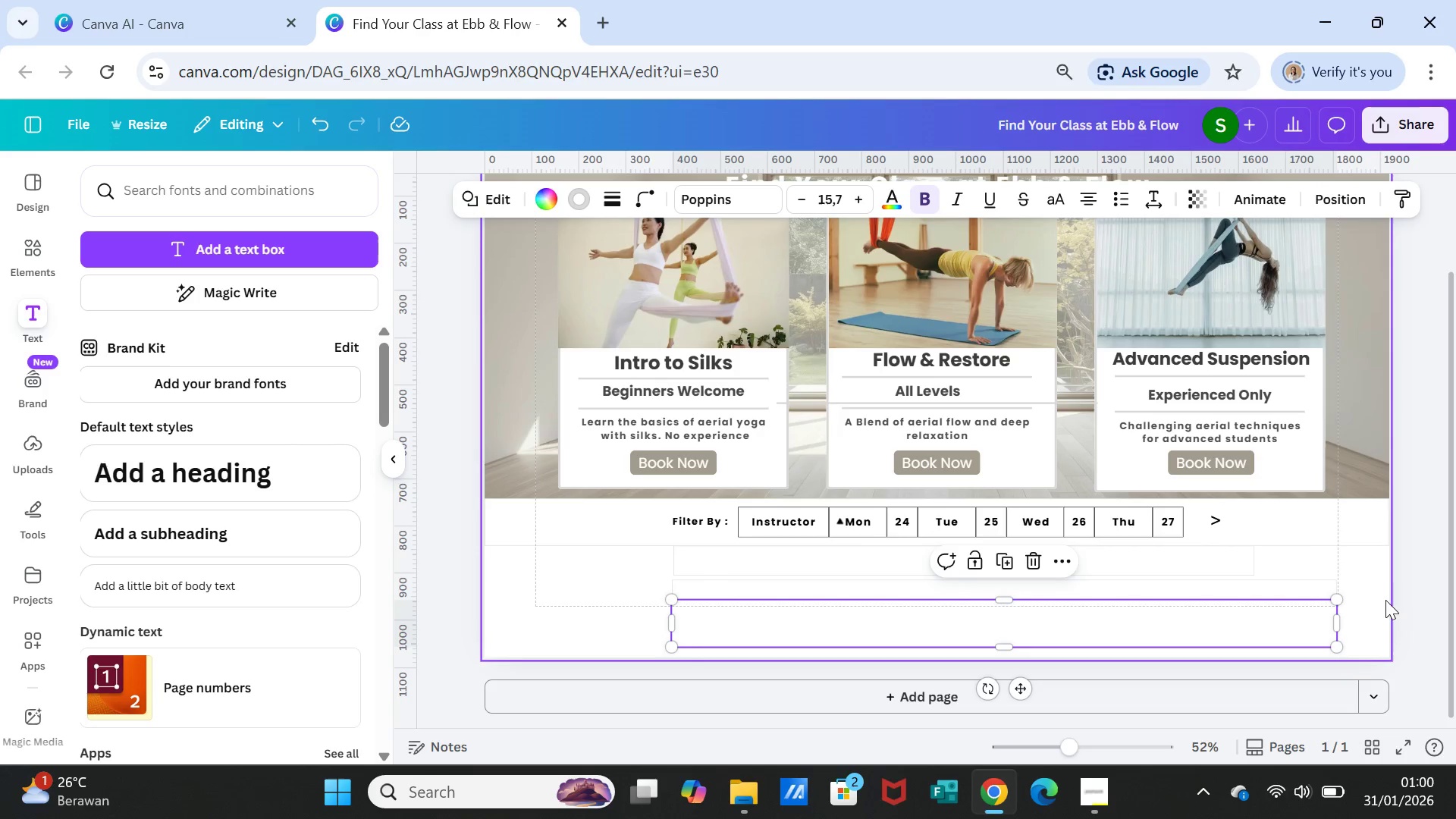 
left_click([1385, 600])
 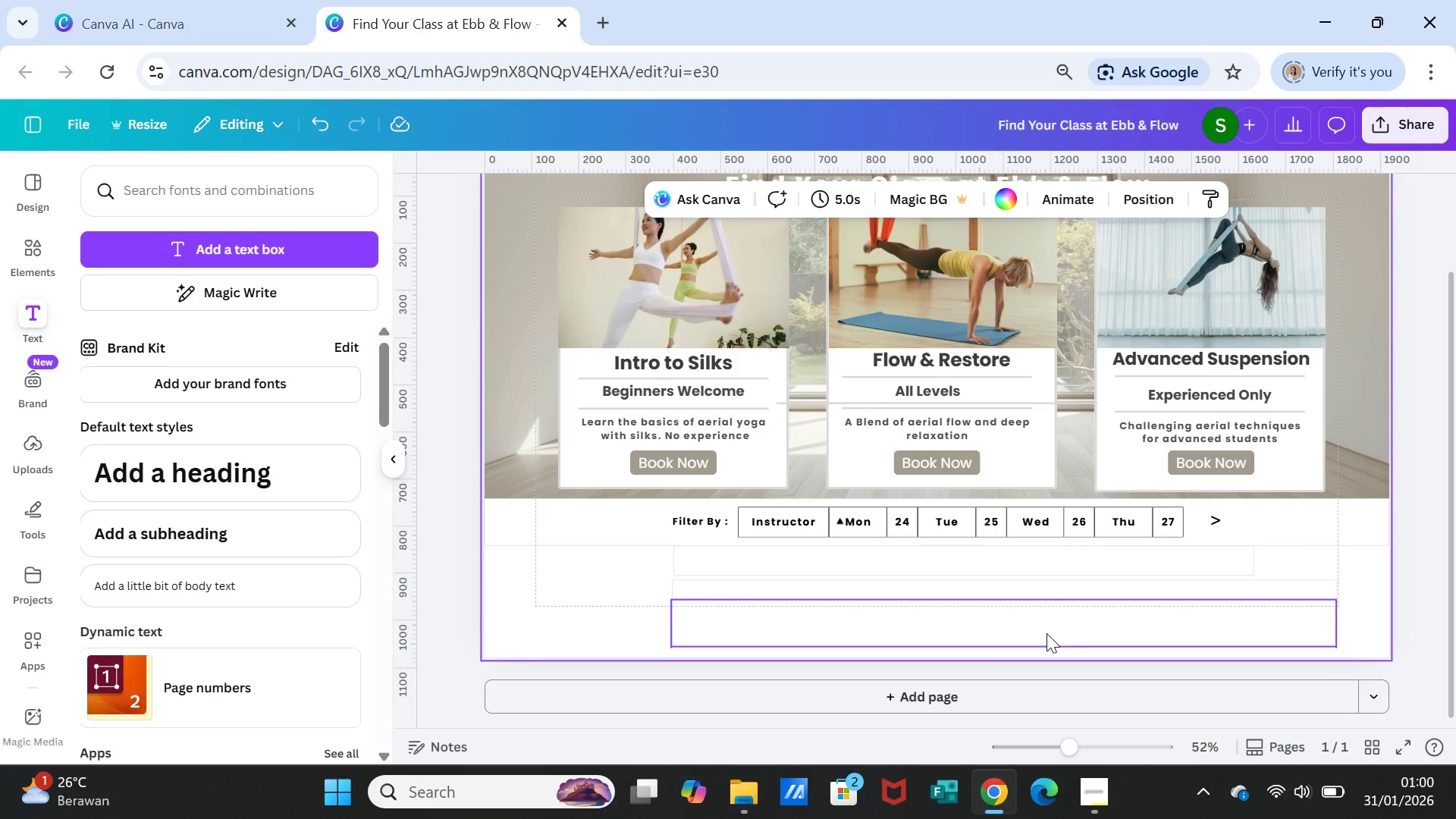 
left_click_drag(start_coordinate=[1009, 603], to_coordinate=[1009, 612])
 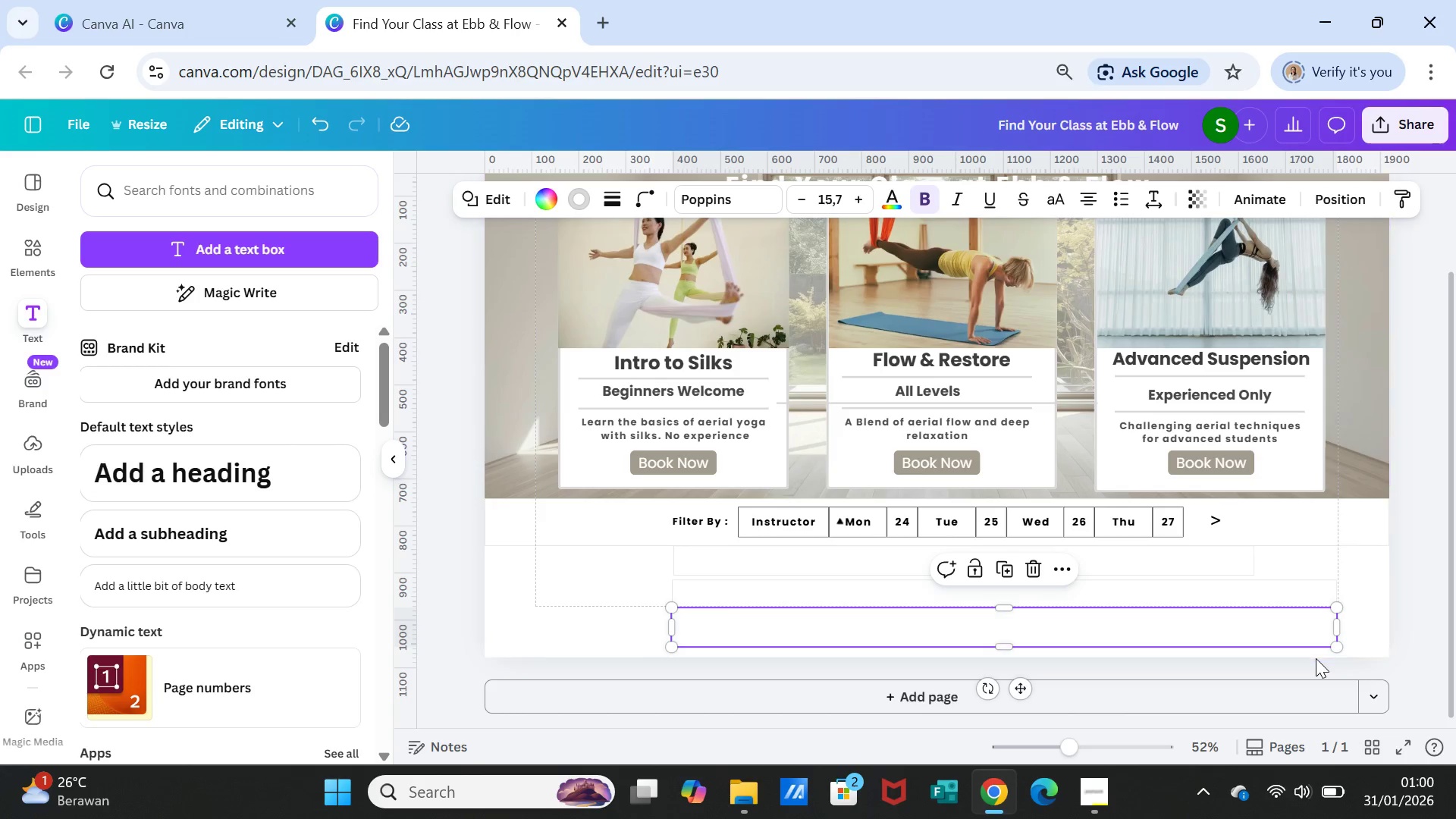 
left_click([1316, 658])
 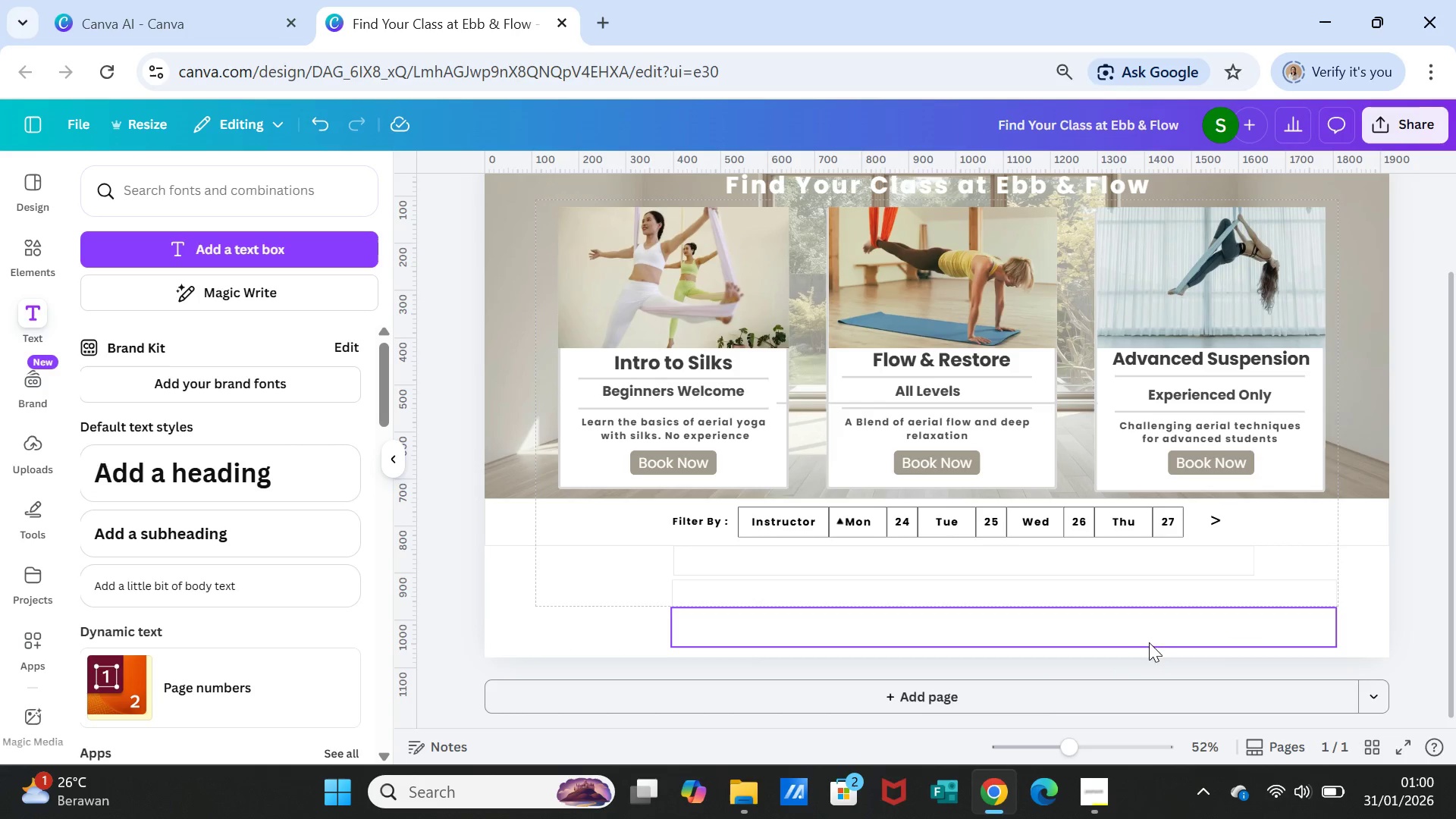 
left_click([1131, 626])
 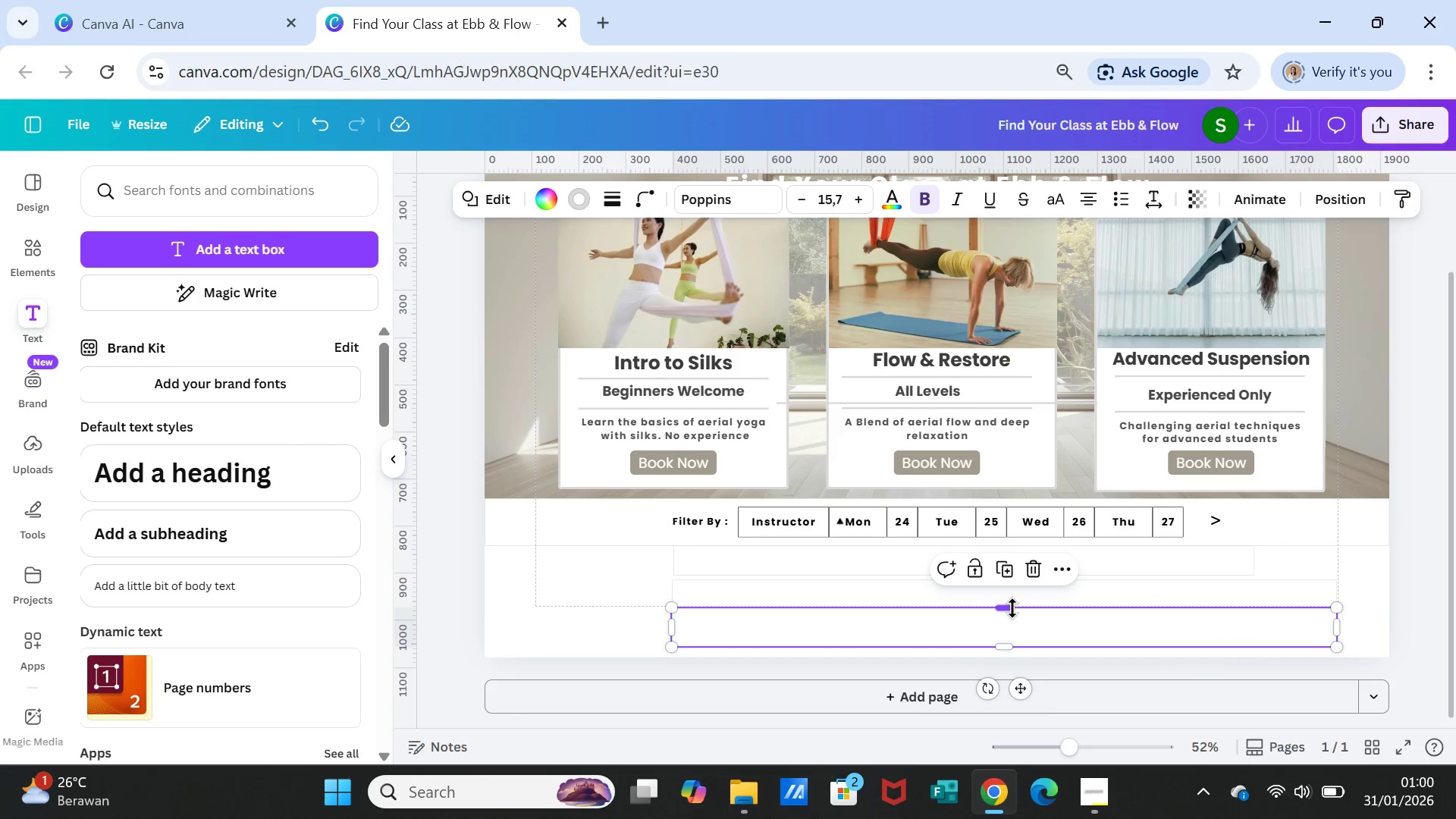 
left_click_drag(start_coordinate=[1012, 608], to_coordinate=[1012, 614])
 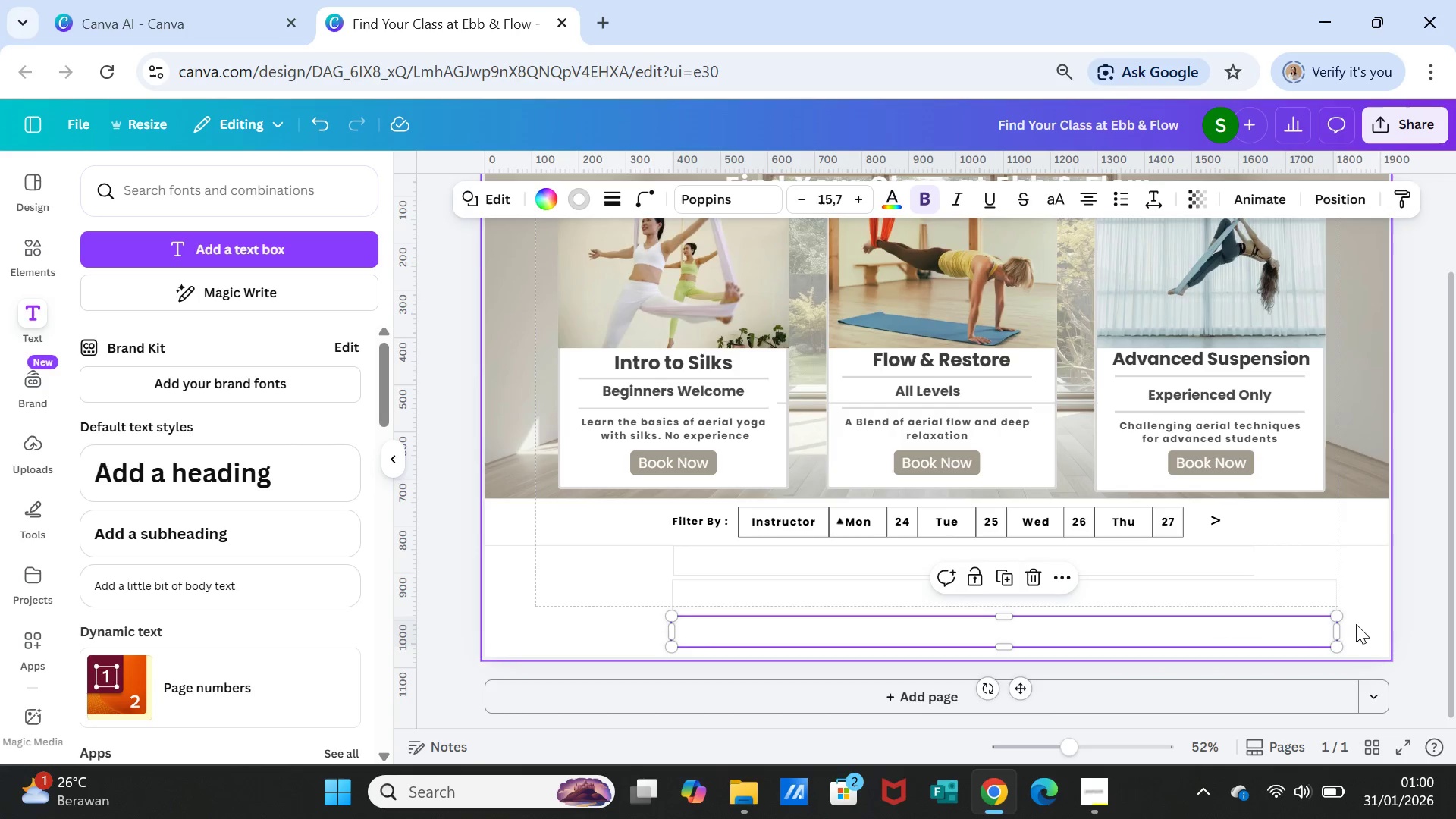 
left_click([1356, 624])
 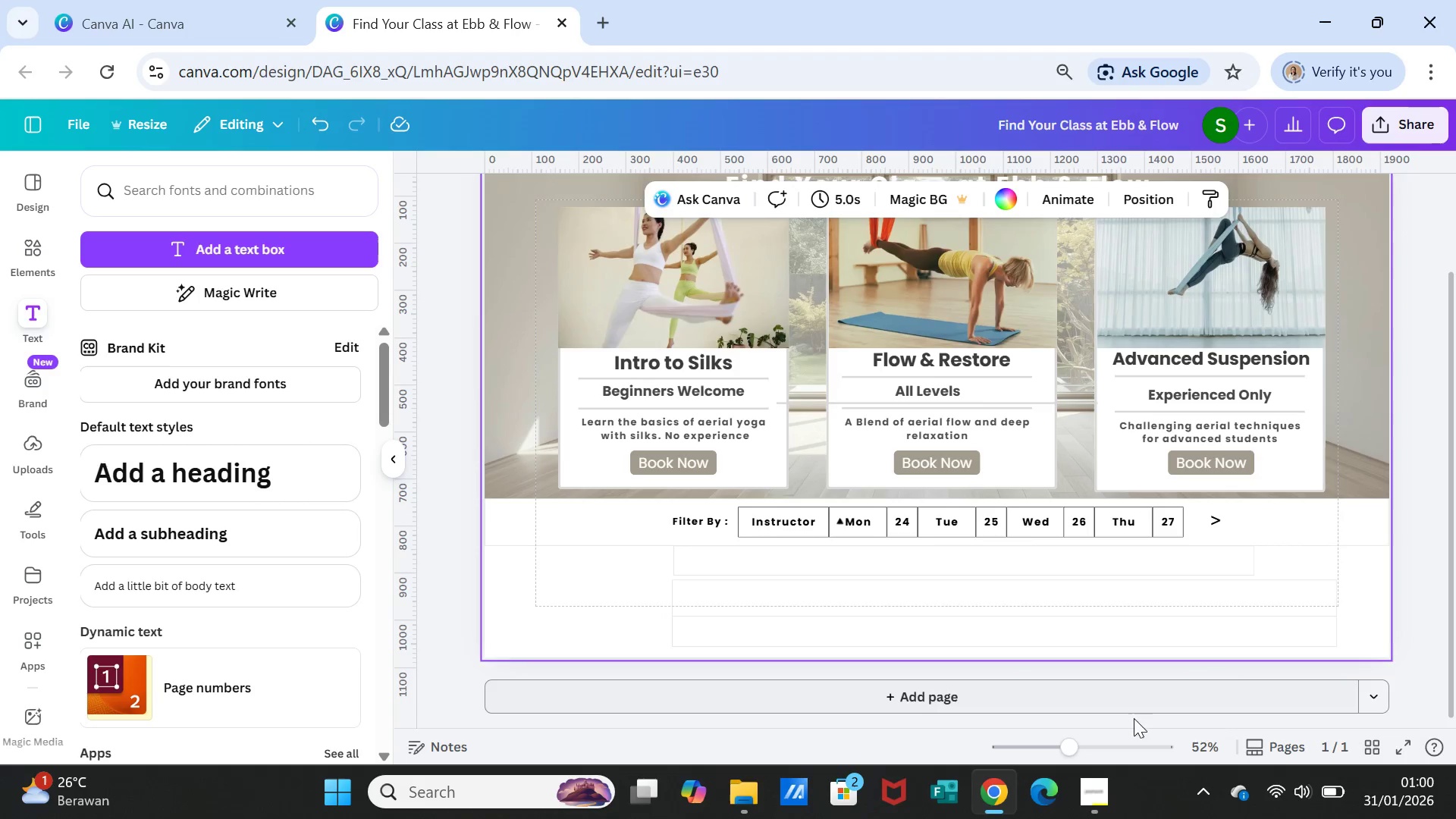 
left_click_drag(start_coordinate=[1075, 744], to_coordinate=[1075, 739])
 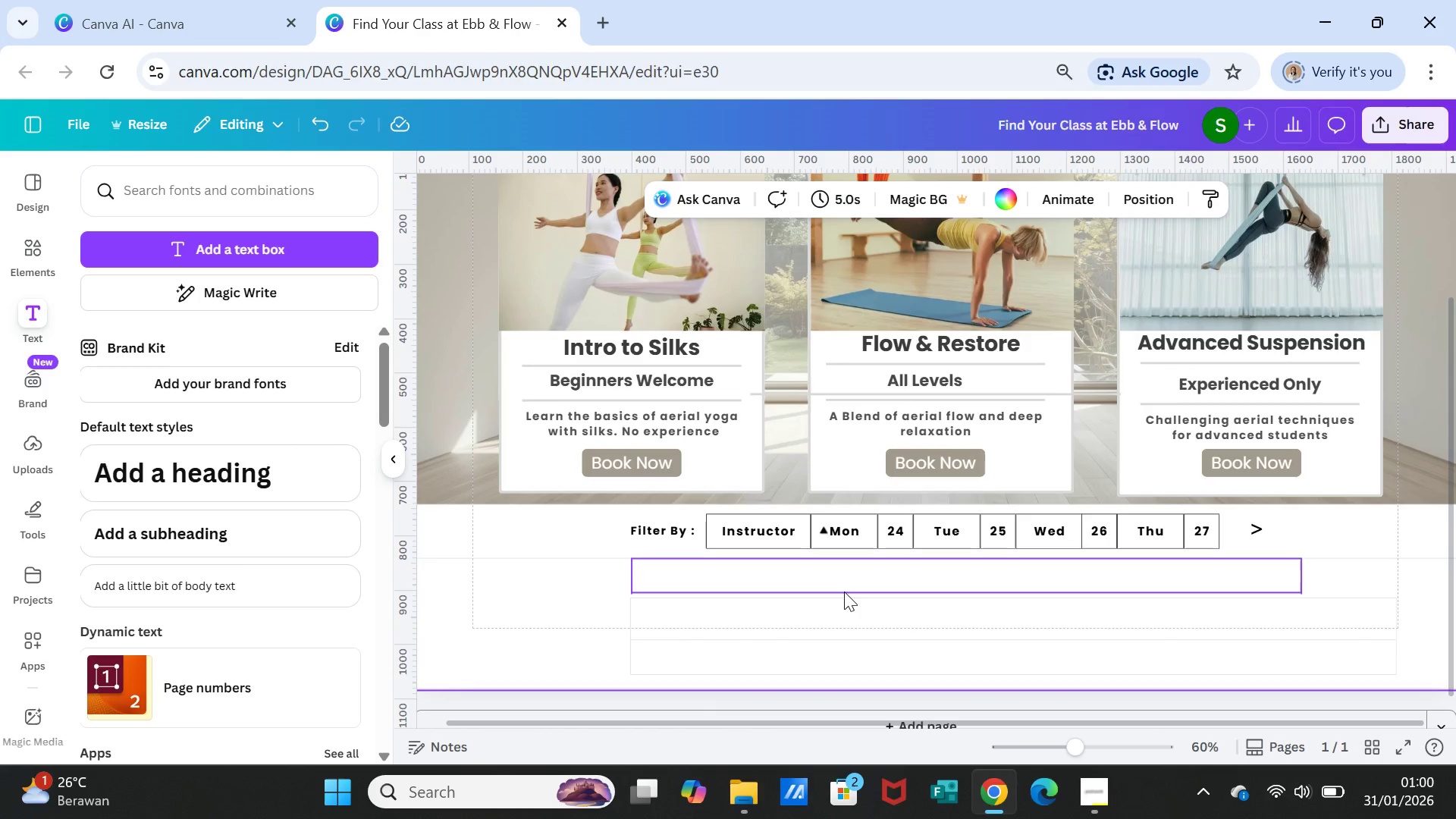 
left_click([843, 583])
 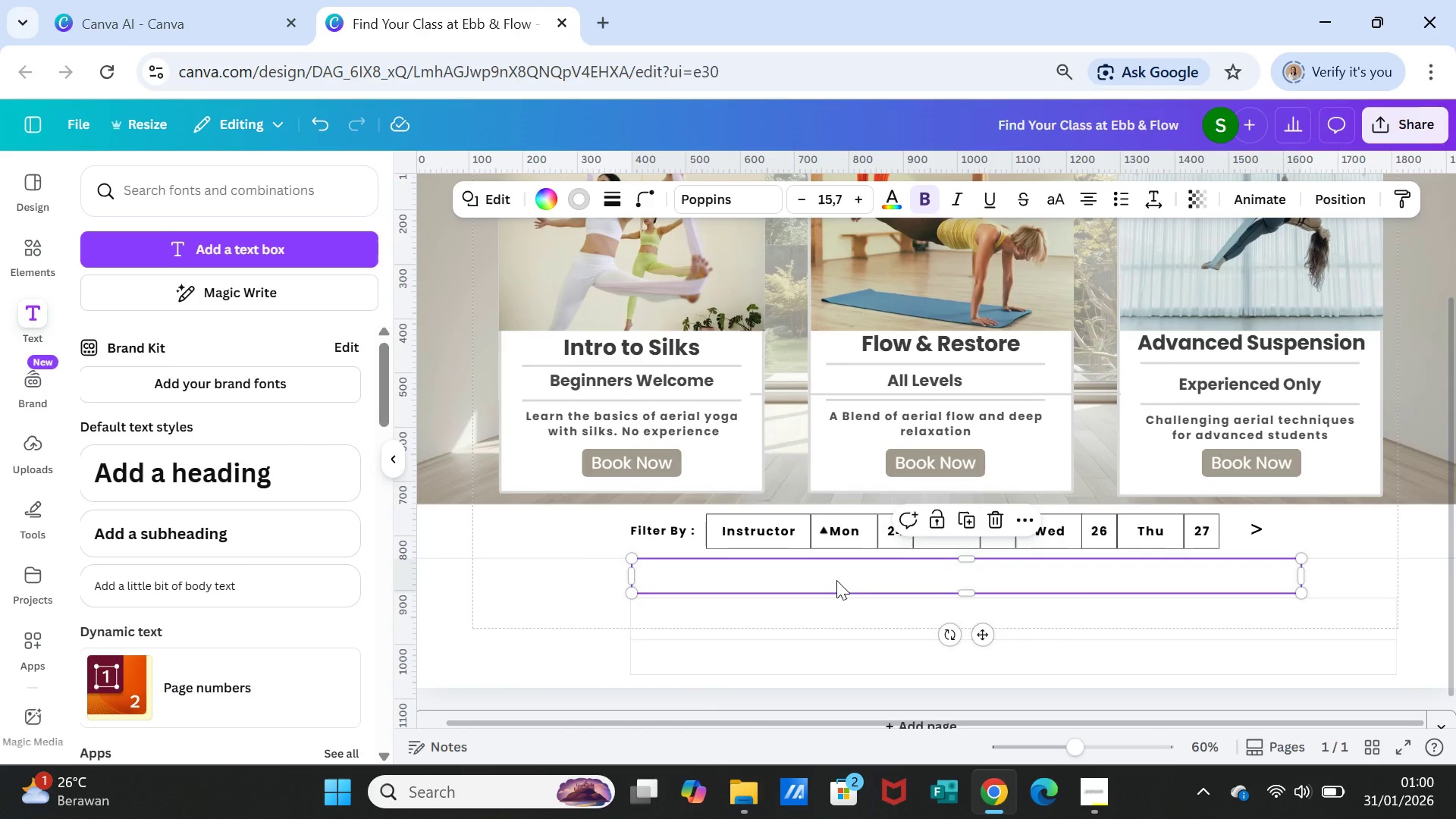 
left_click_drag(start_coordinate=[841, 579], to_coordinate=[835, 580])
 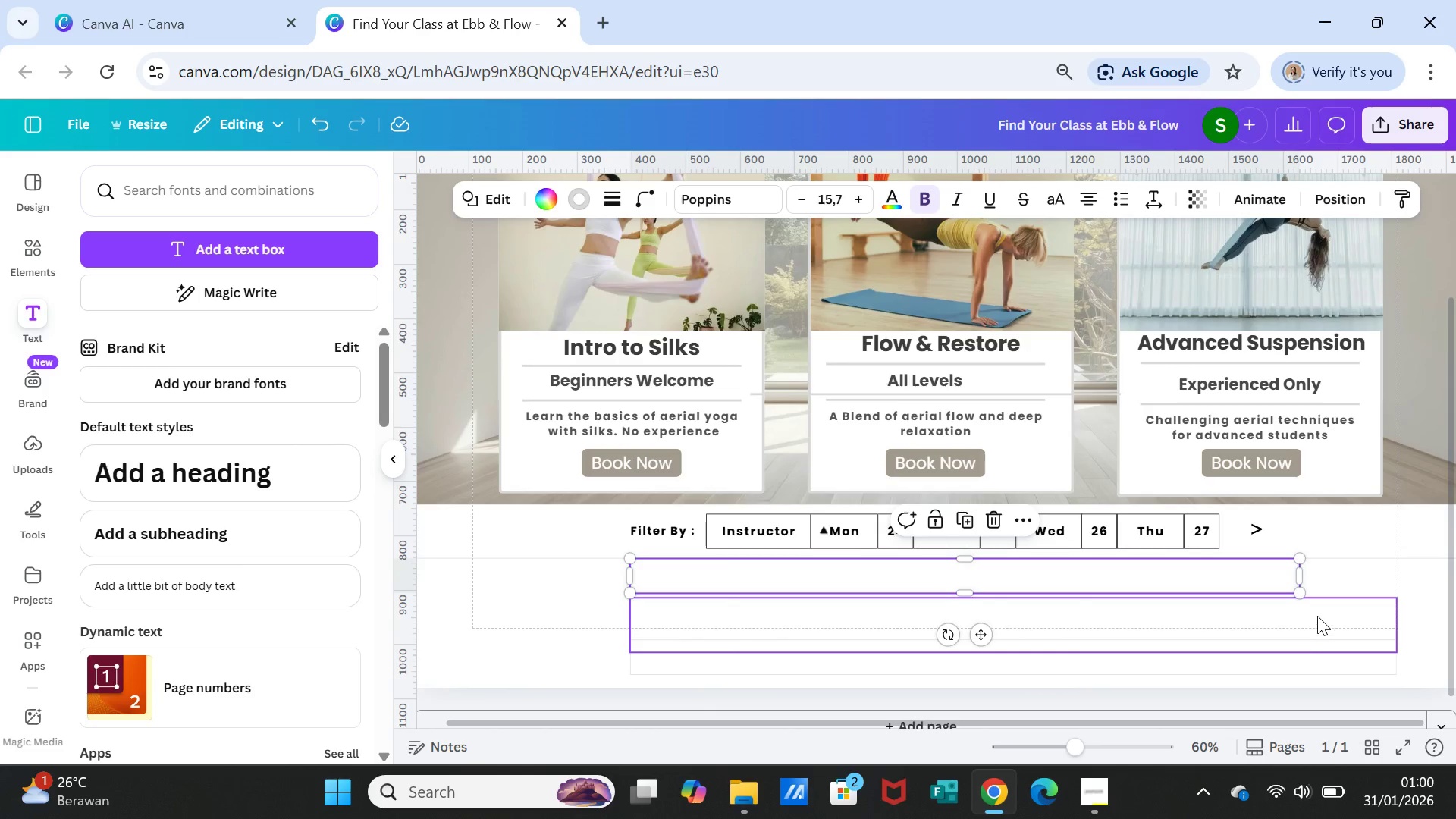 
left_click([1317, 616])
 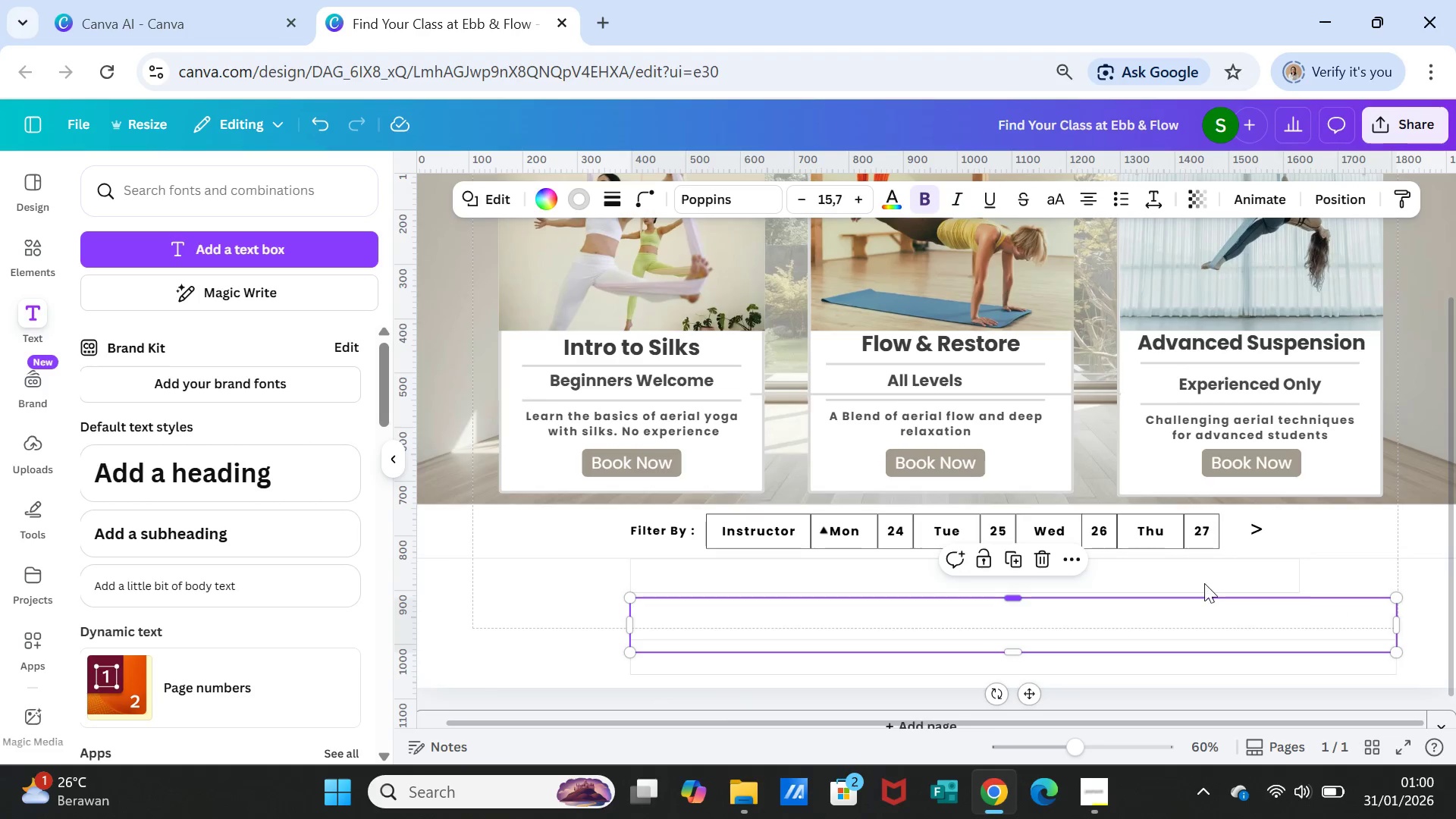 
left_click([1204, 583])
 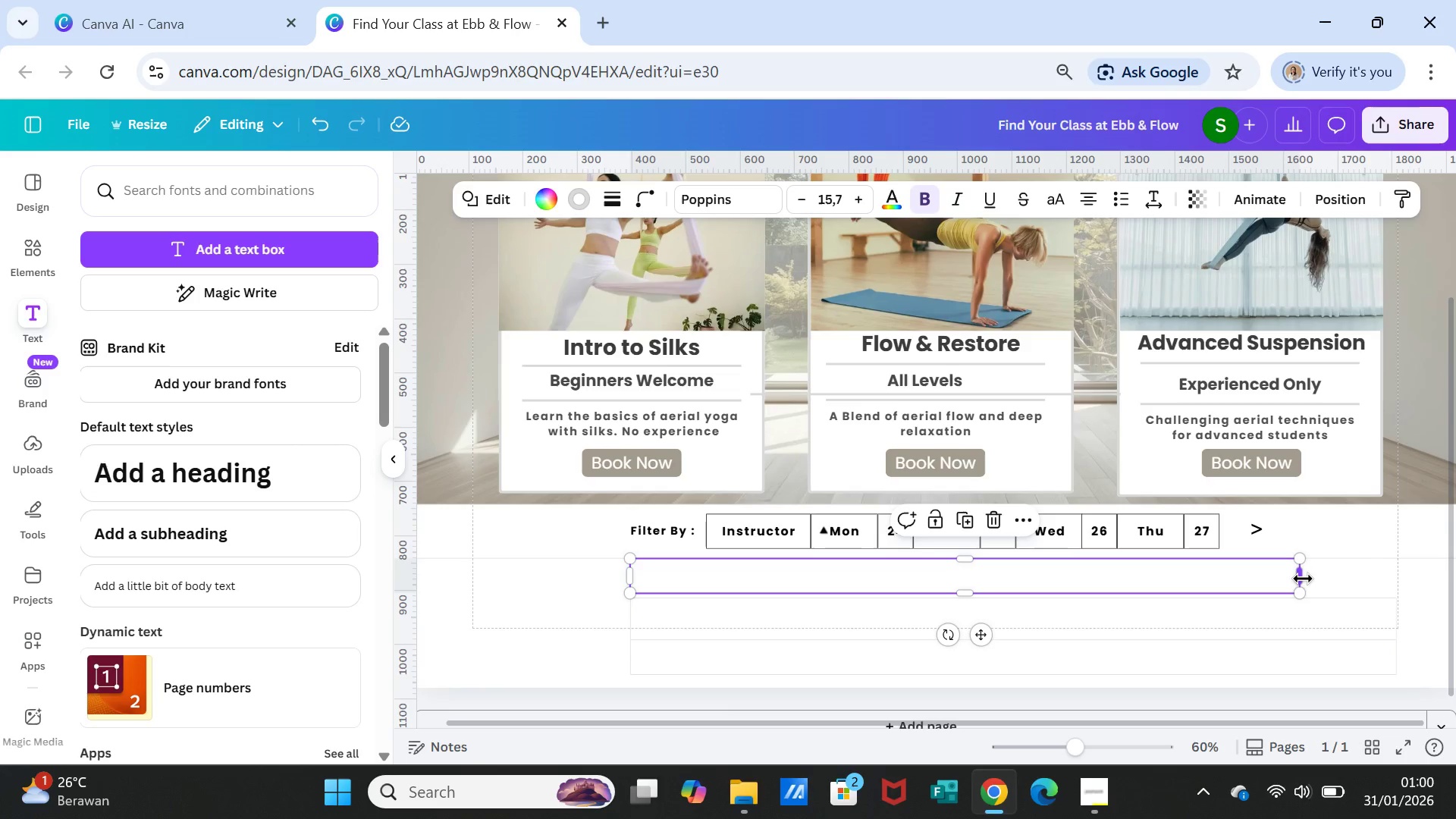 
left_click_drag(start_coordinate=[1303, 579], to_coordinate=[1400, 582])
 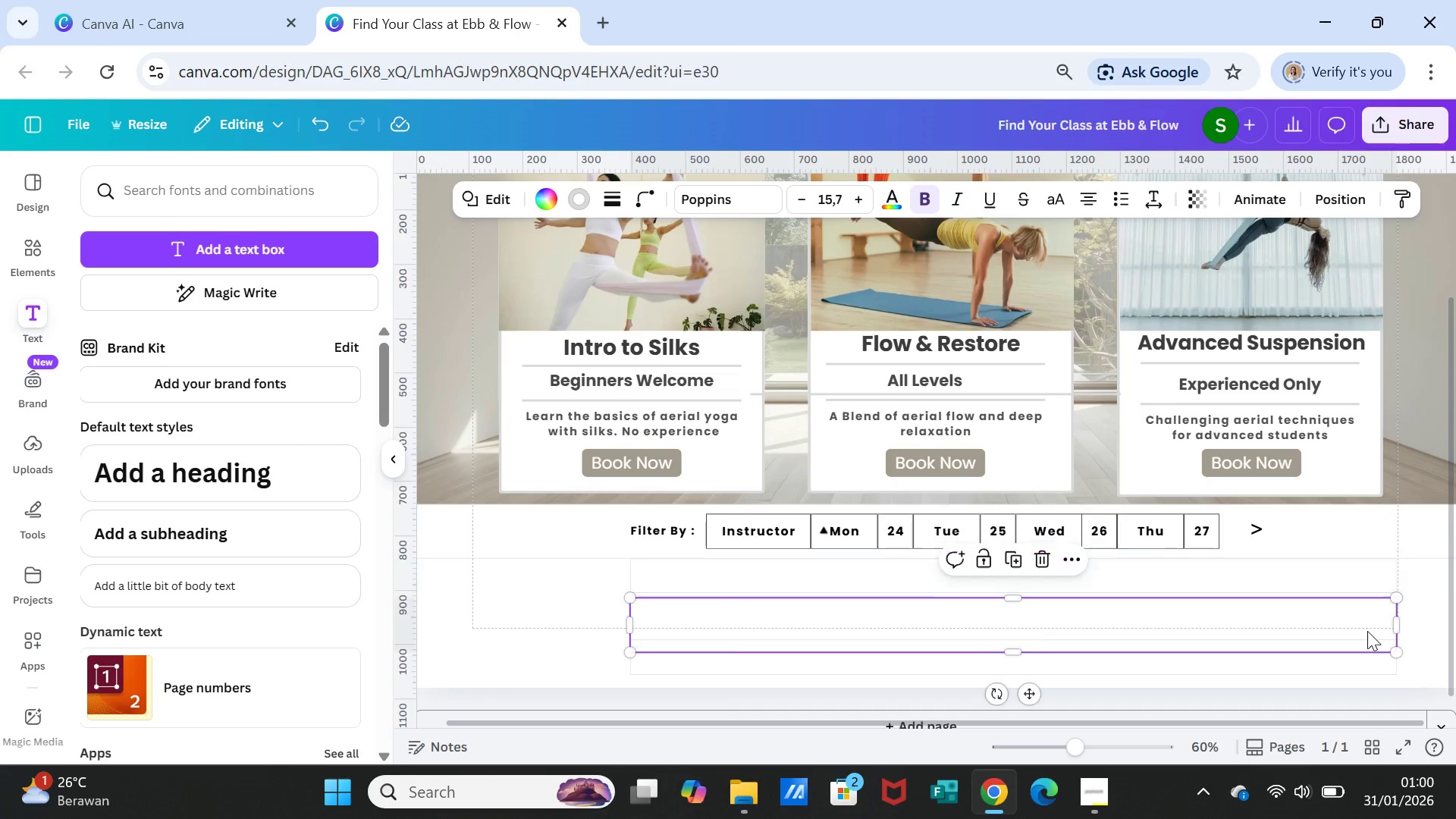 
left_click([1367, 631])
 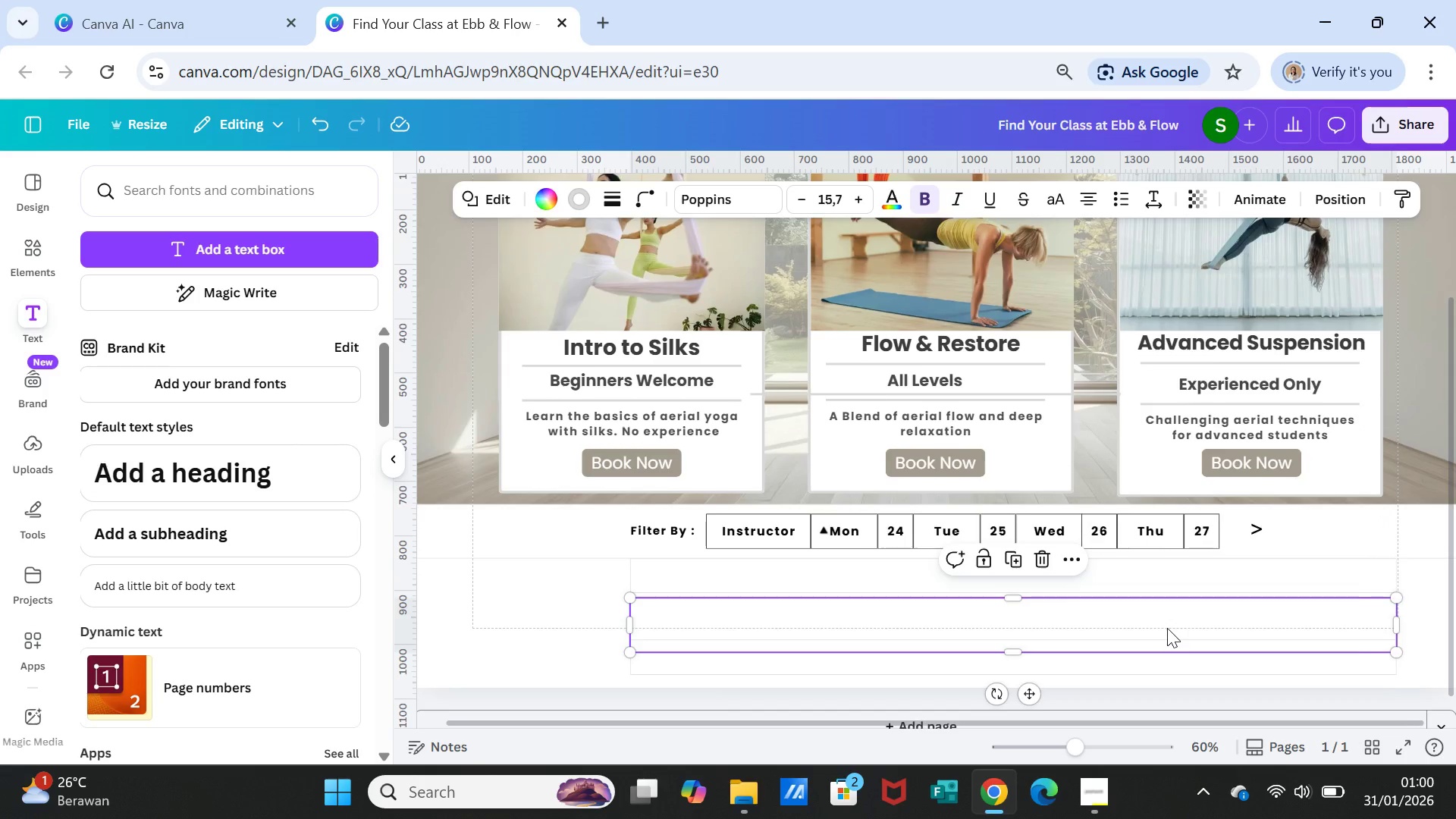 
scroll: coordinate [1163, 626], scroll_direction: down, amount: 2.0
 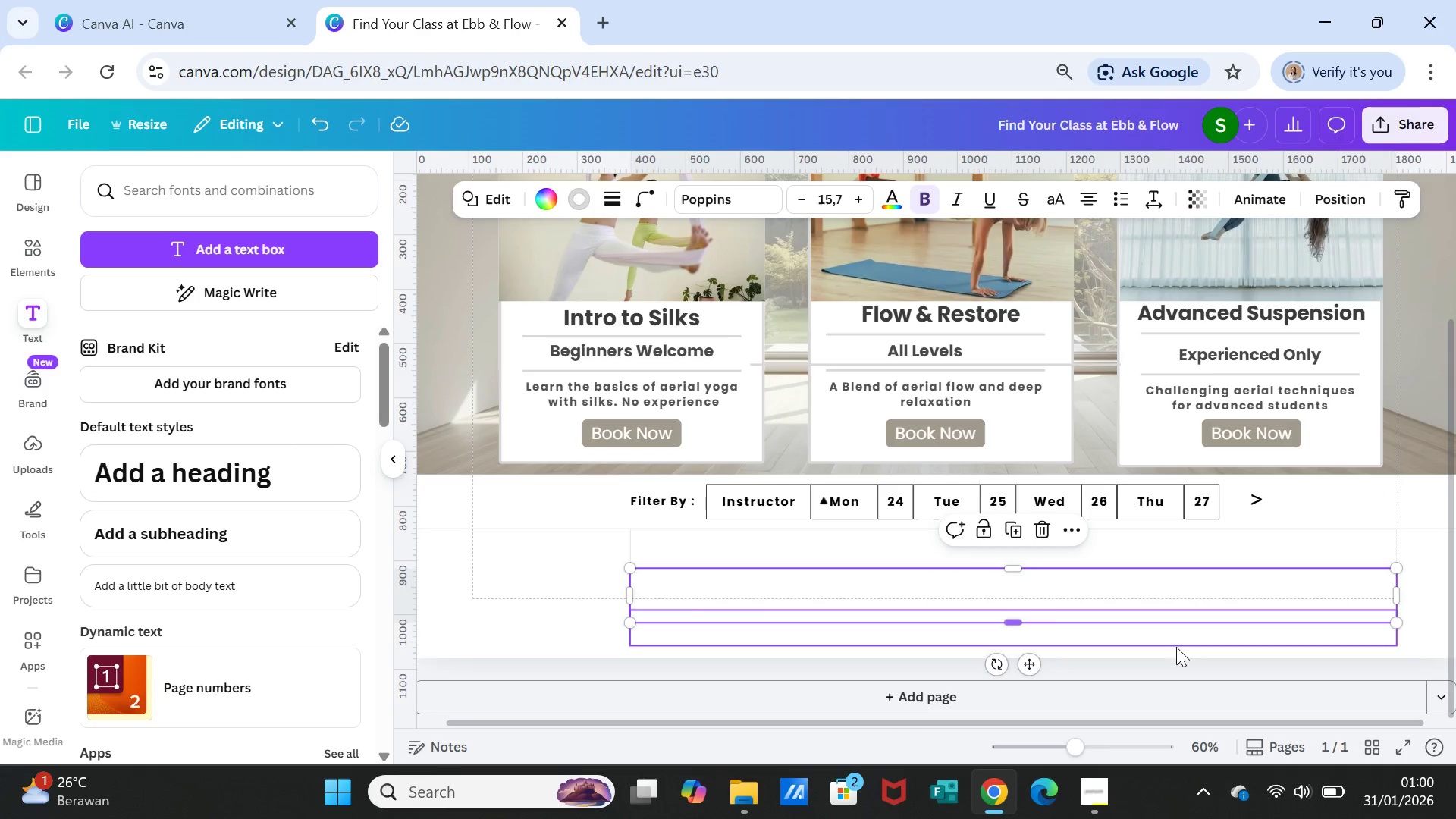 
left_click([1188, 662])
 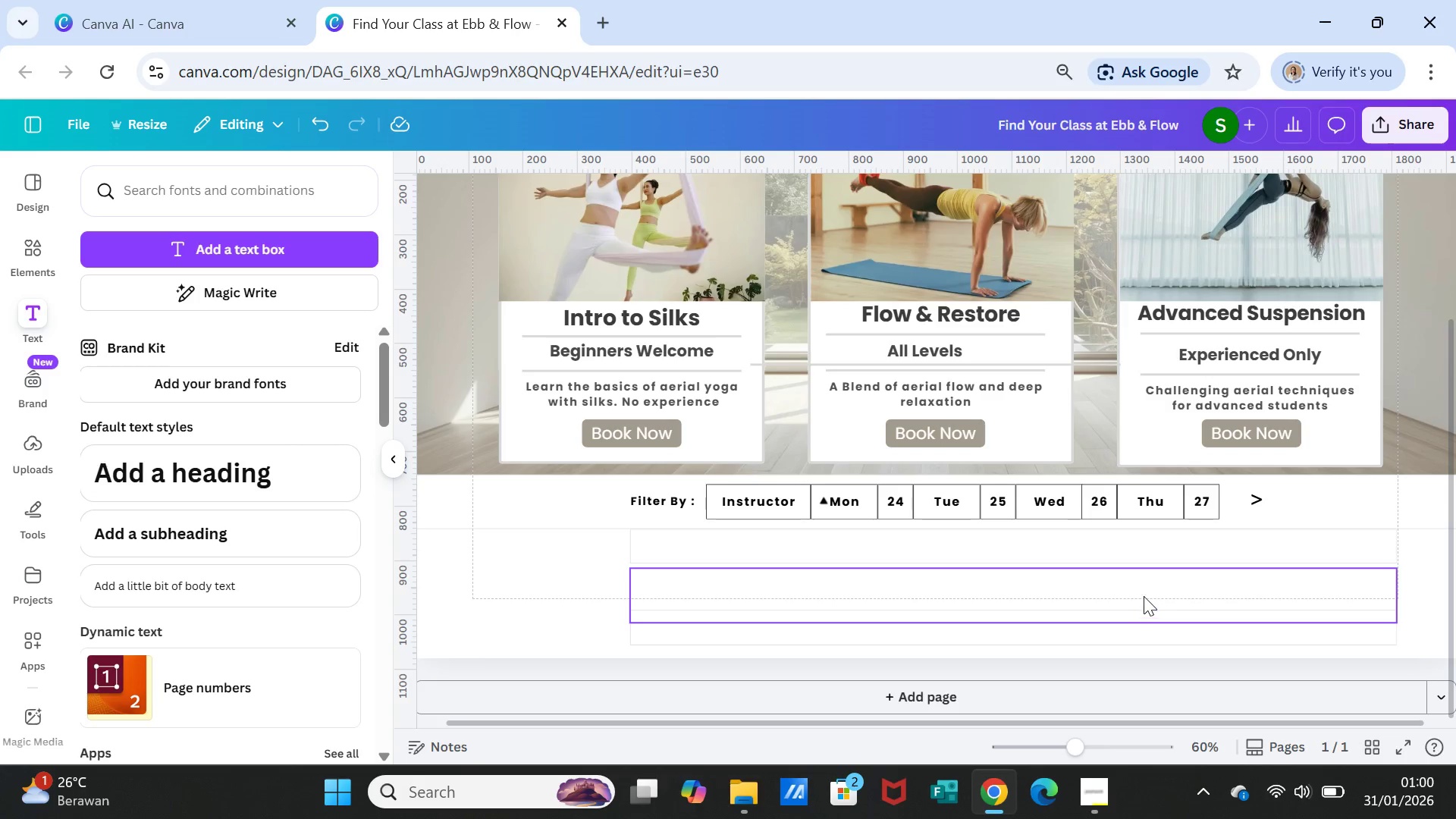 
left_click_drag(start_coordinate=[1144, 596], to_coordinate=[1144, 601])
 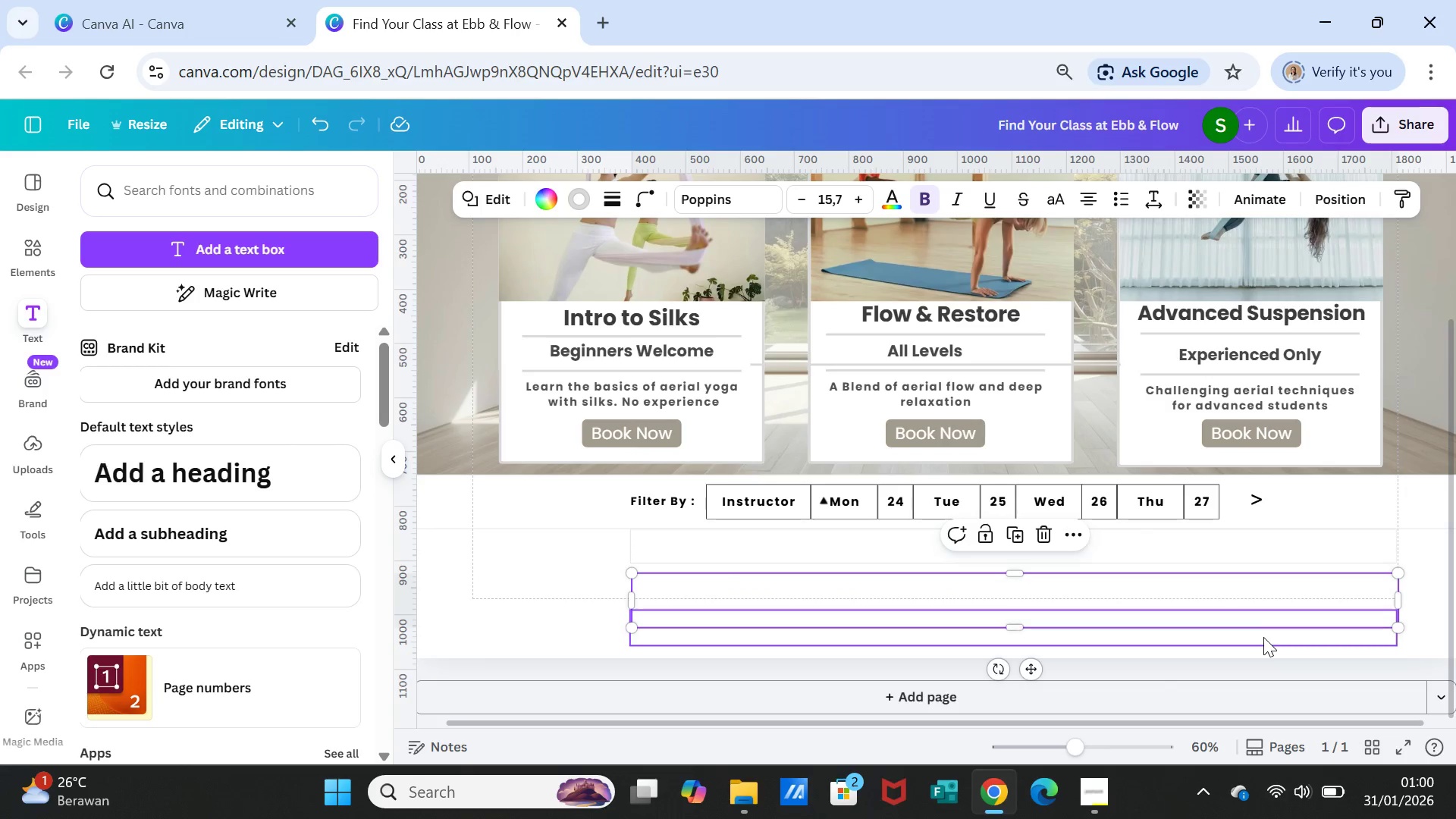 
left_click([1263, 637])
 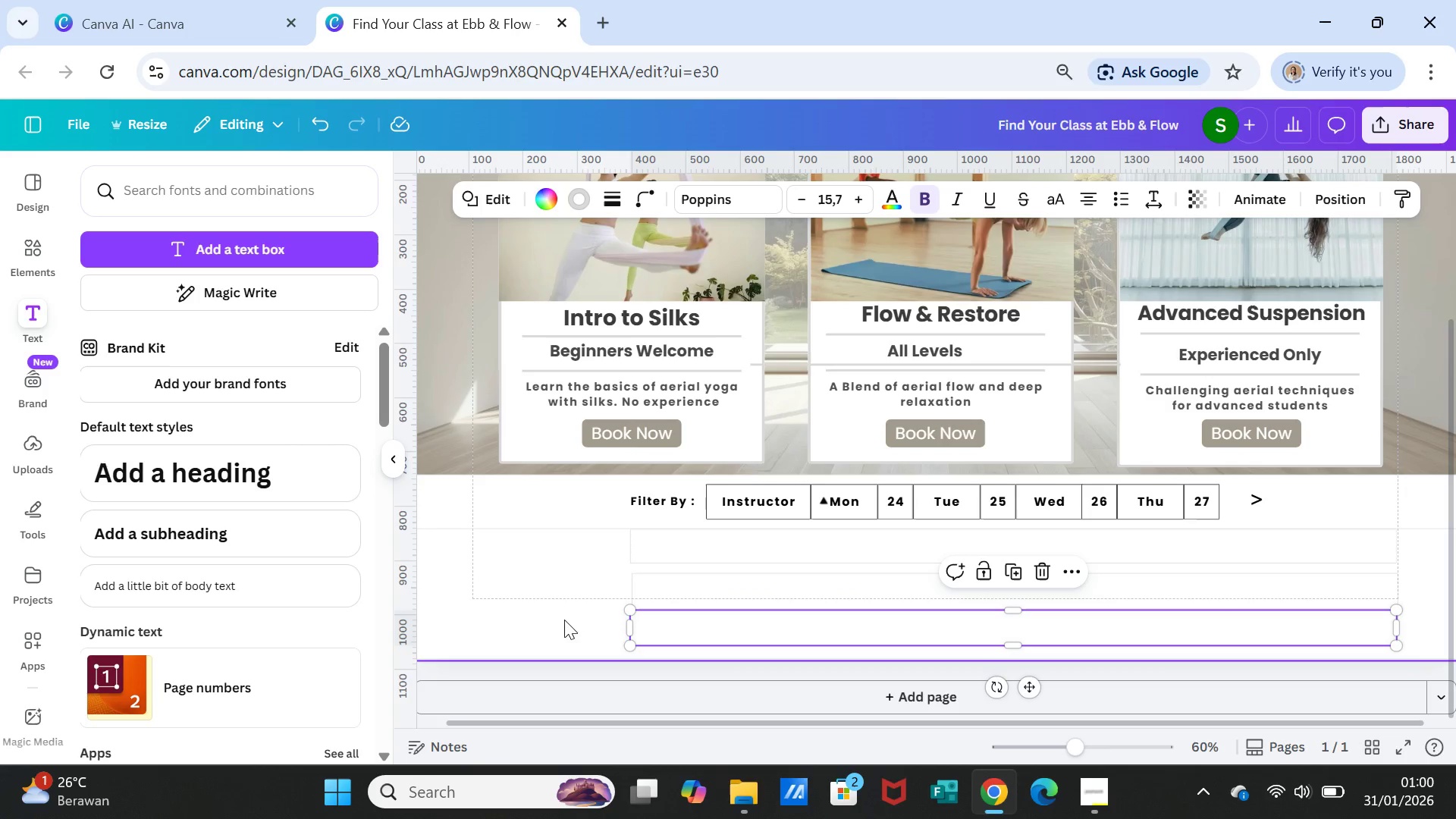 
left_click([560, 614])
 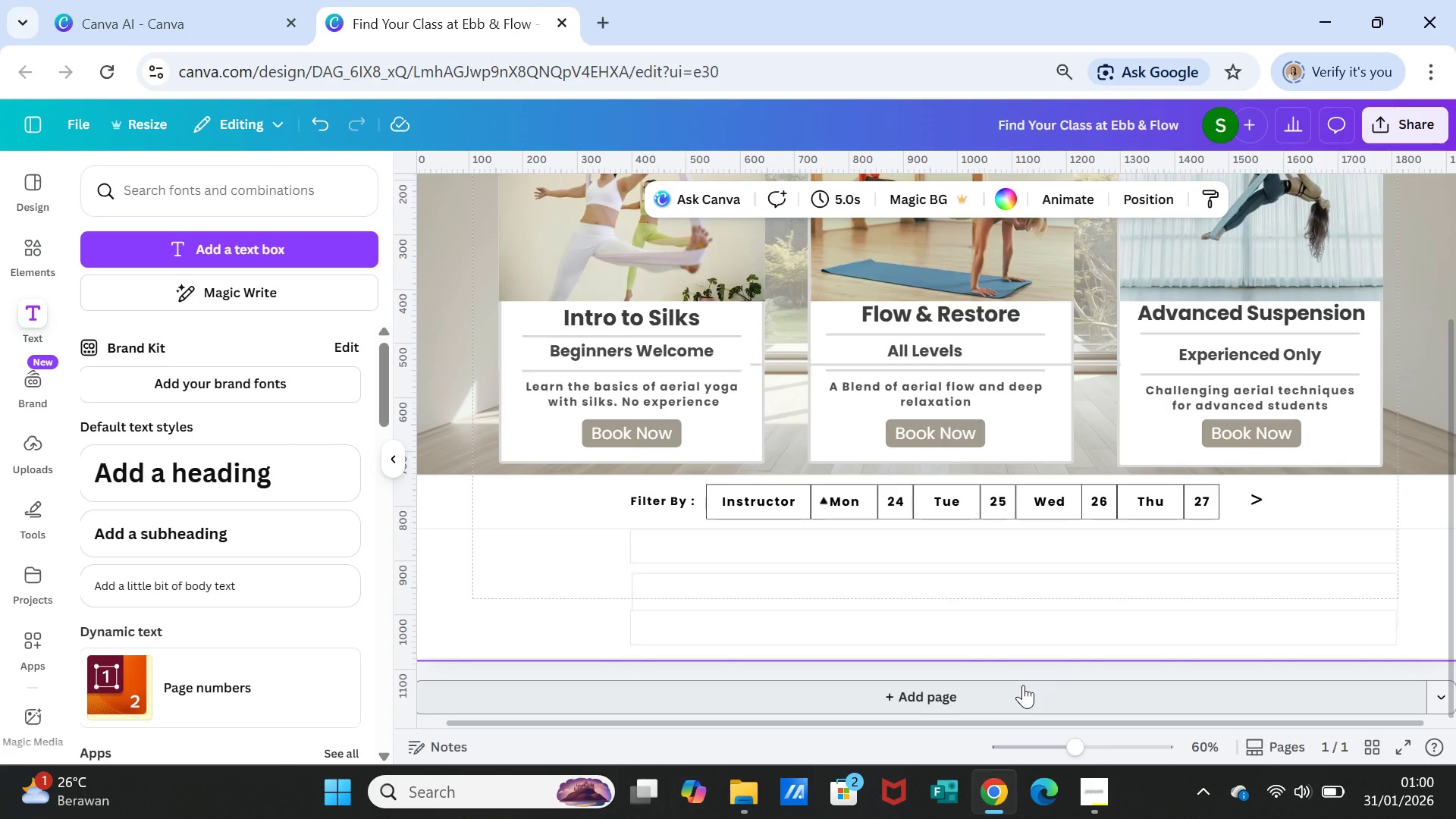 
wait(8.64)
 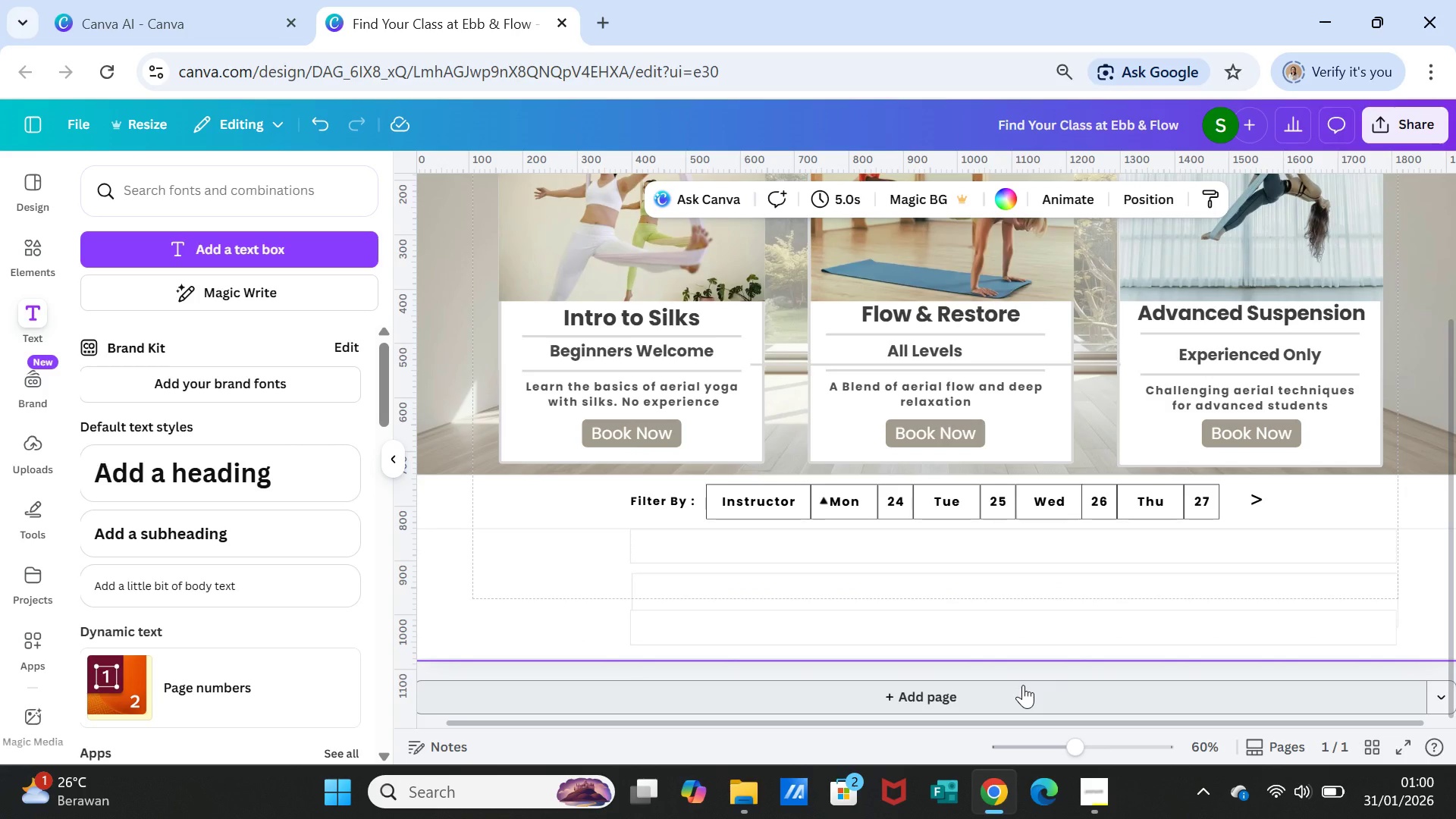 
left_click([902, 586])
 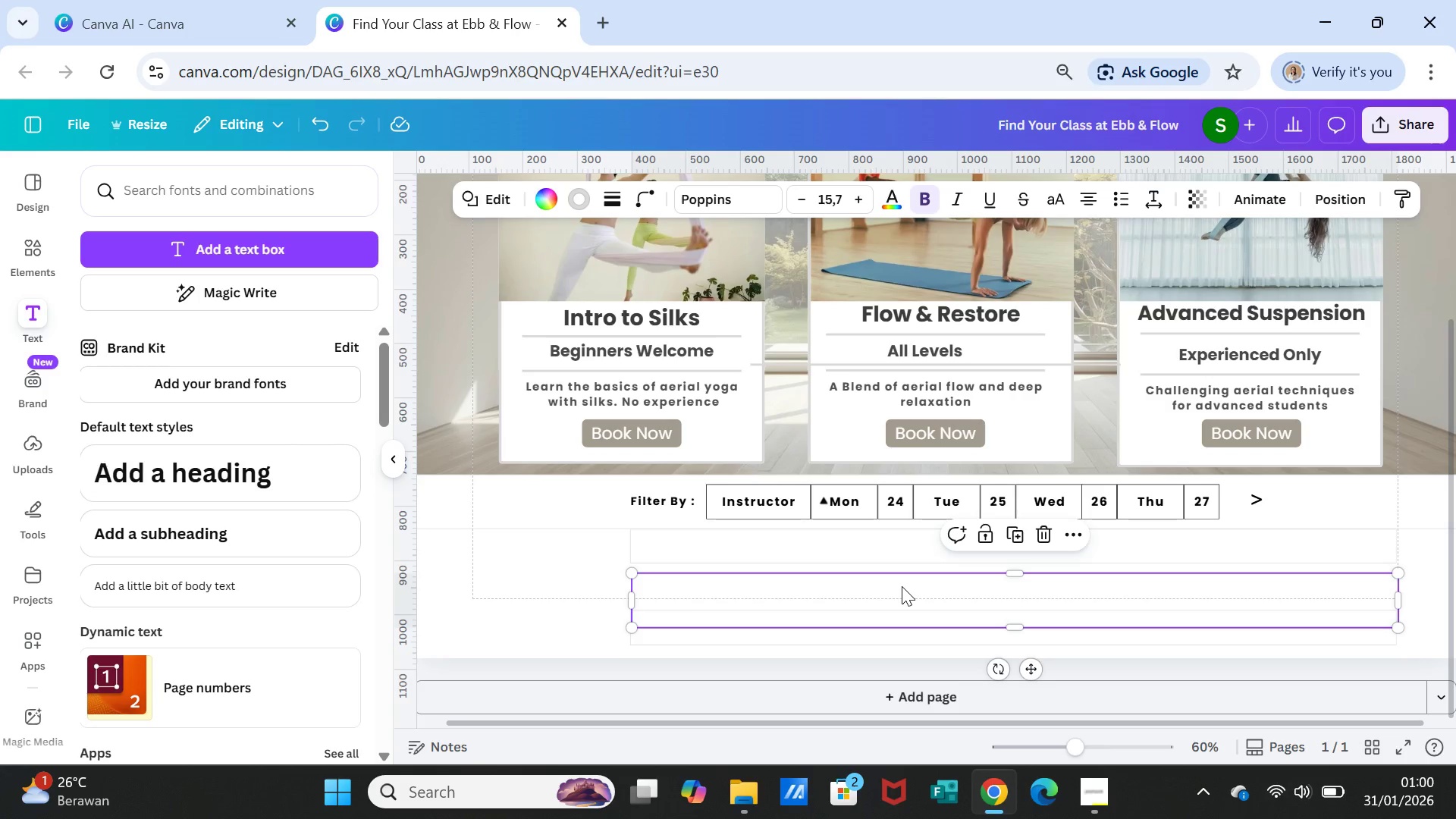 
key(Delete)
 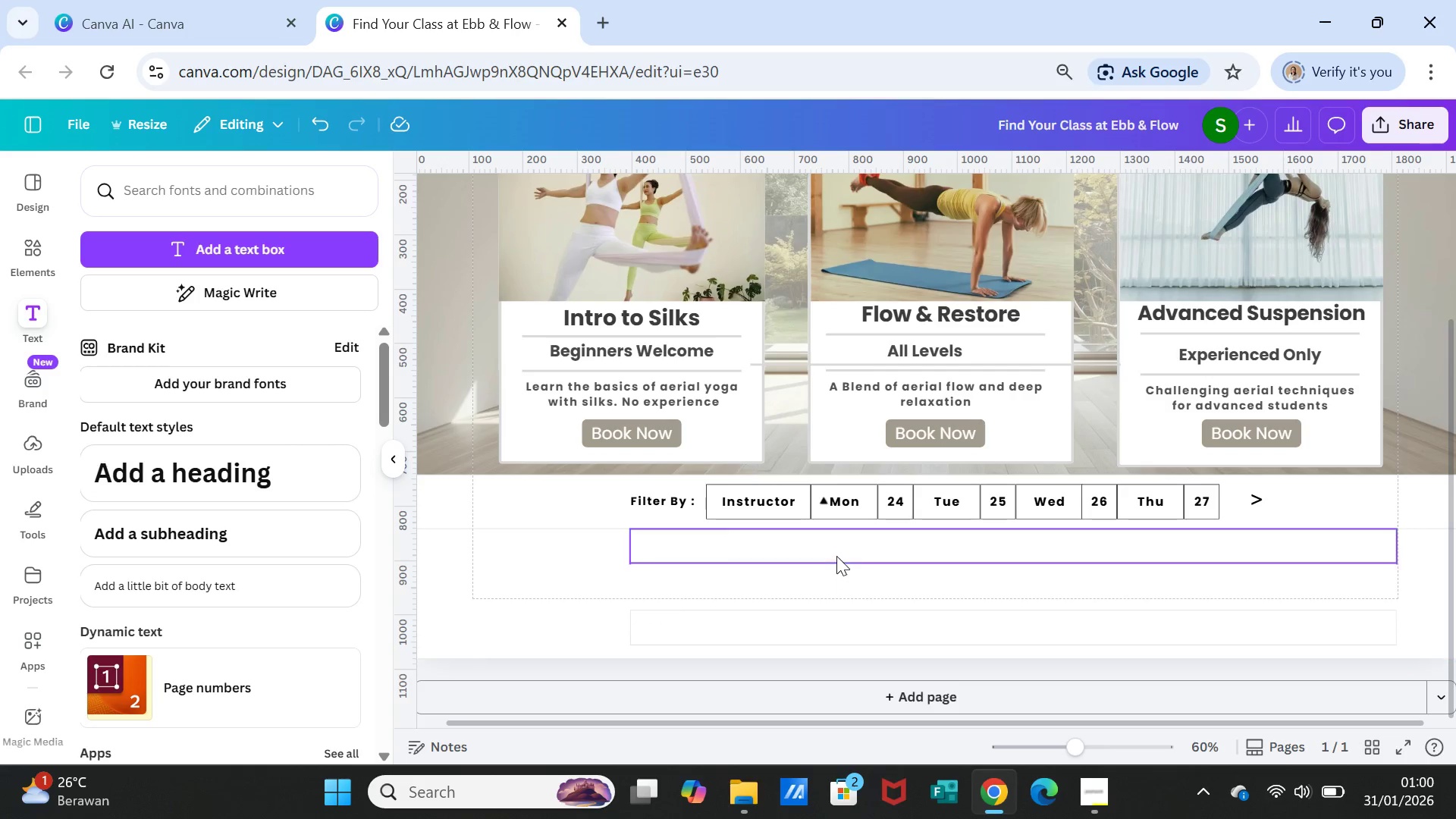 
left_click([836, 554])
 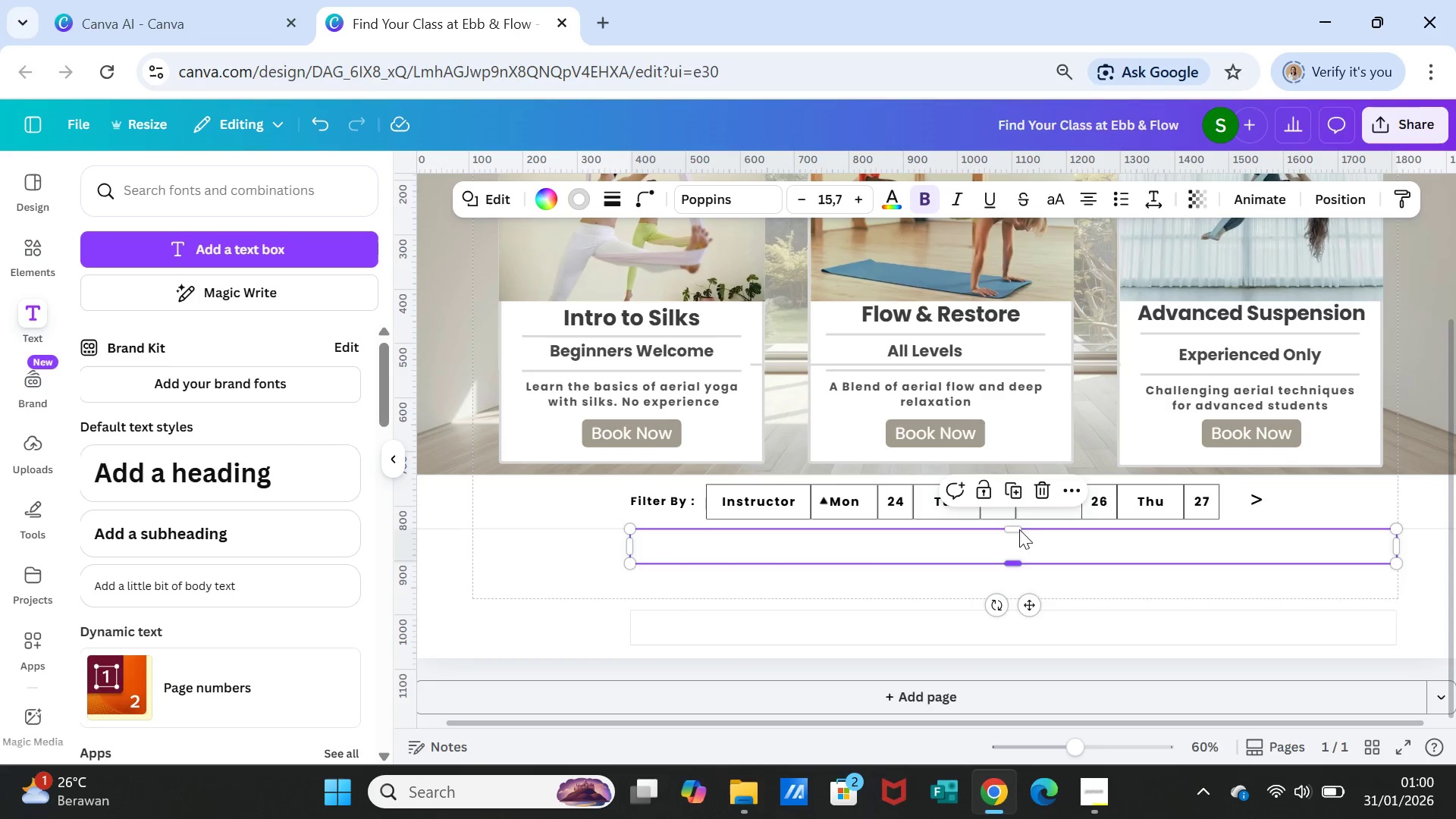 
left_click([1015, 486])
 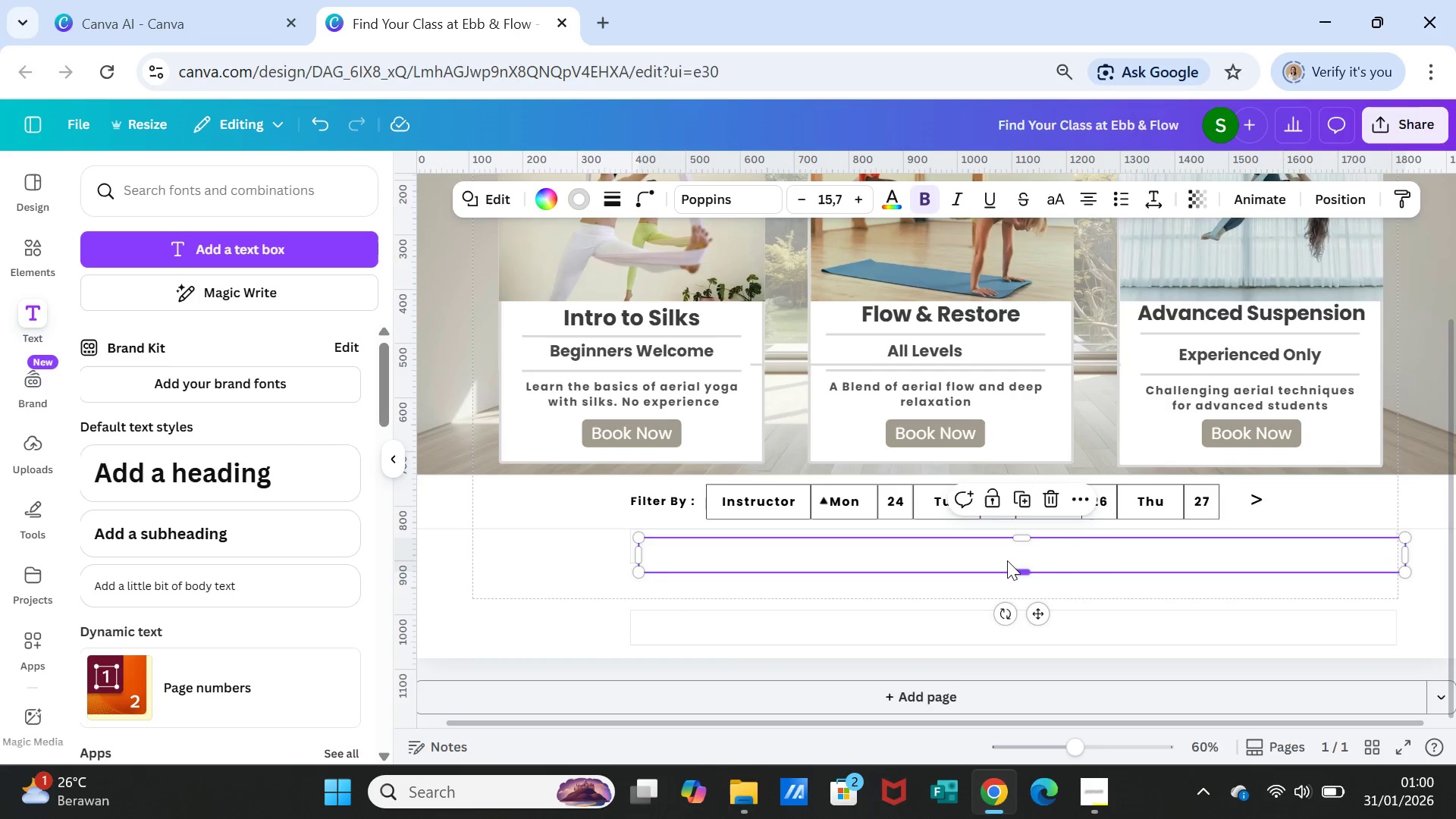 
left_click_drag(start_coordinate=[1007, 559], to_coordinate=[997, 592])
 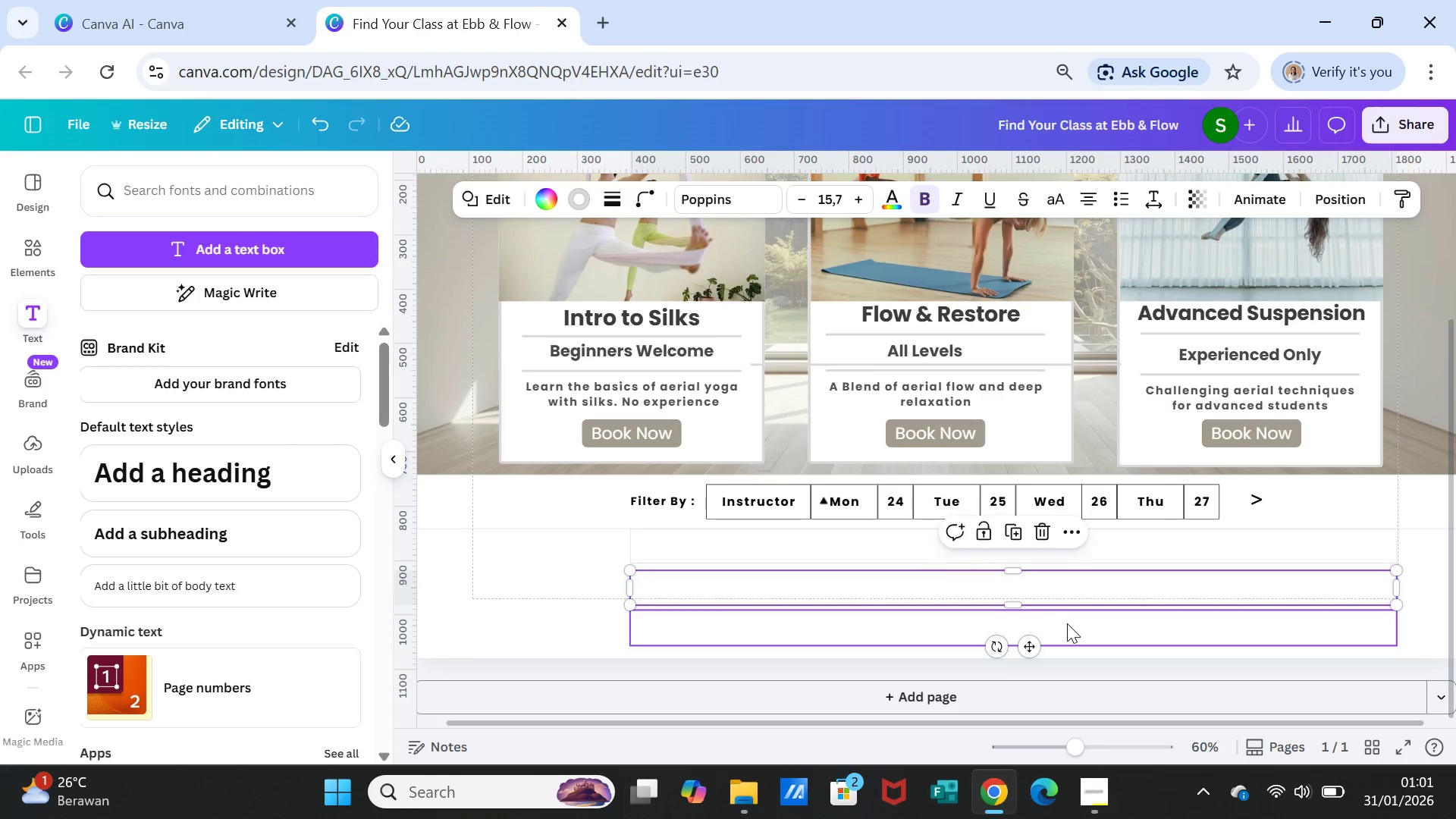 
left_click([1067, 623])
 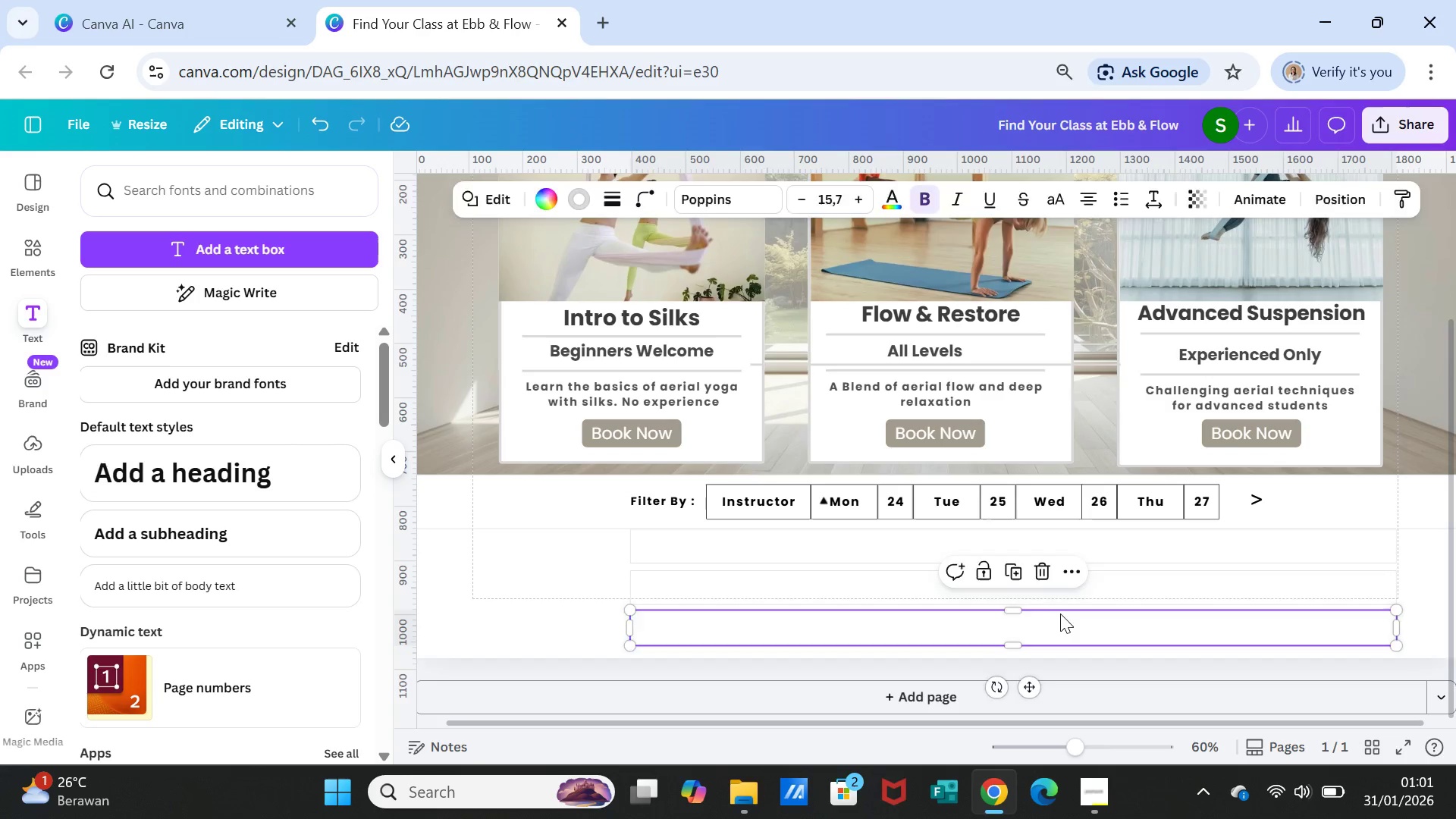 
key(Delete)
 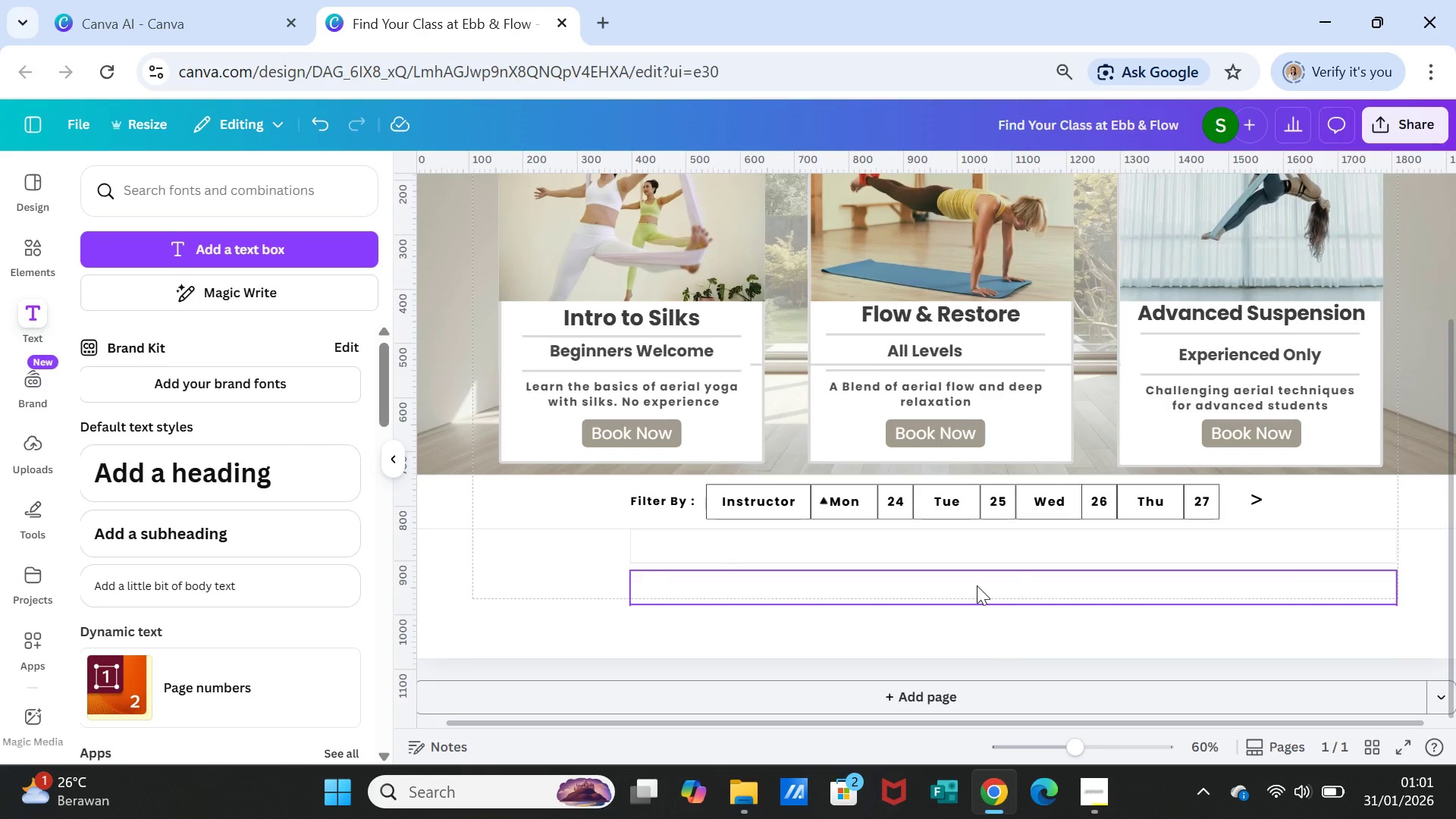 
left_click([977, 585])
 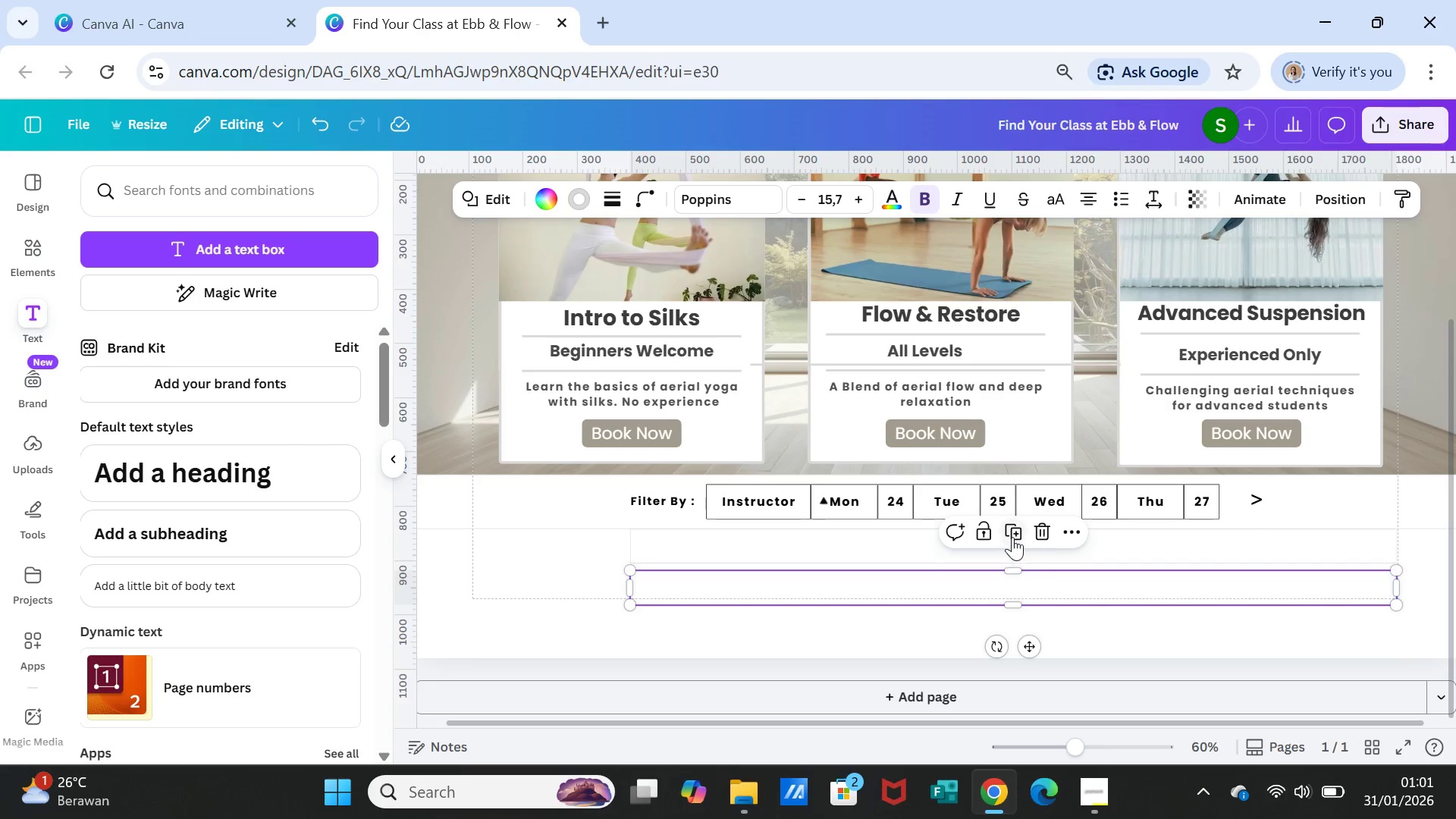 
left_click([1013, 533])
 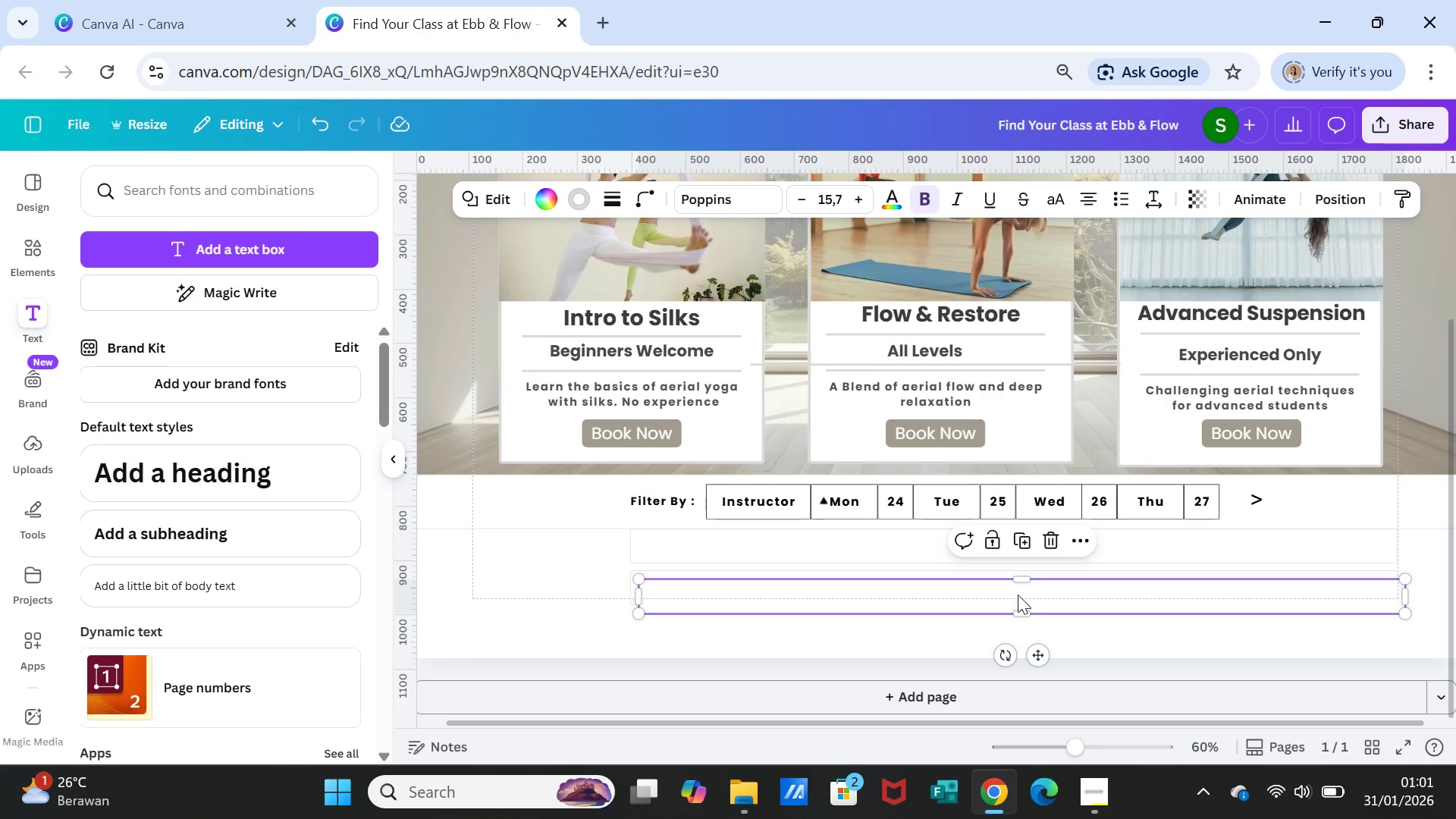 
left_click_drag(start_coordinate=[1018, 595], to_coordinate=[1007, 630])
 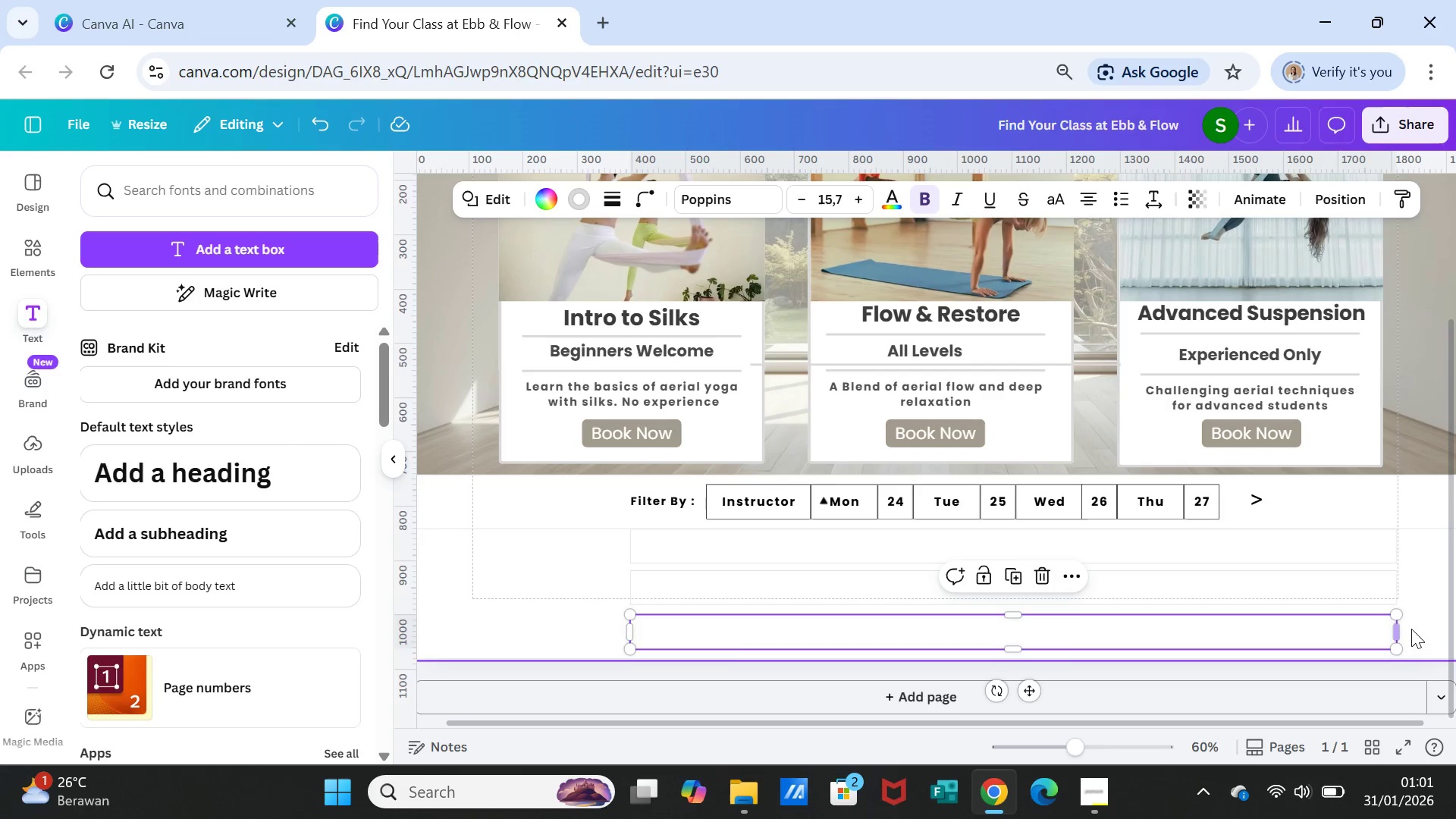 
left_click([1414, 629])
 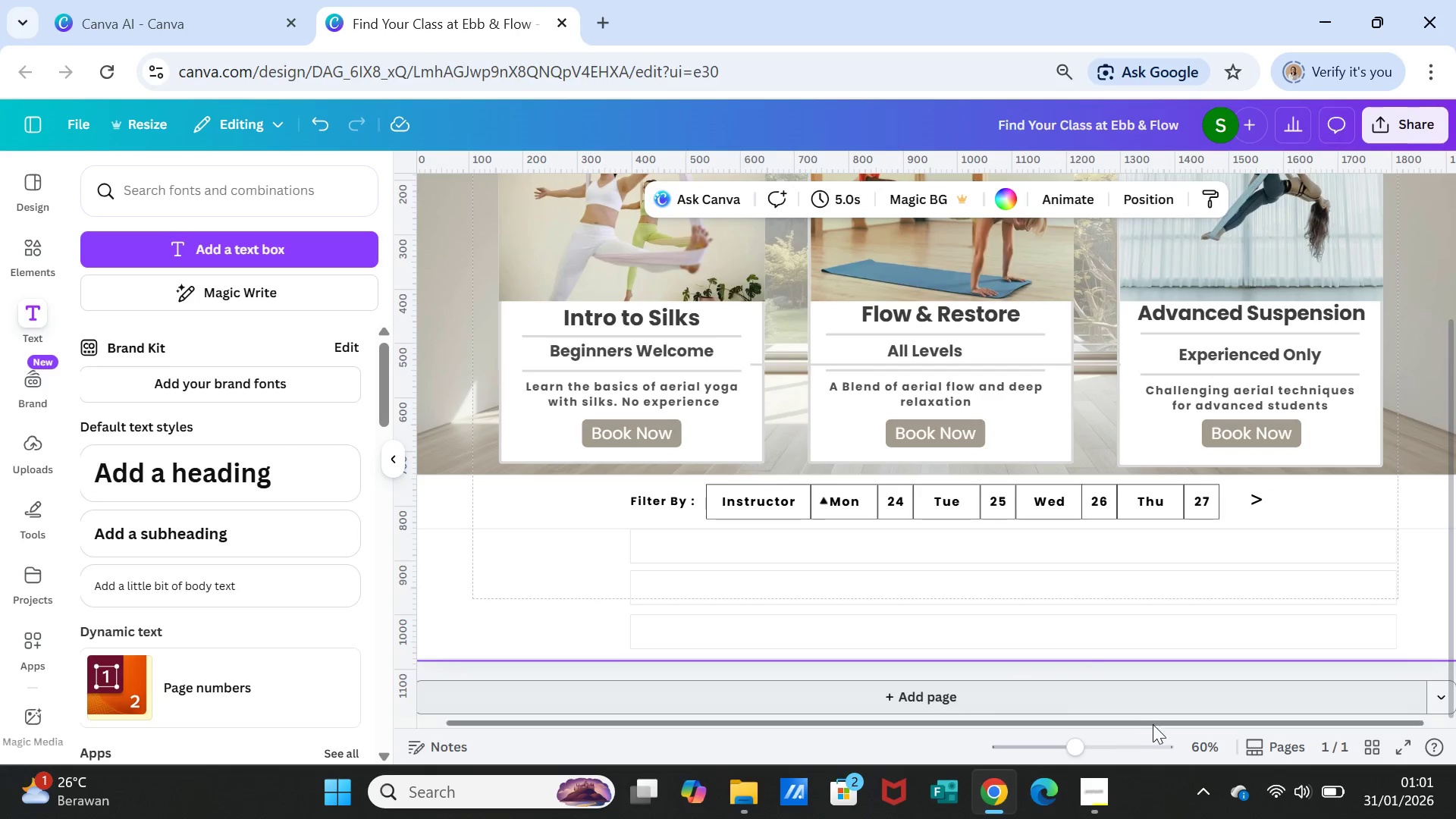 
left_click_drag(start_coordinate=[1078, 748], to_coordinate=[1096, 752])
 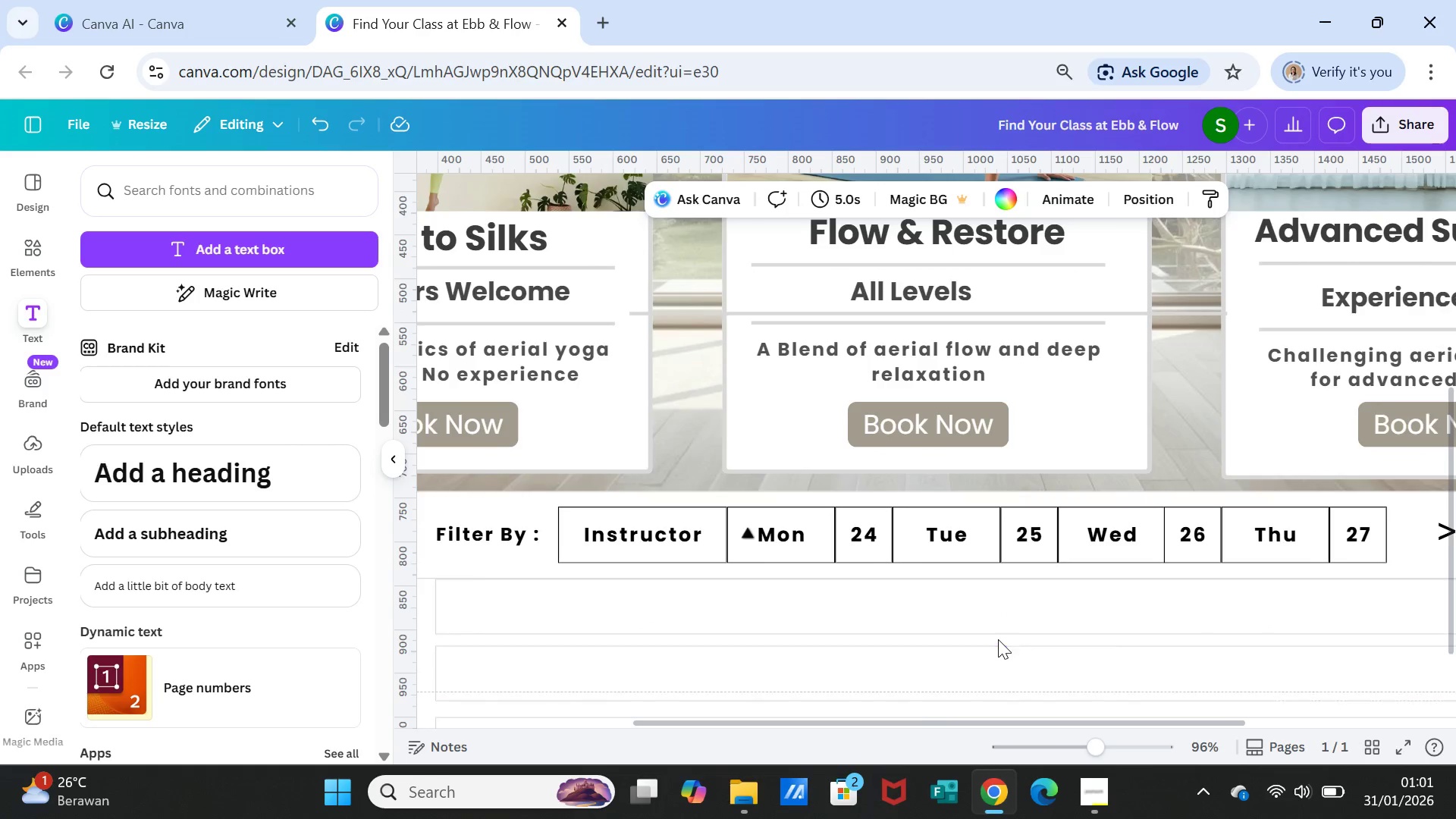 
scroll: coordinate [998, 639], scroll_direction: down, amount: 1.0
 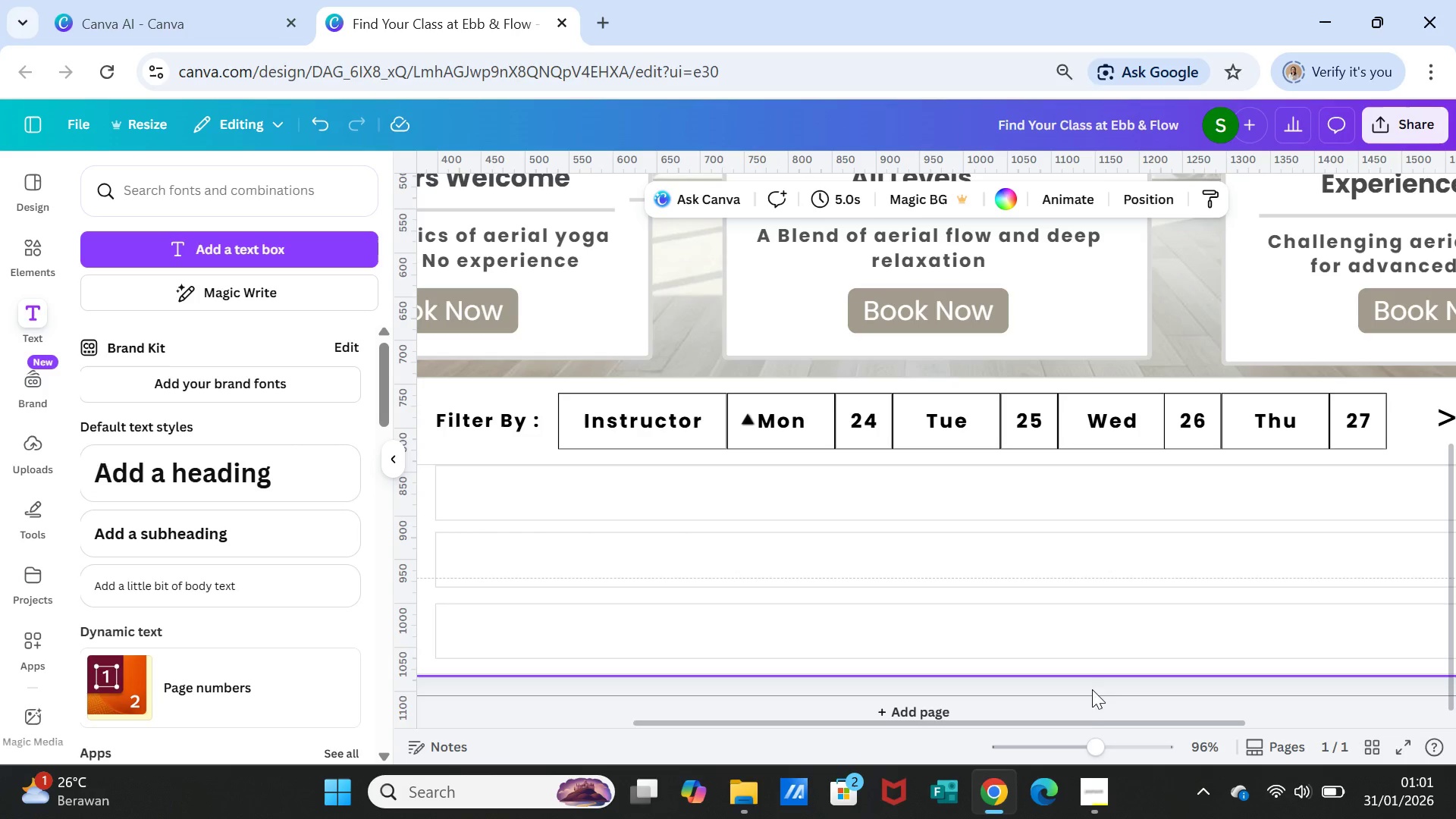 
left_click_drag(start_coordinate=[1092, 742], to_coordinate=[1068, 741])
 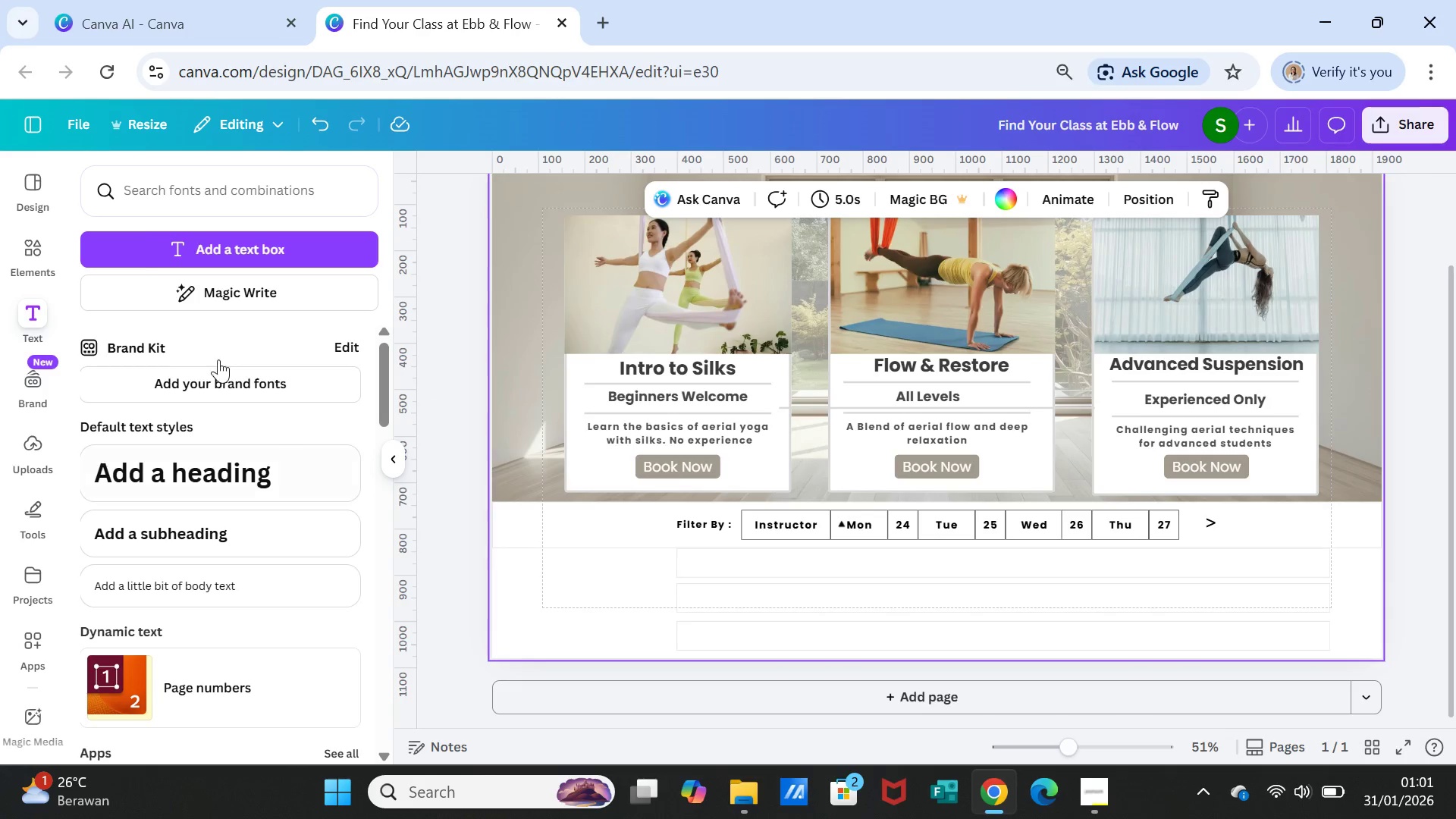 
left_click([171, 255])
 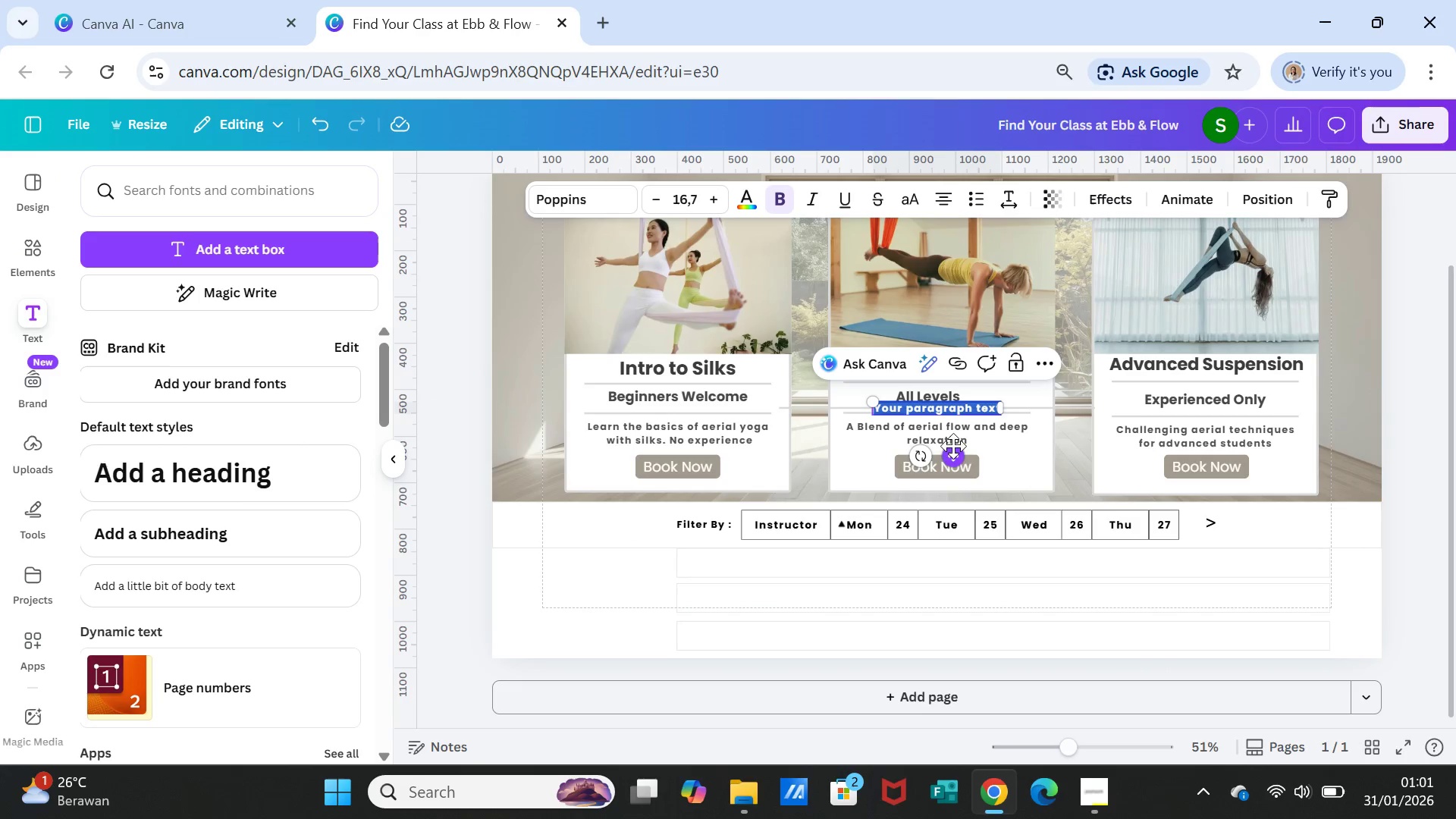 
left_click_drag(start_coordinate=[957, 451], to_coordinate=[849, 642])
 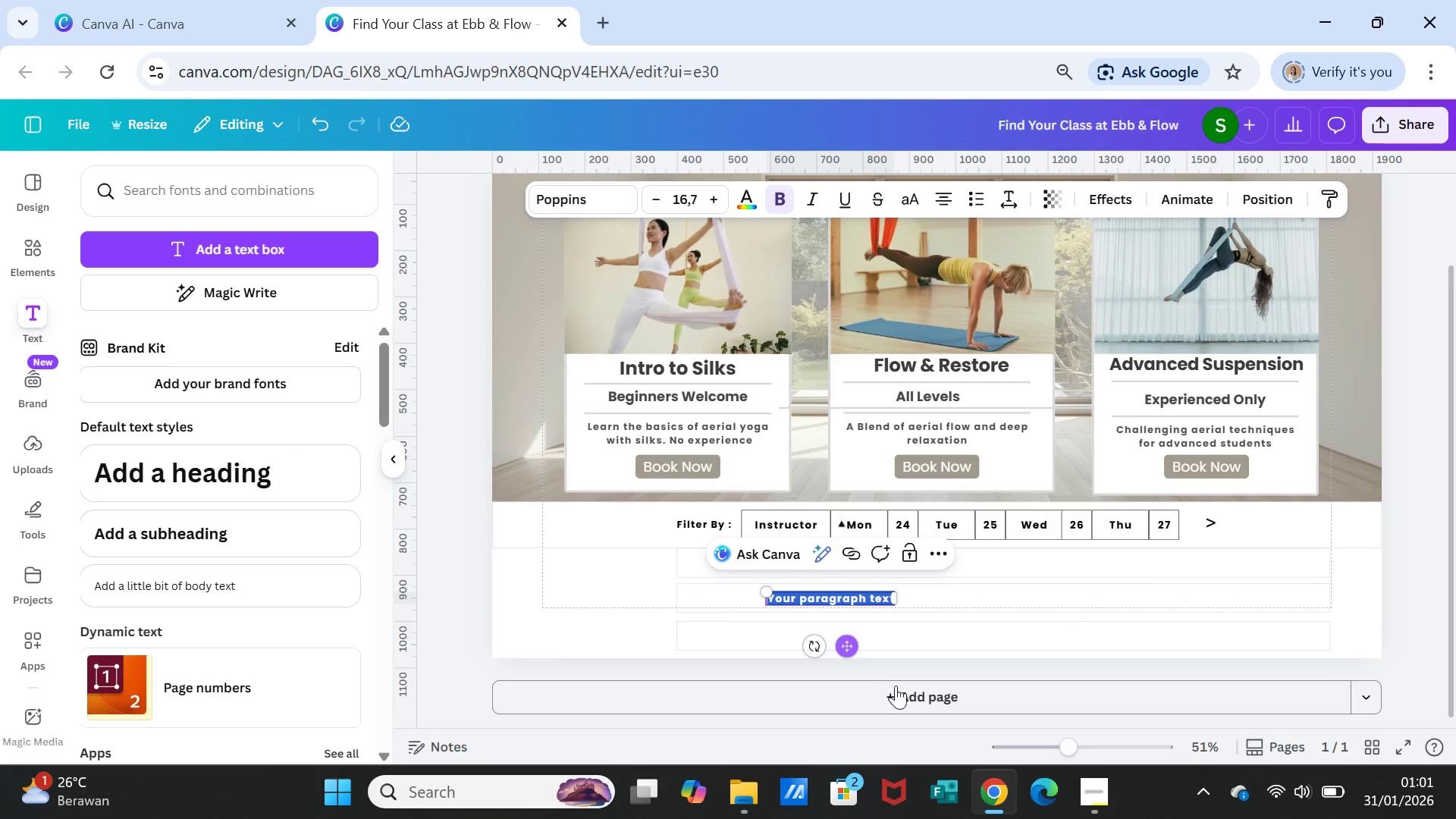 
mouse_move([872, 686])
 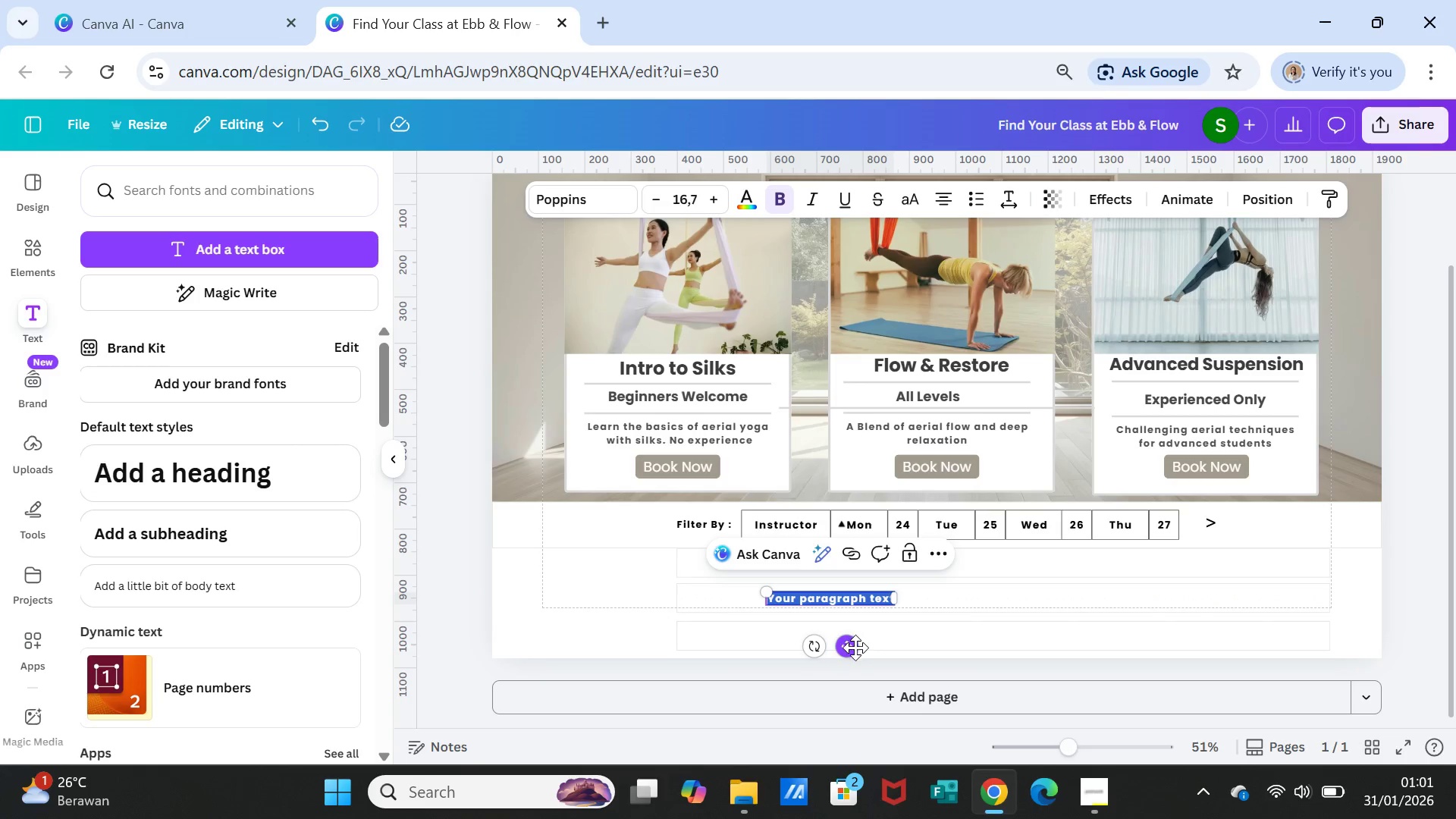 
left_click_drag(start_coordinate=[855, 648], to_coordinate=[775, 611])
 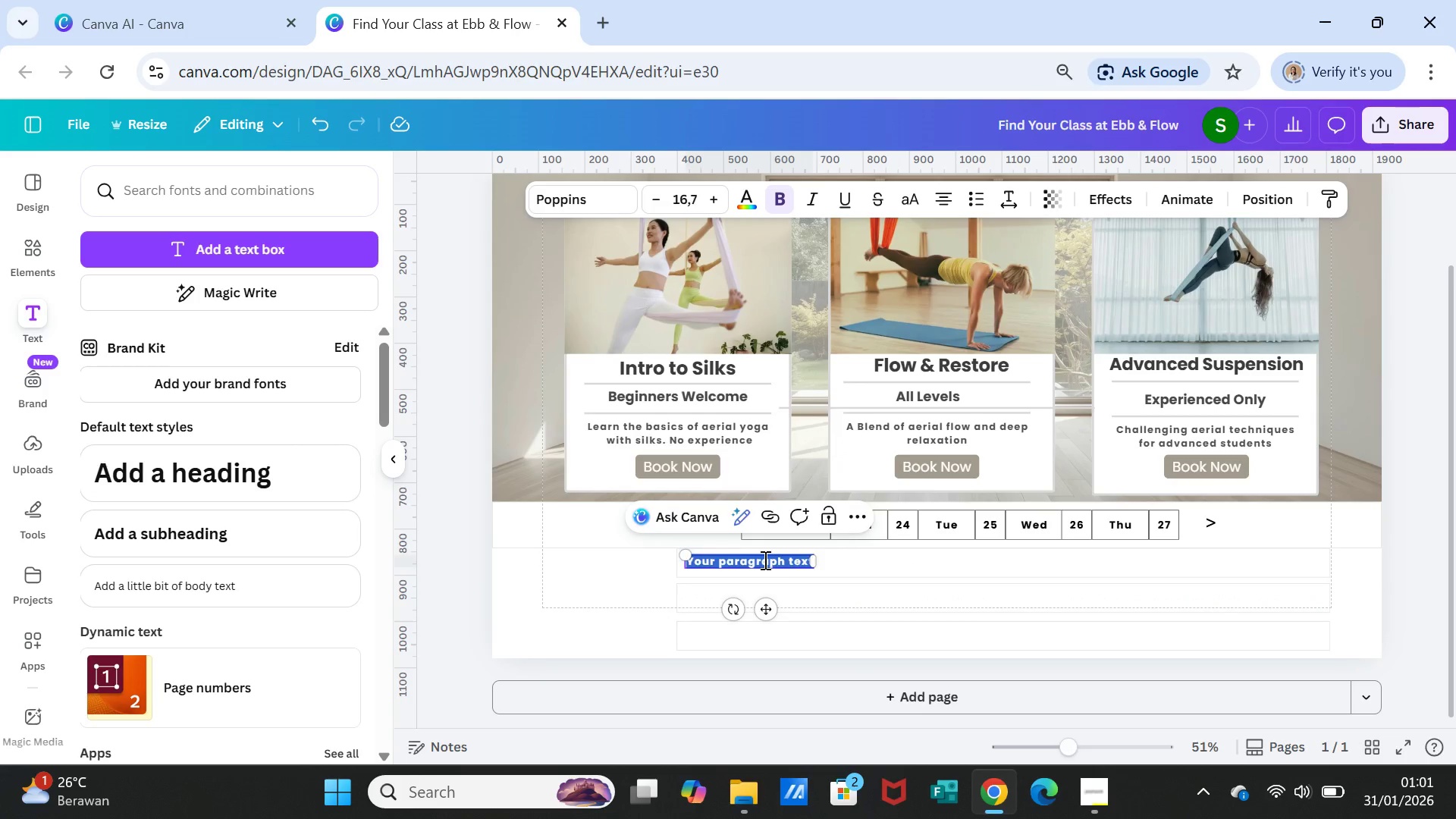 
double_click([764, 560])
 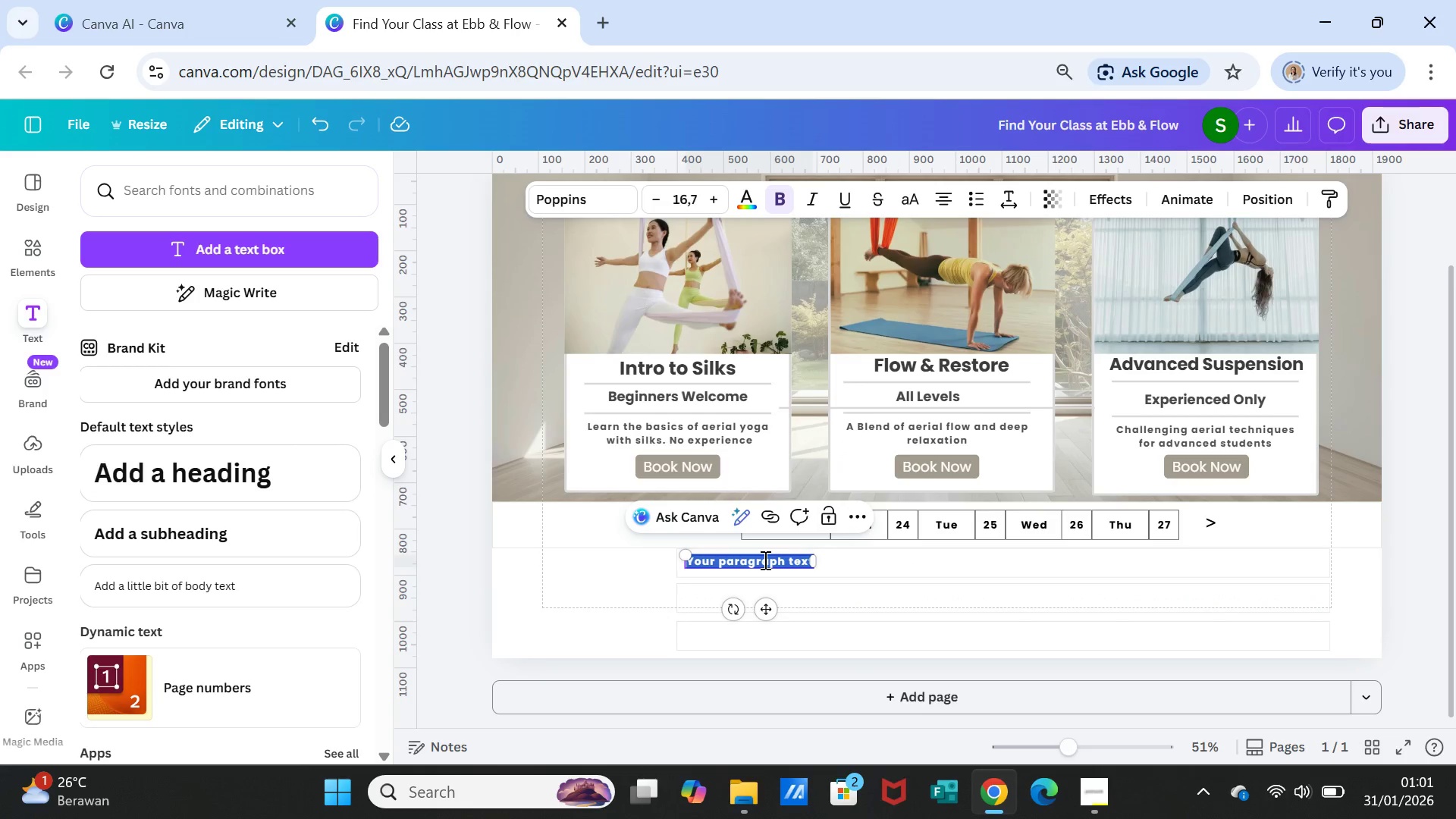 
triple_click([764, 560])
 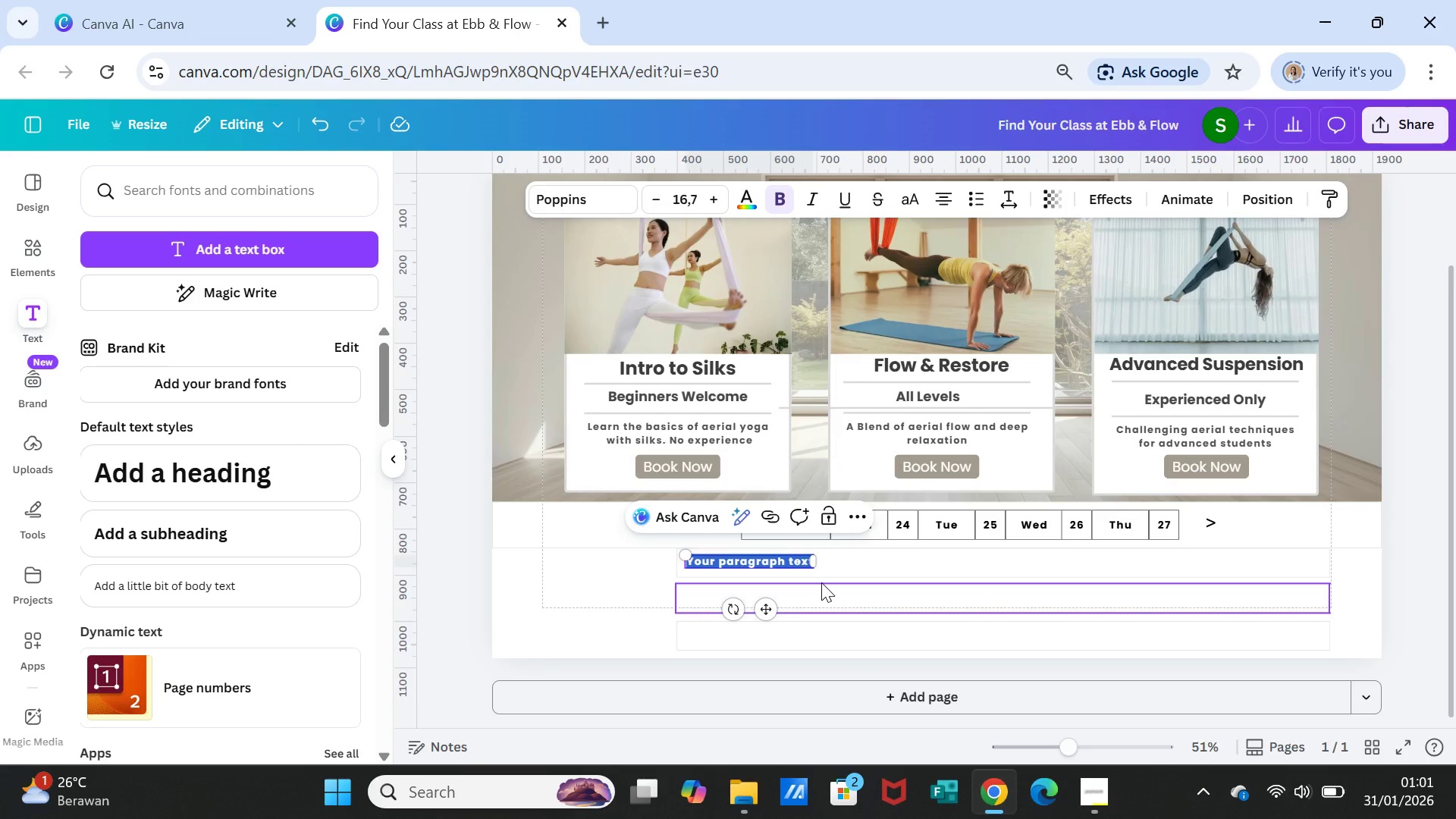 
type(10 : 00)
key(Backspace)
key(Backspace)
key(Backspace)
key(Backspace)
type(:00 AM )
 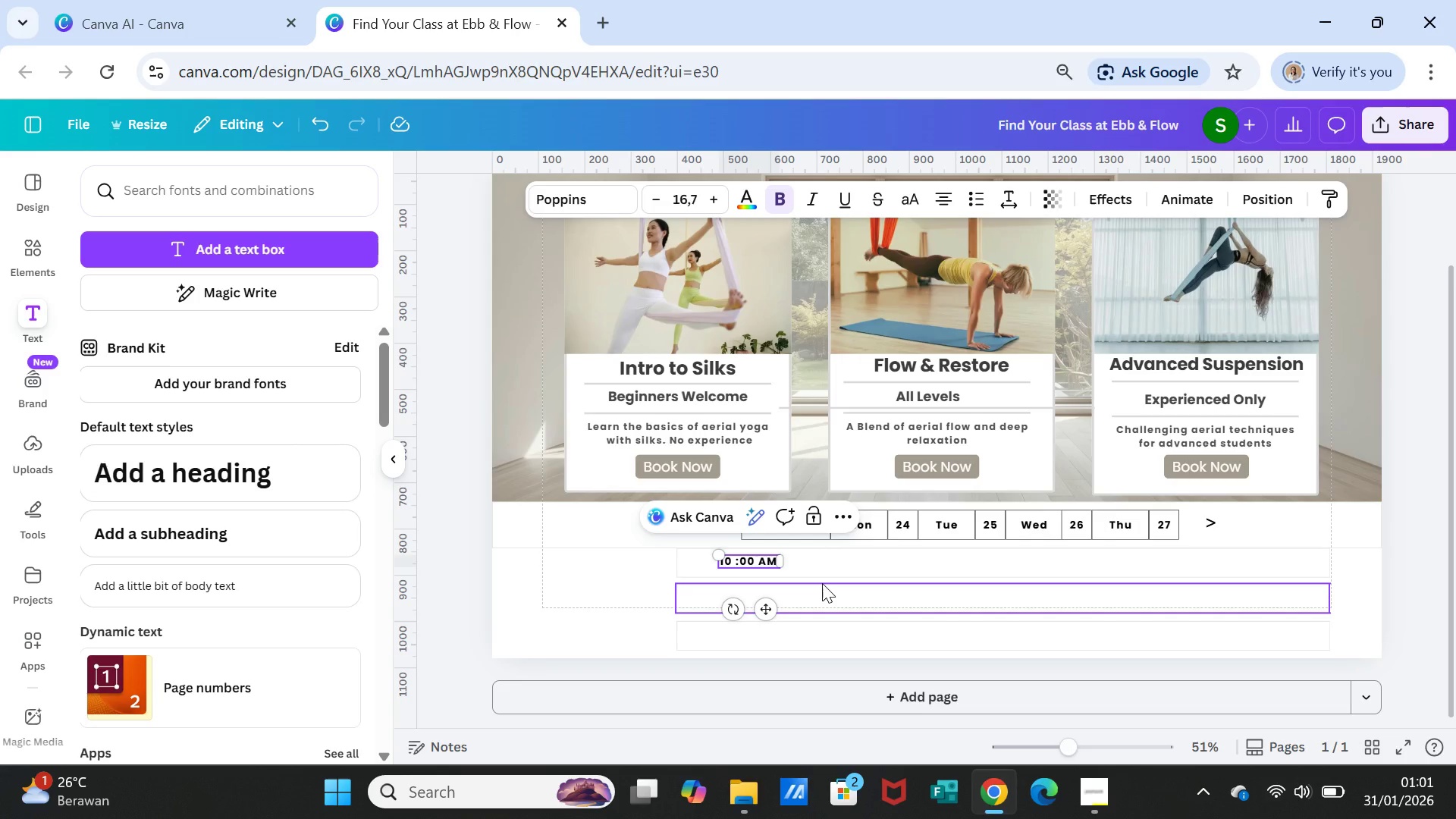 
type(     Intro )
 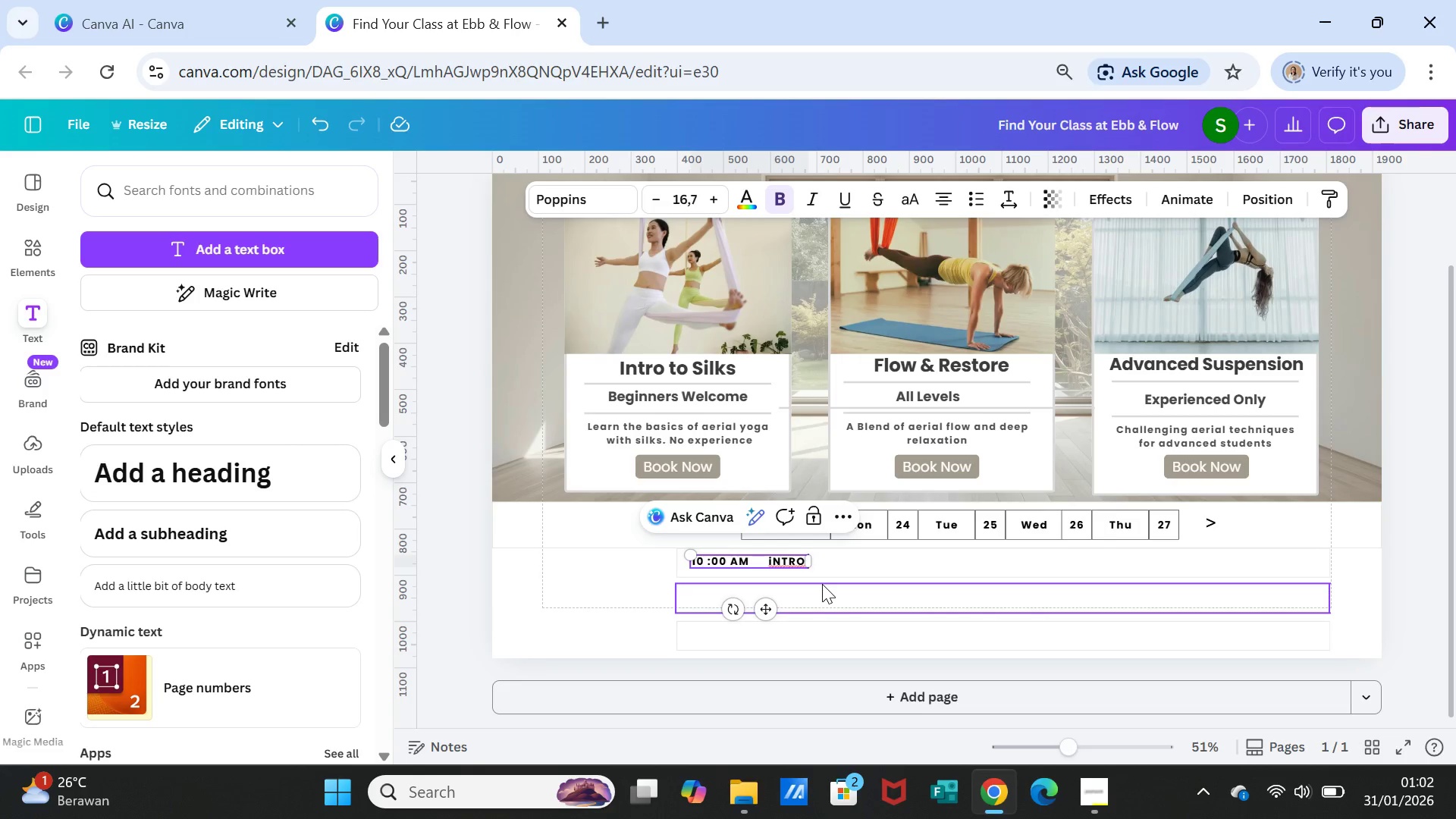 
type(to So)
key(Backspace)
type(ilks)
key(Backspace)
key(Backspace)
key(Backspace)
key(Backspace)
type(ilks with Maya)
 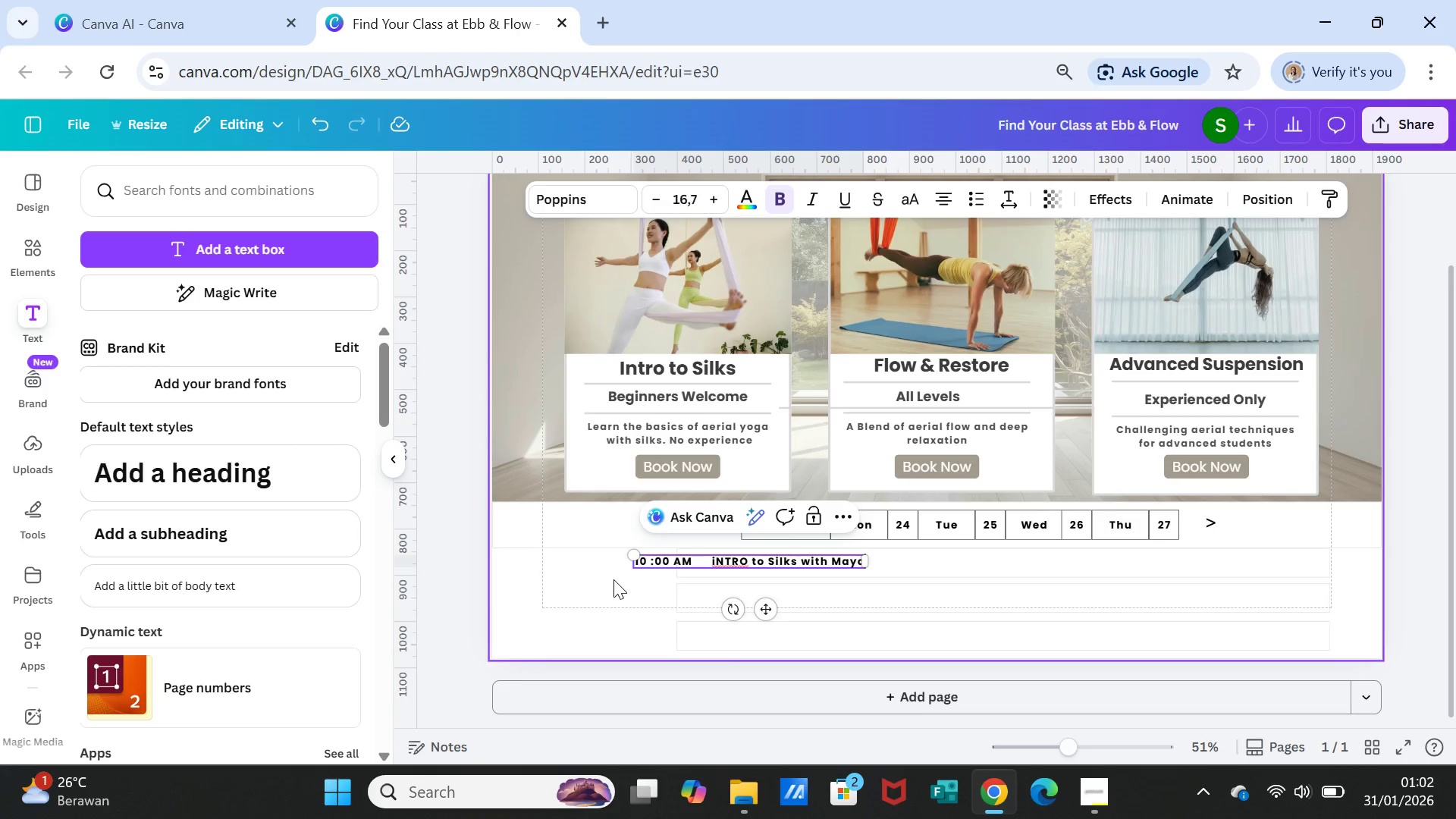 
left_click([613, 579])
 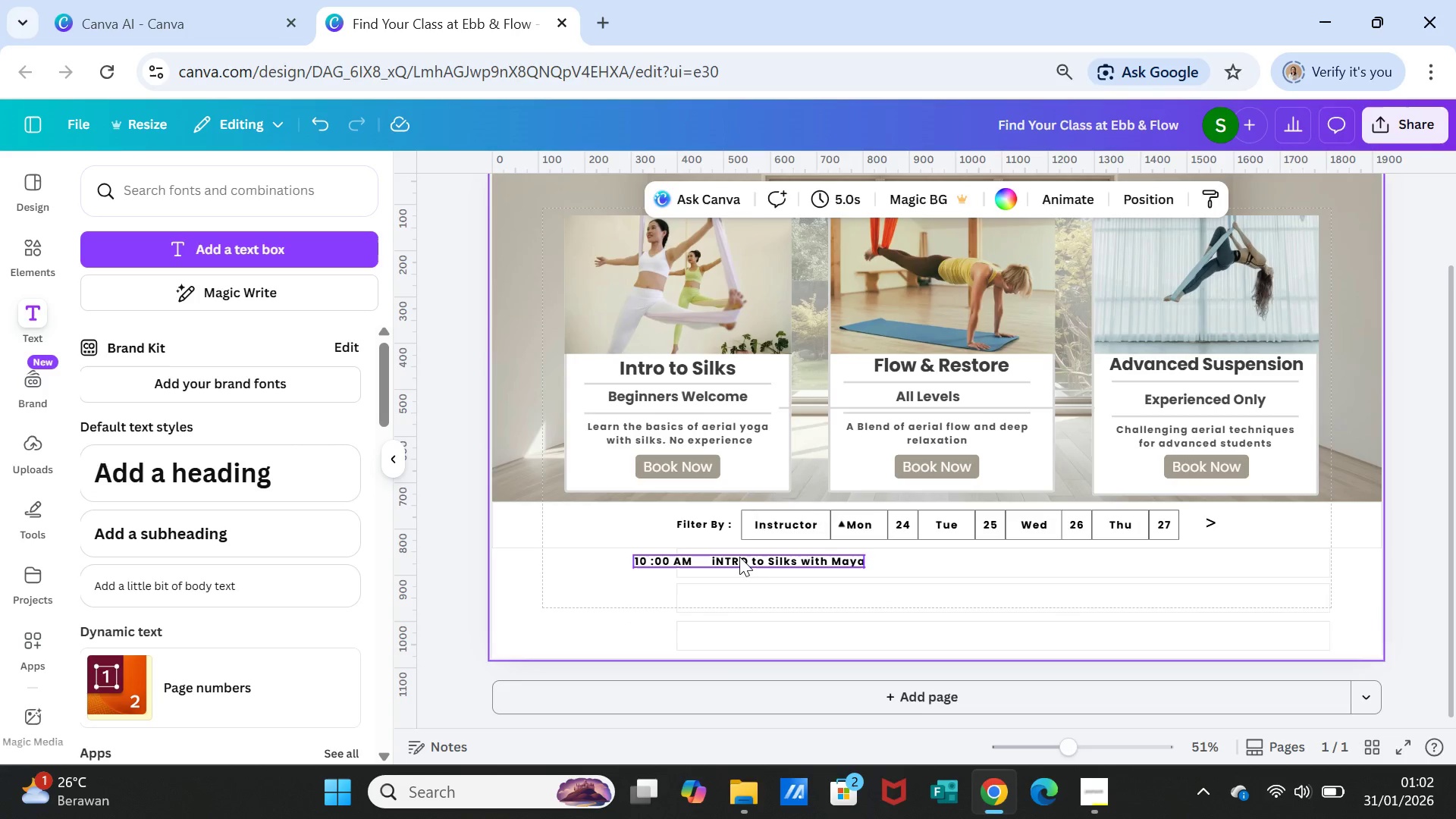 
left_click([739, 557])
 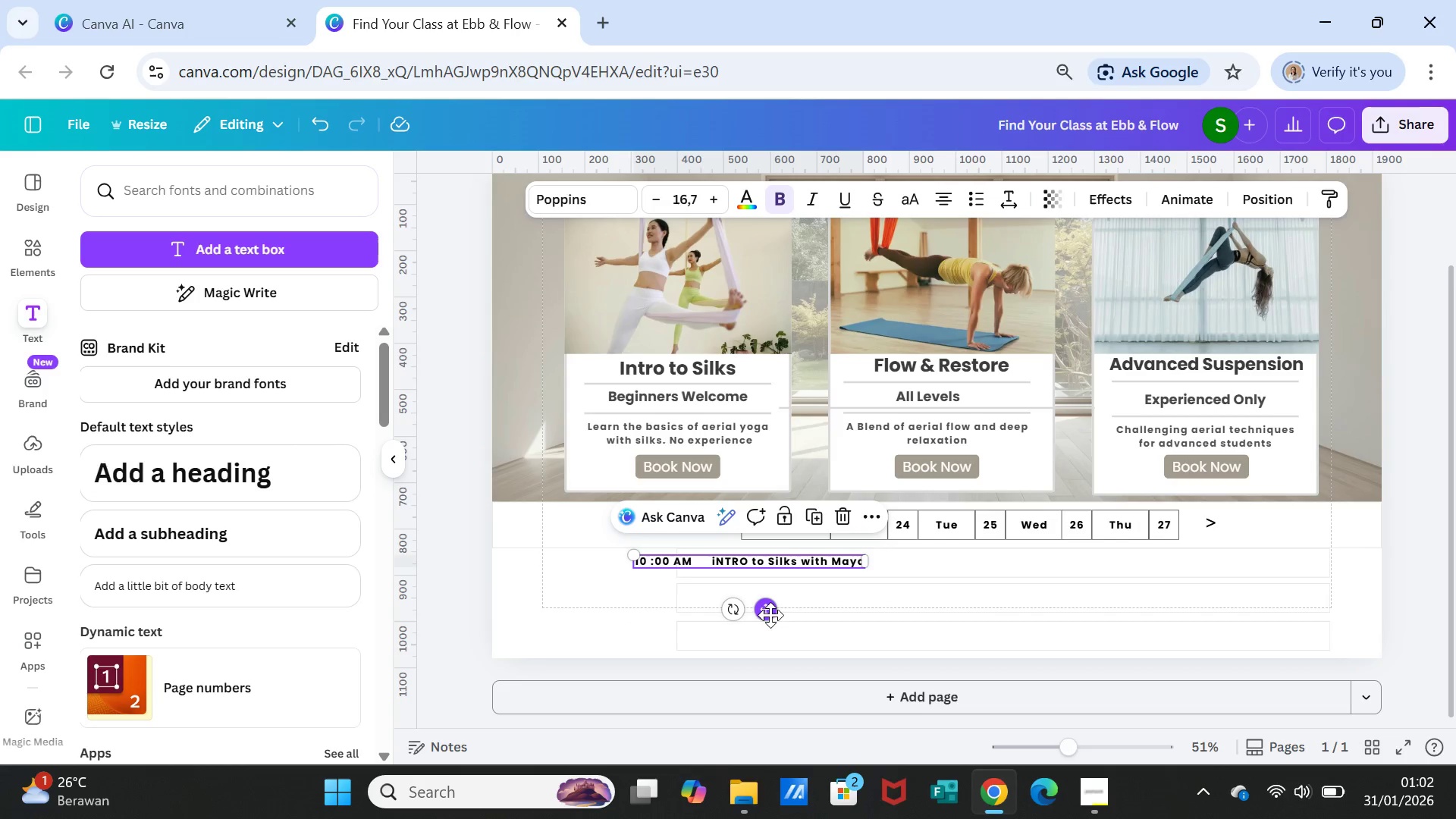 
left_click_drag(start_coordinate=[770, 615], to_coordinate=[825, 620])
 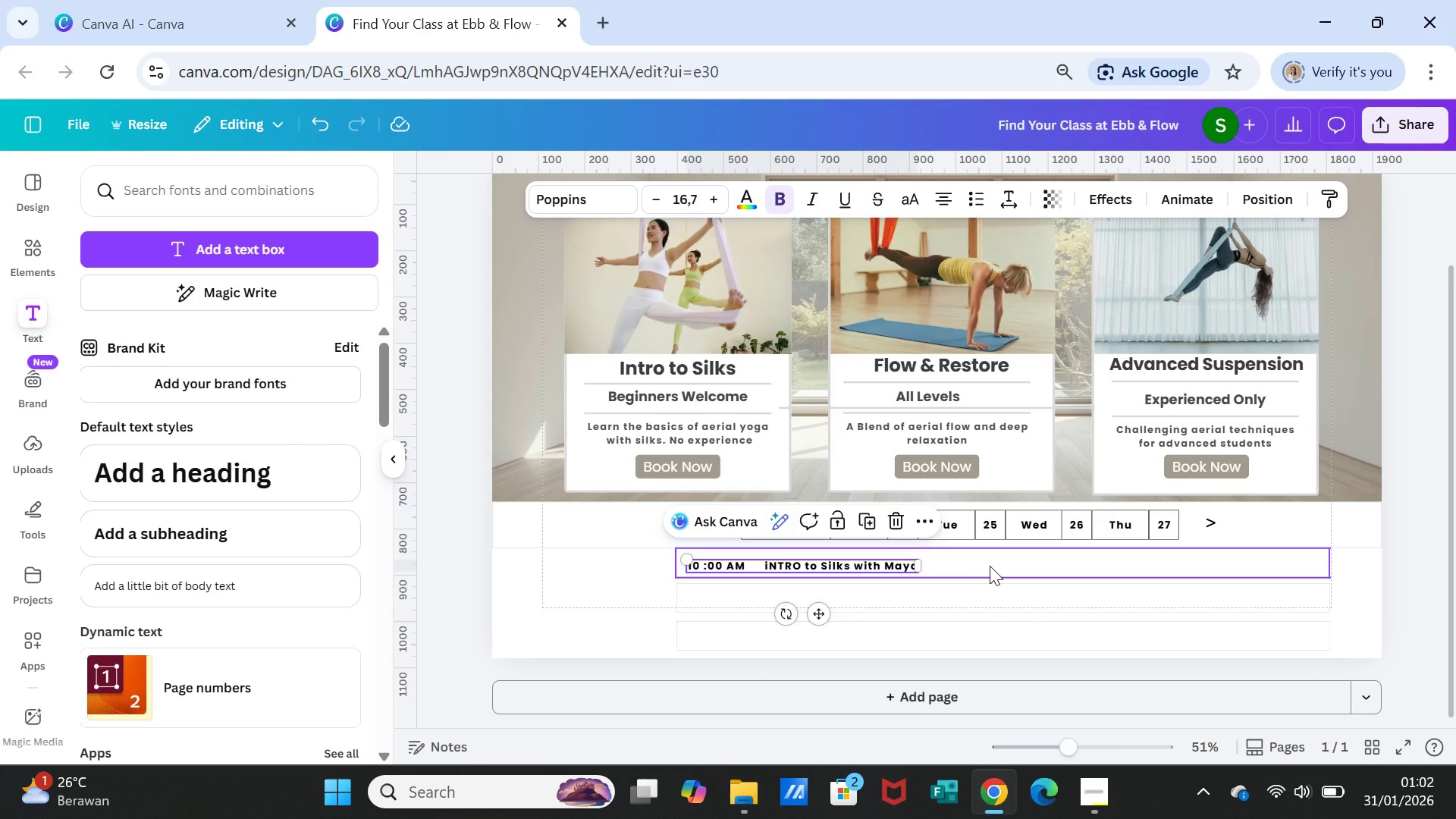 
left_click([990, 566])
 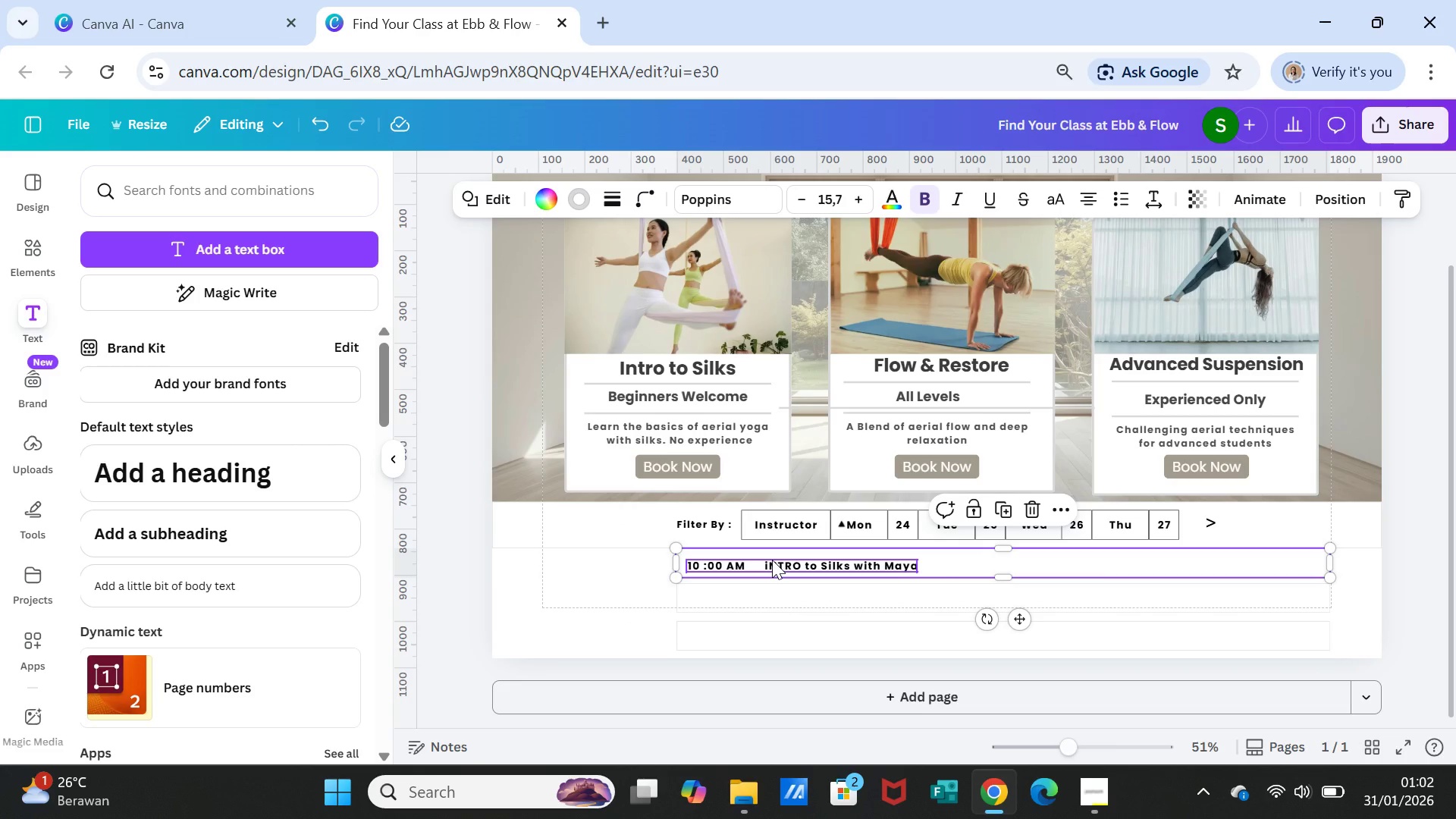 
left_click([772, 560])
 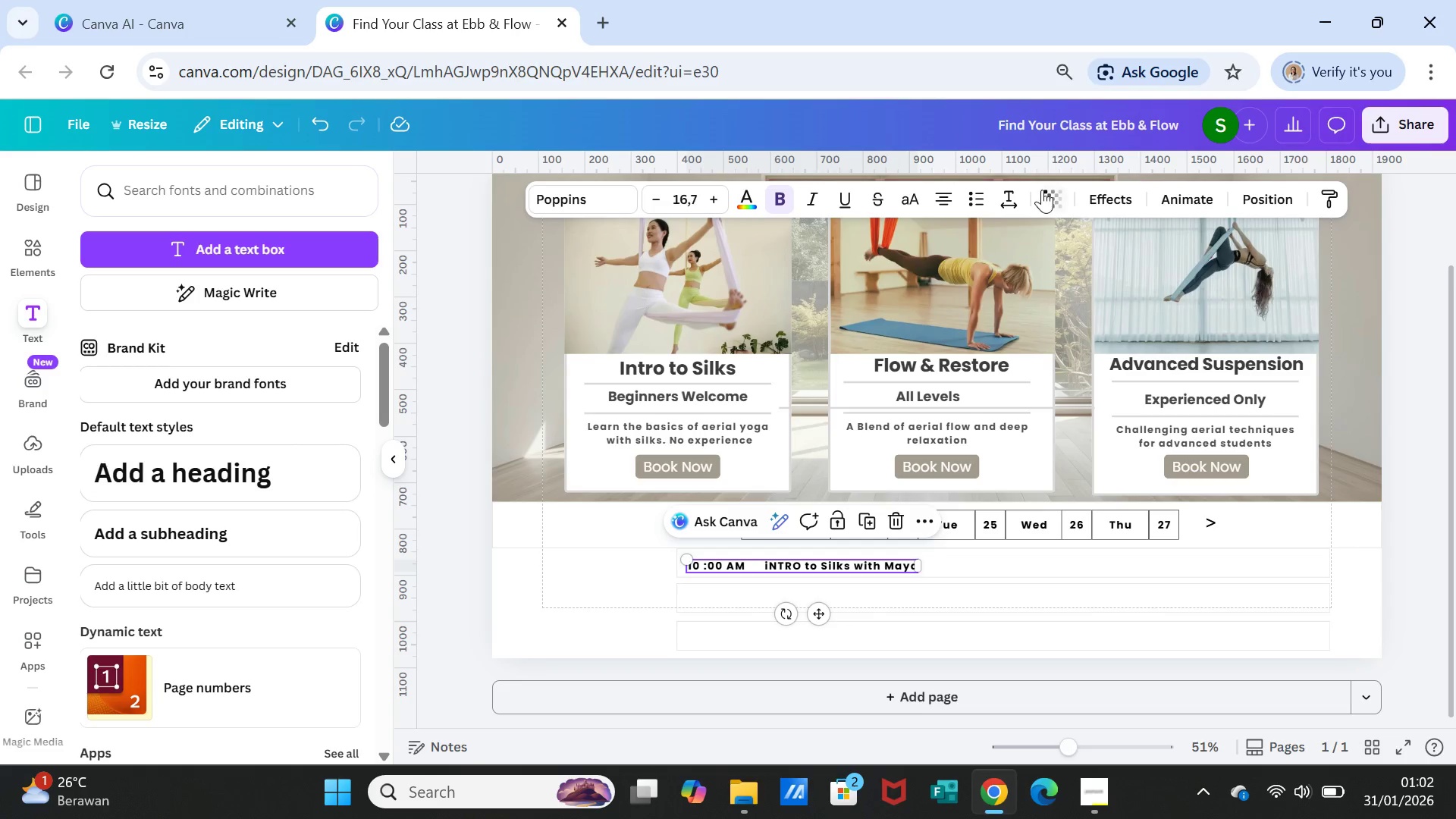 
left_click([1055, 190])
 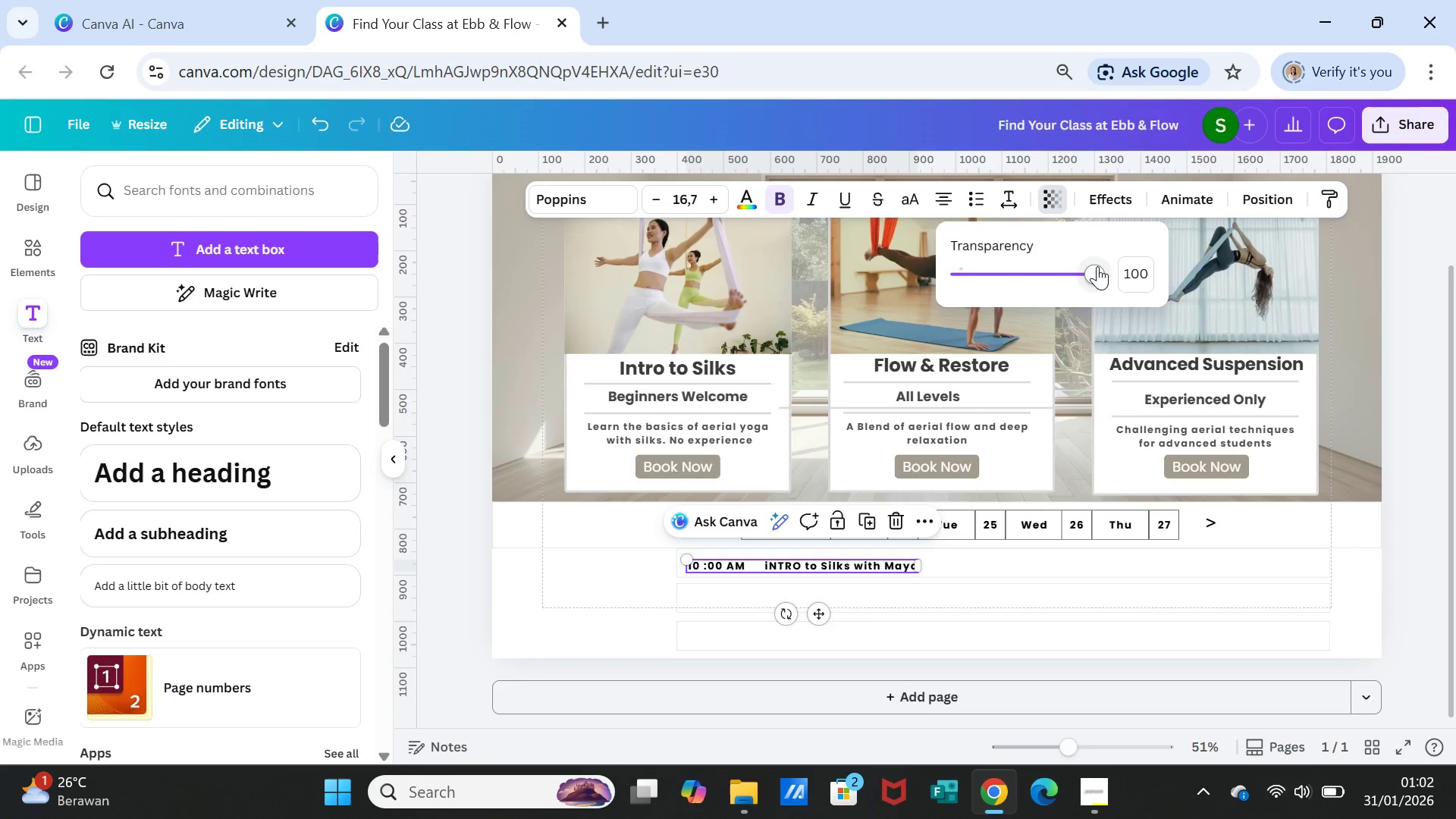 
left_click_drag(start_coordinate=[1097, 267], to_coordinate=[1059, 268])
 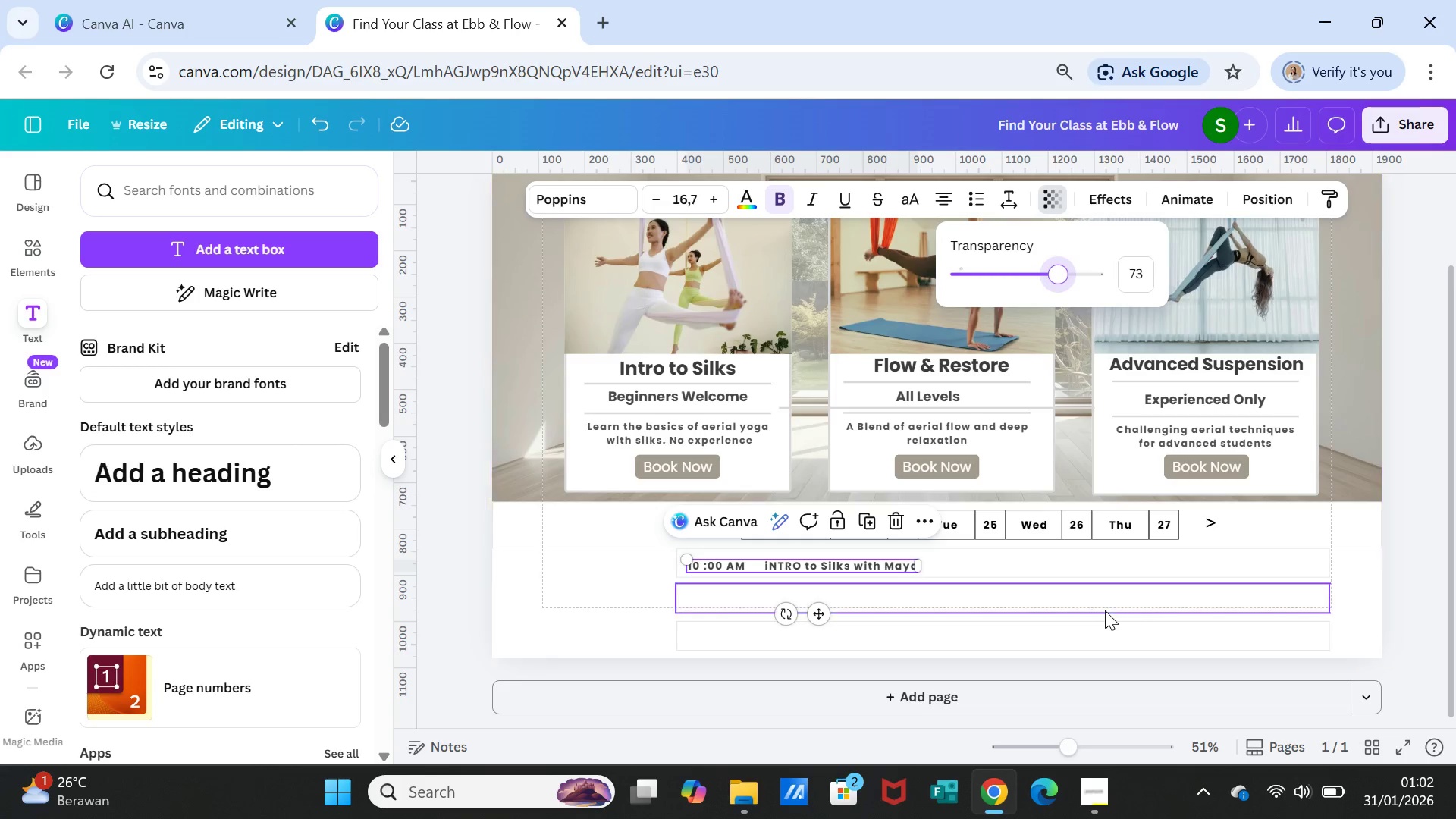 
left_click([1105, 610])
 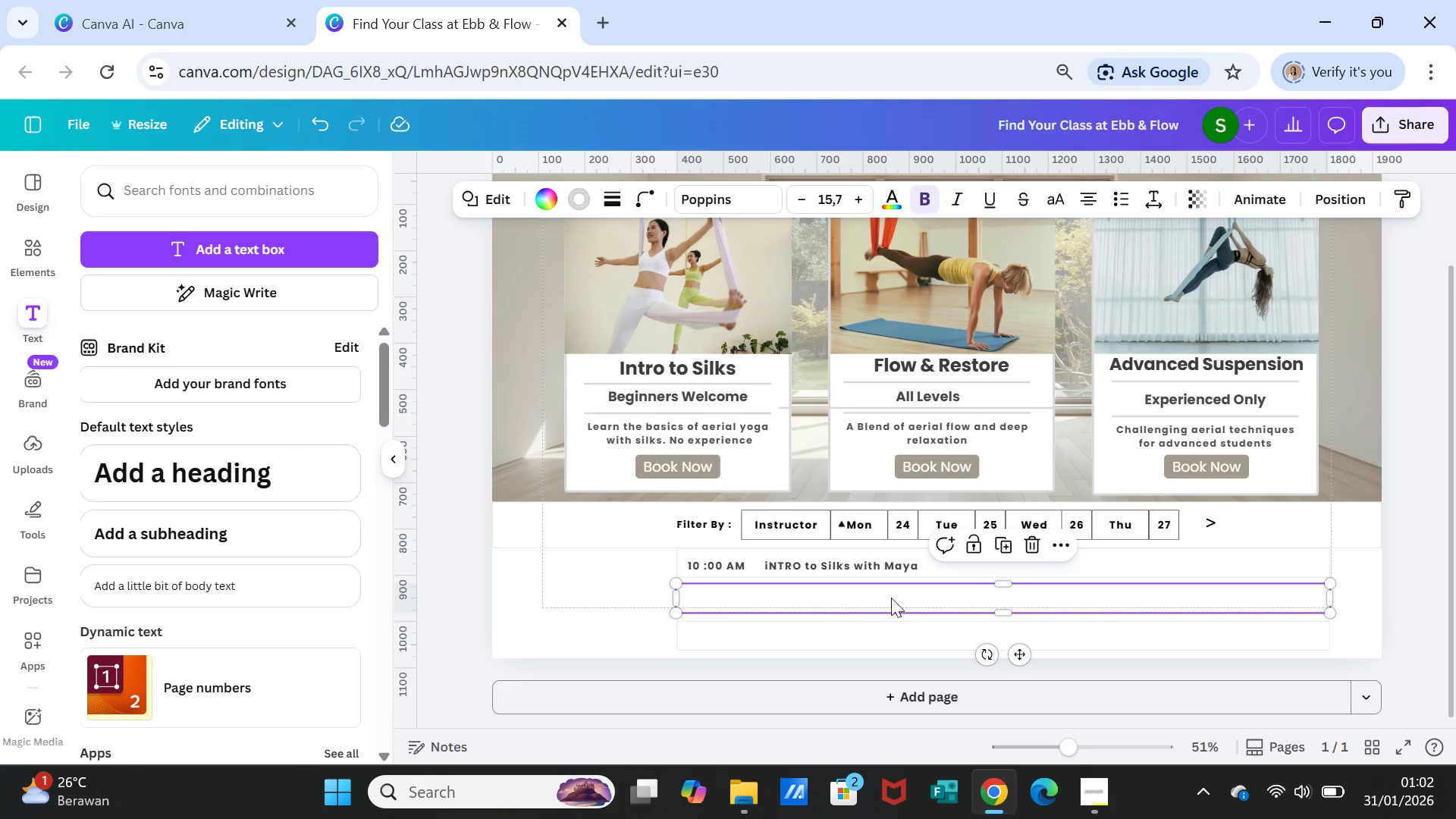 
wait(5.27)
 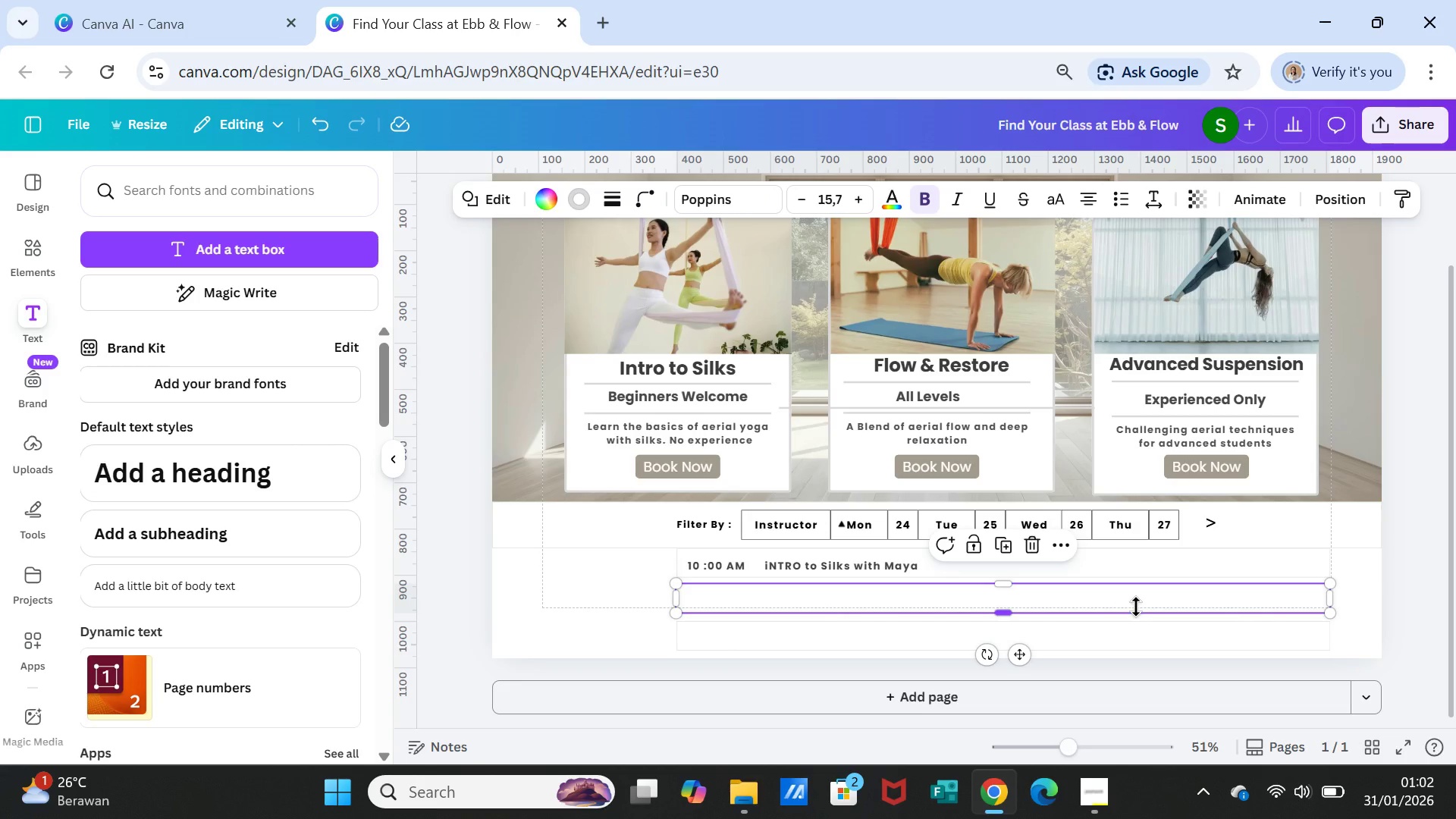 
double_click([785, 559])
 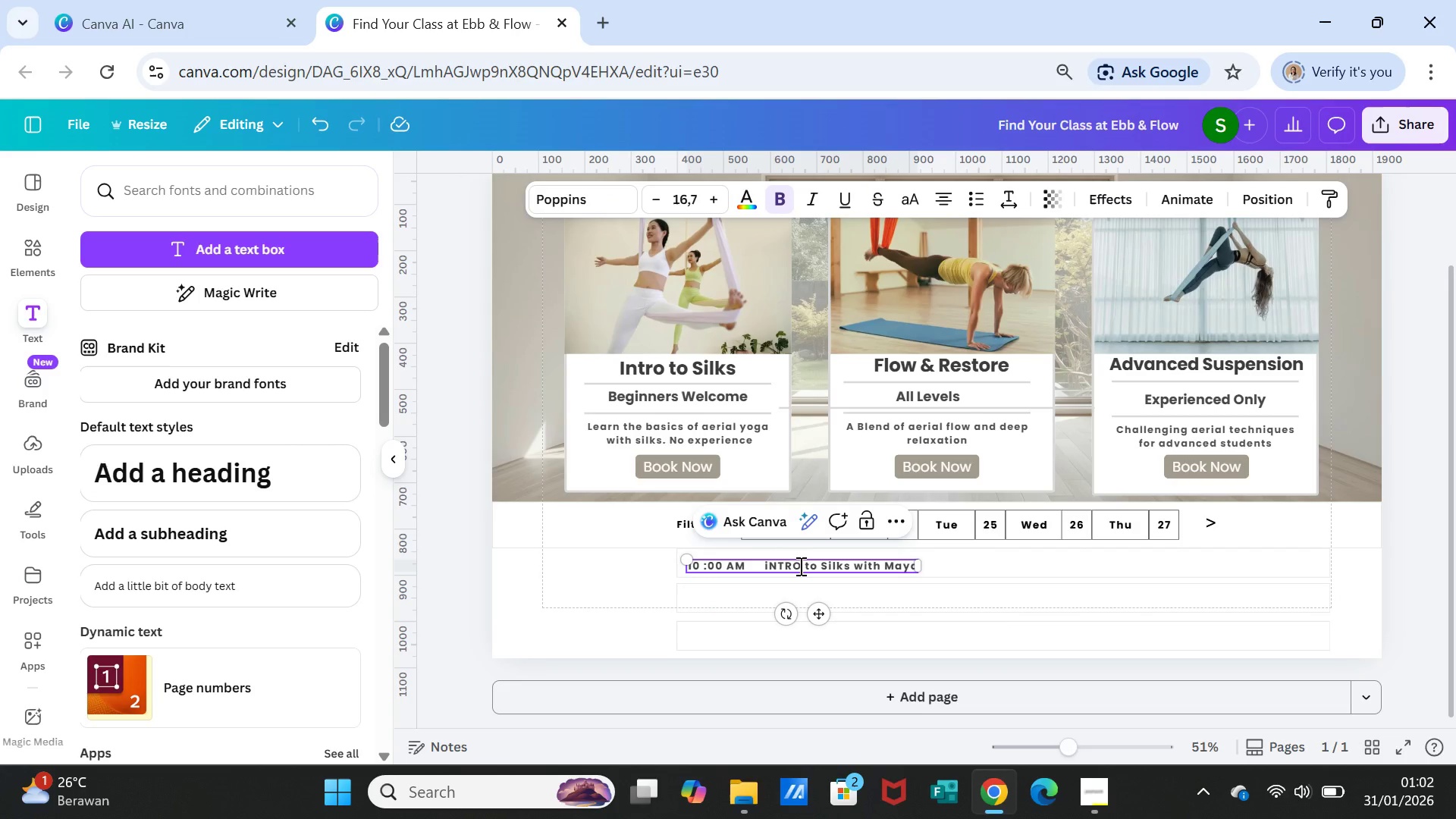 
left_click_drag(start_coordinate=[799, 566], to_coordinate=[773, 566])
 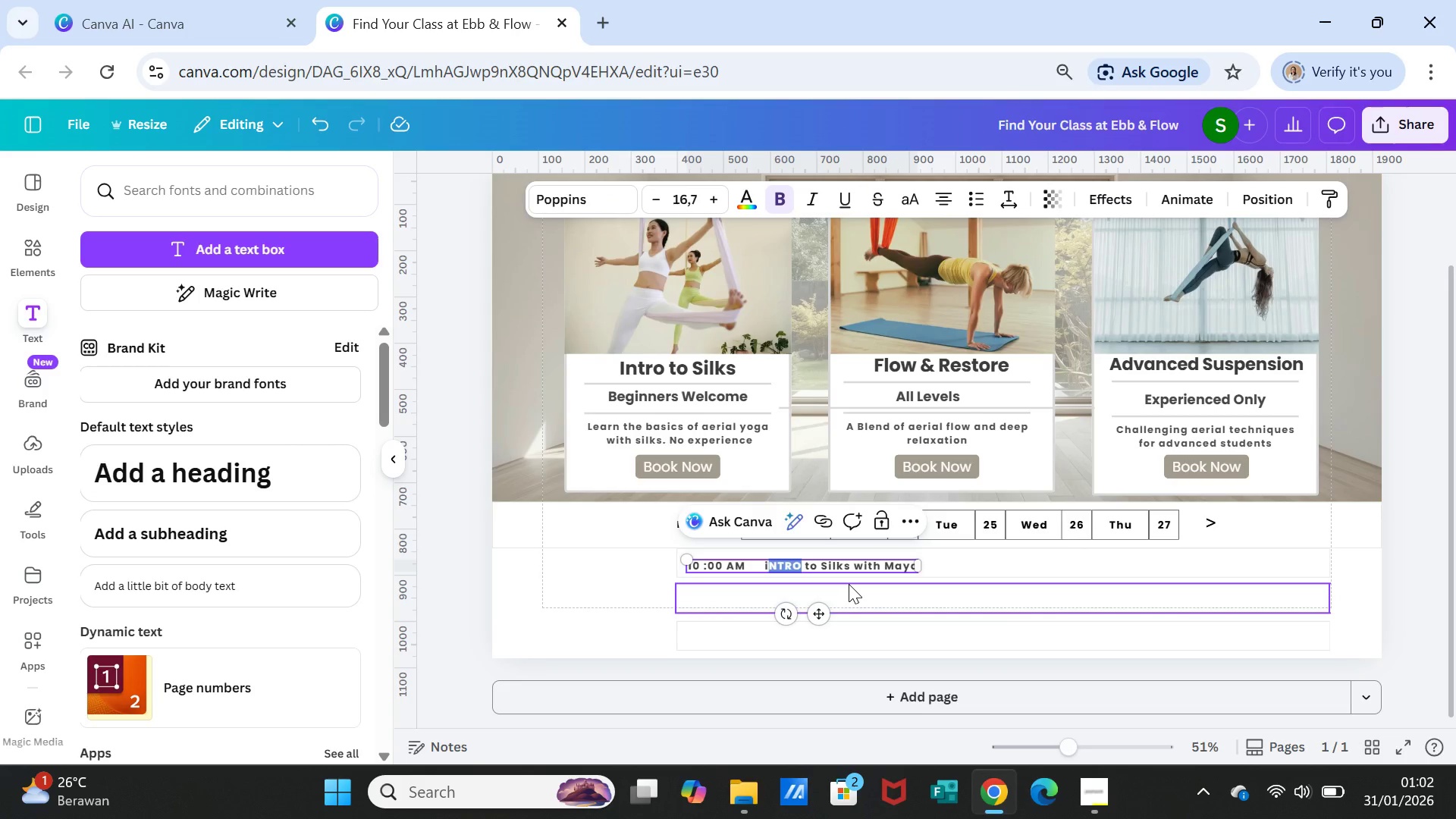 
type(ntro)
 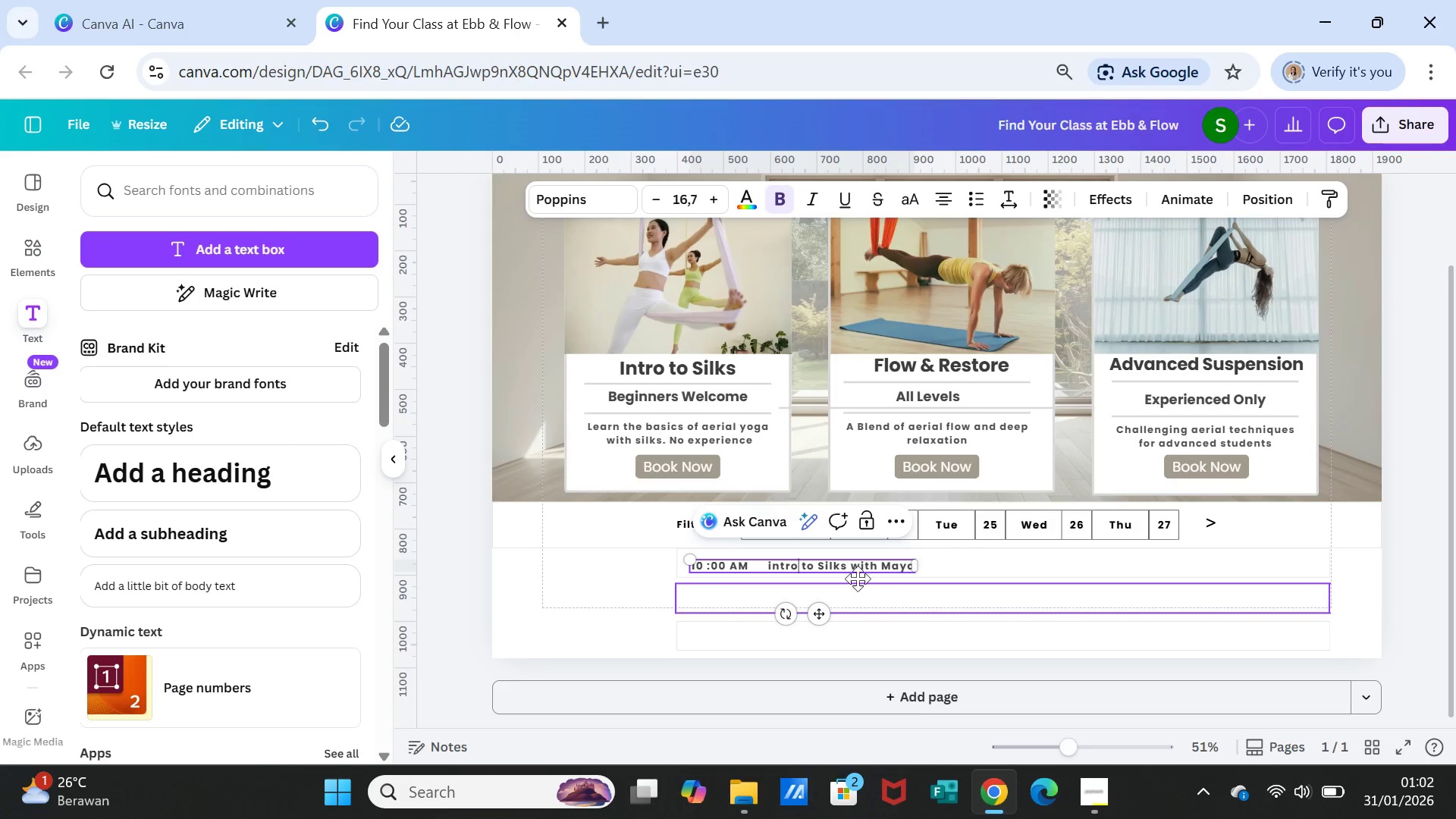 
left_click([855, 569])
 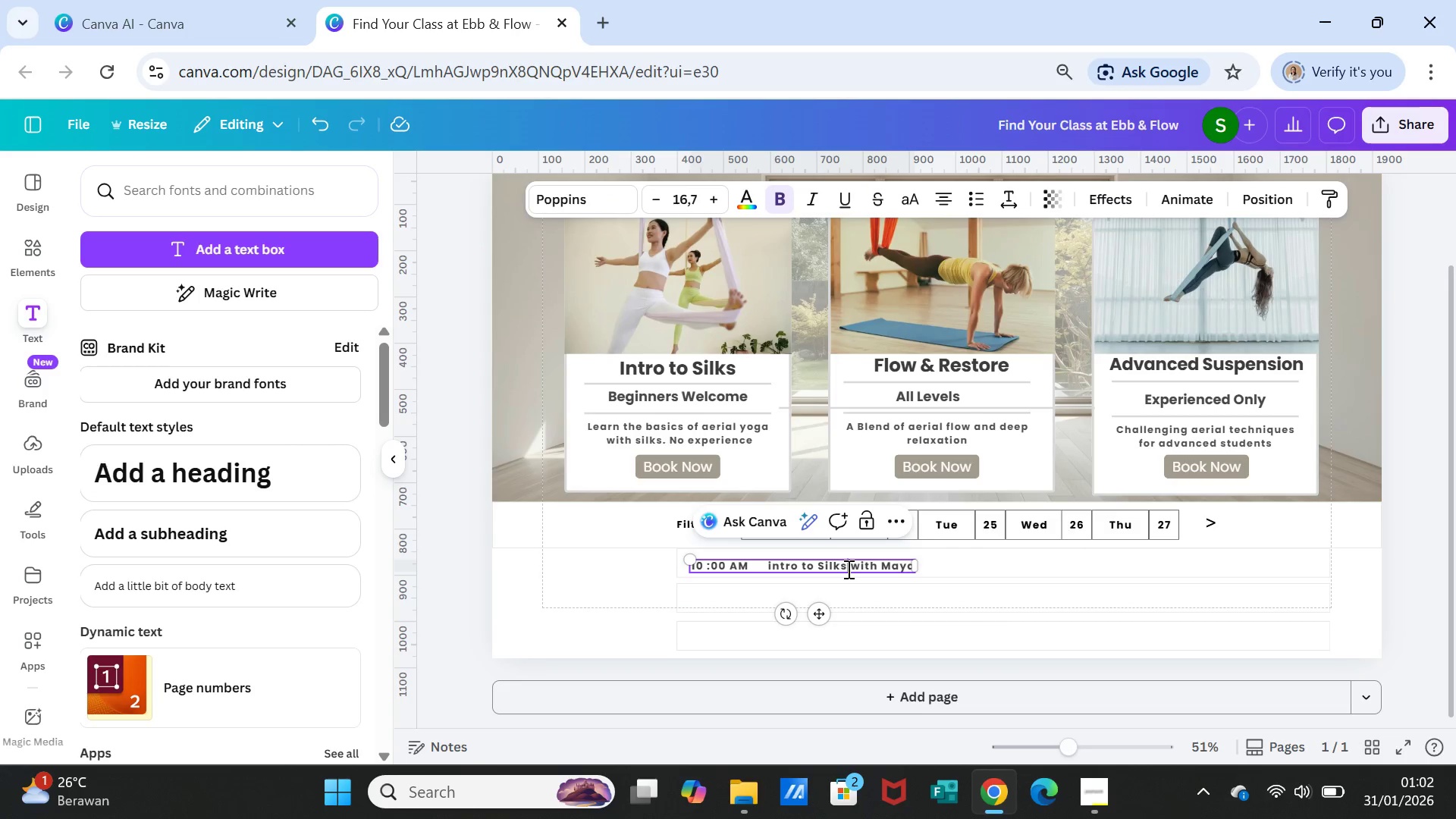 
left_click_drag(start_coordinate=[847, 569], to_coordinate=[824, 569])
 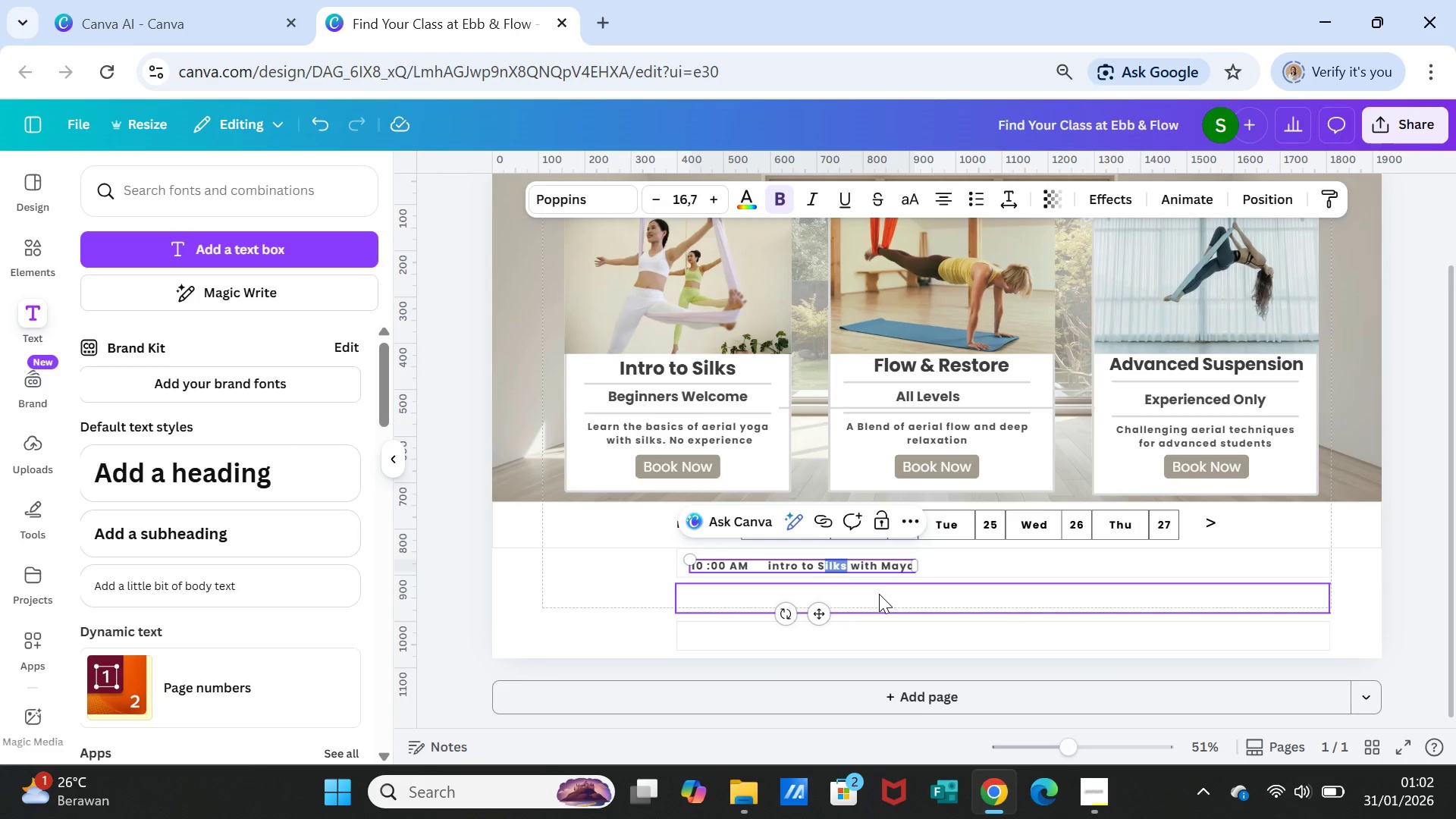 
type(ilks)
 